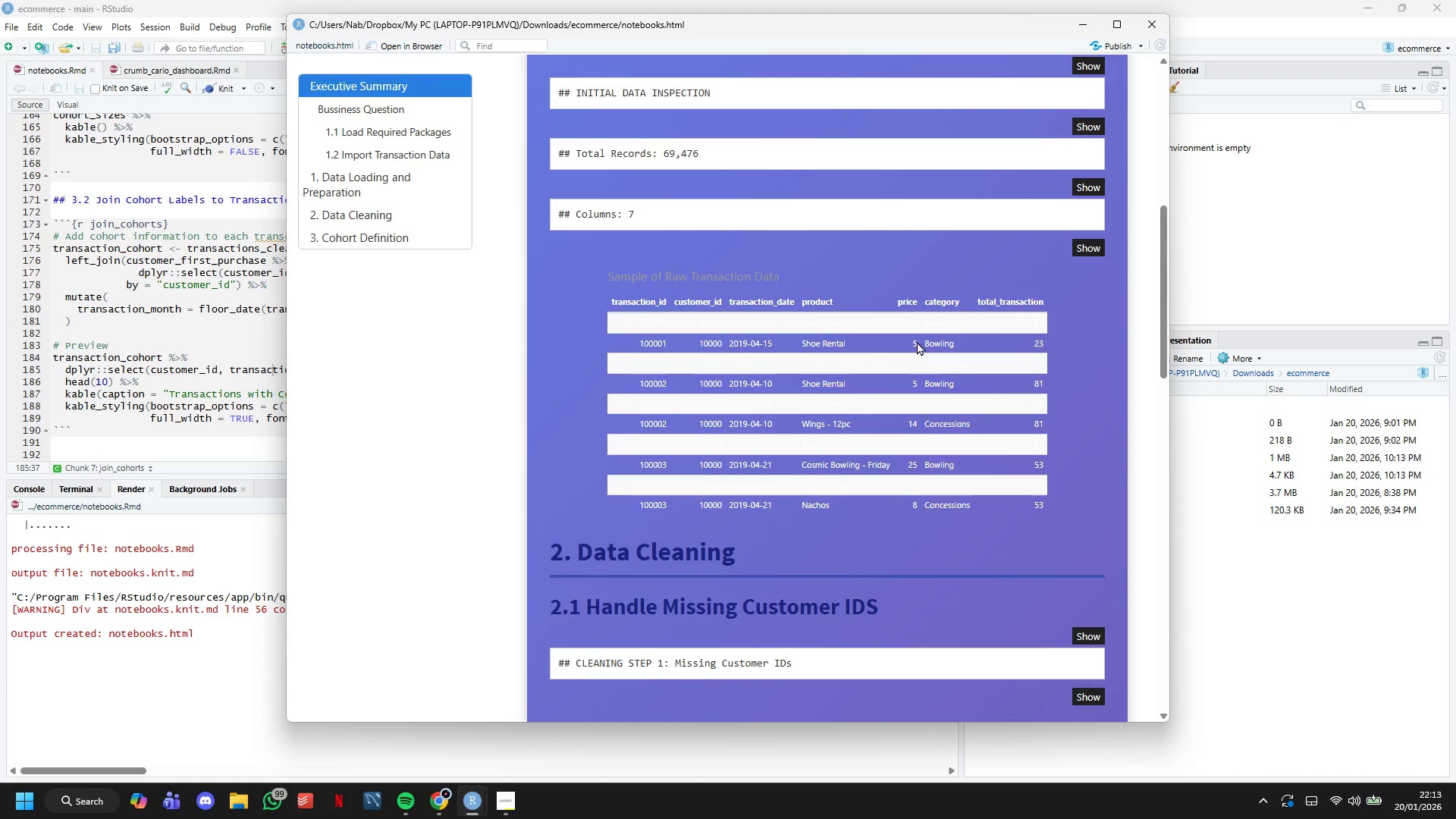 
triple_click([917, 341])
 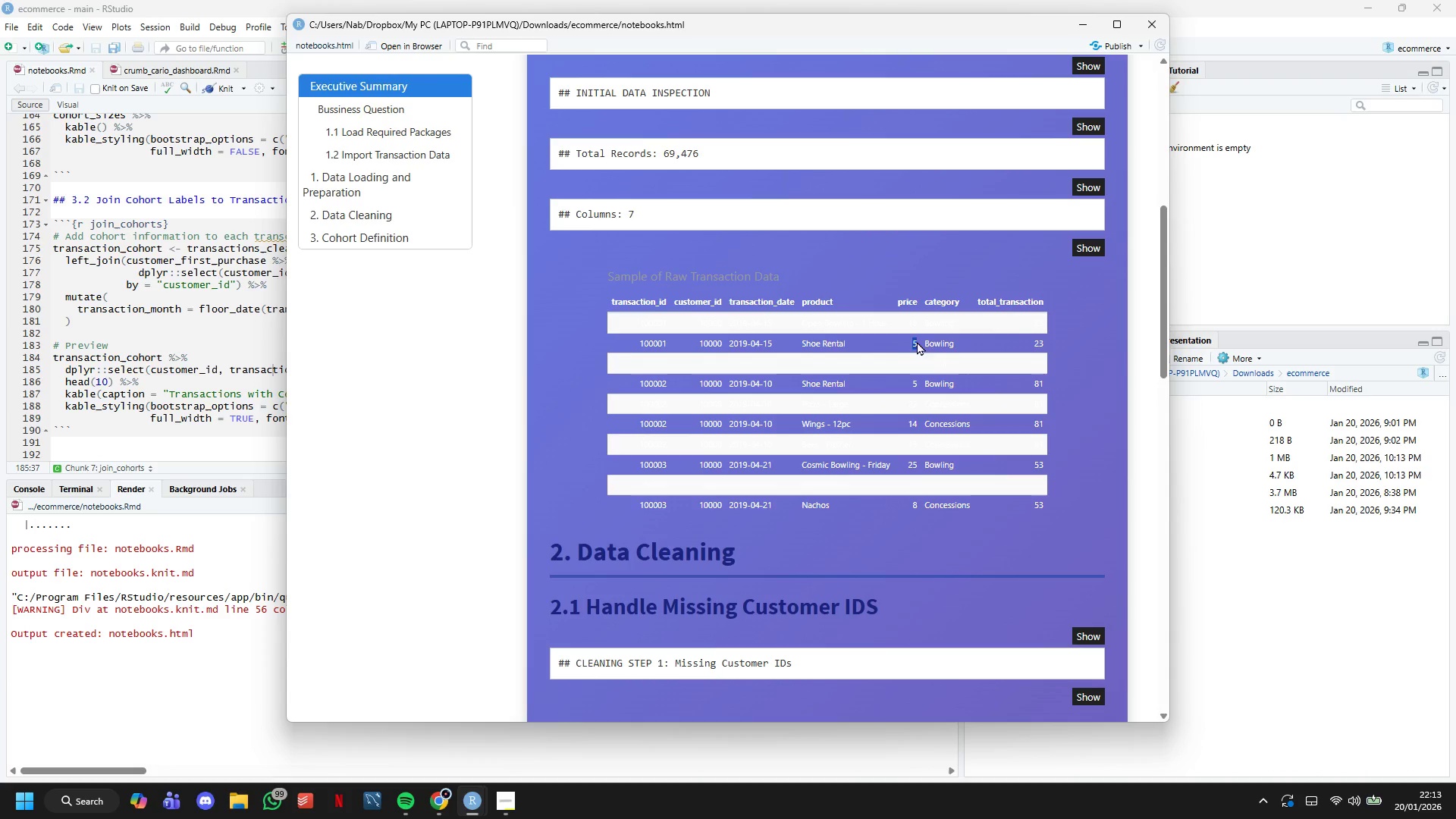 
triple_click([917, 341])
 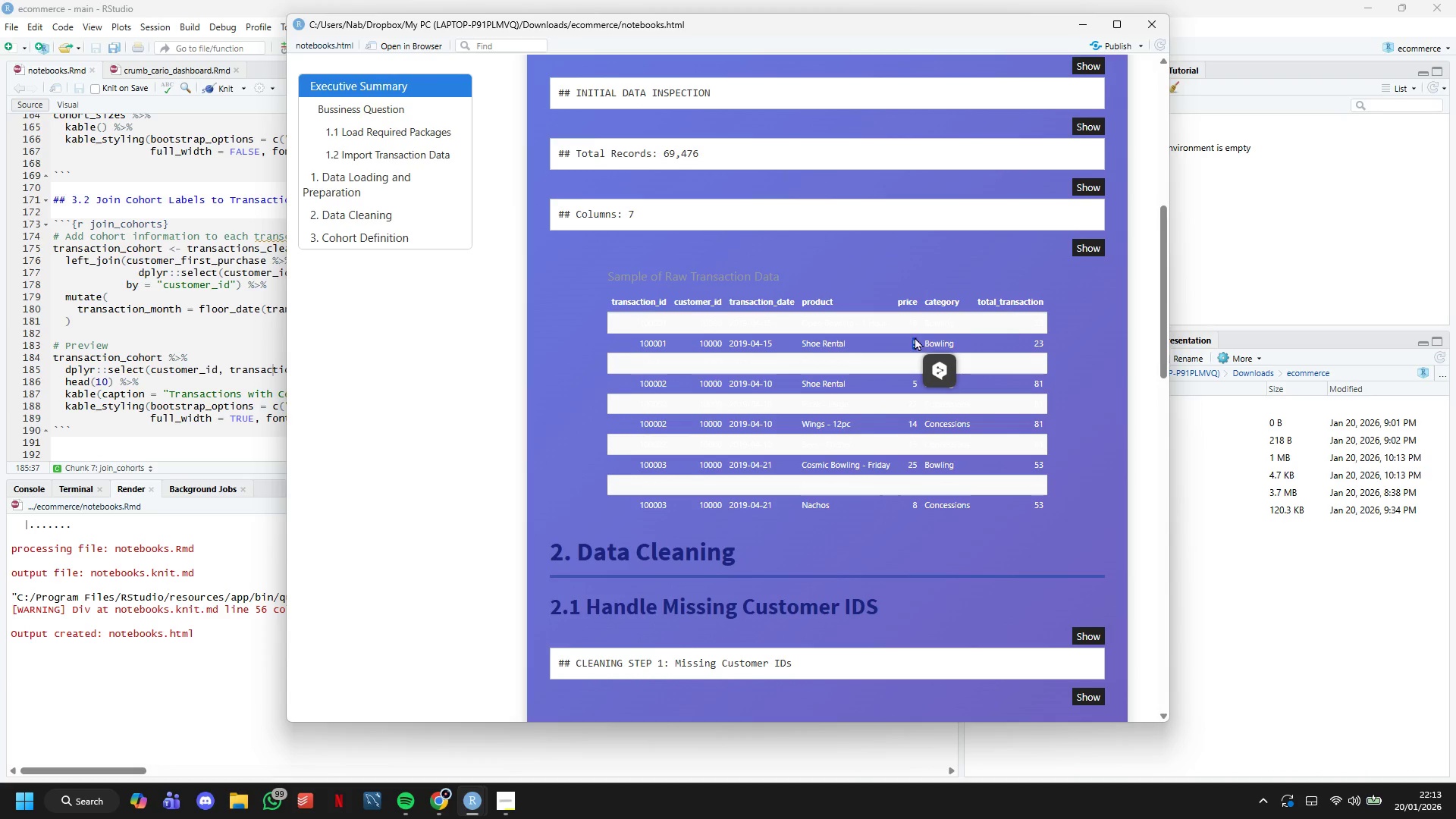 
scroll: coordinate [914, 322], scroll_direction: down, amount: 18.0
 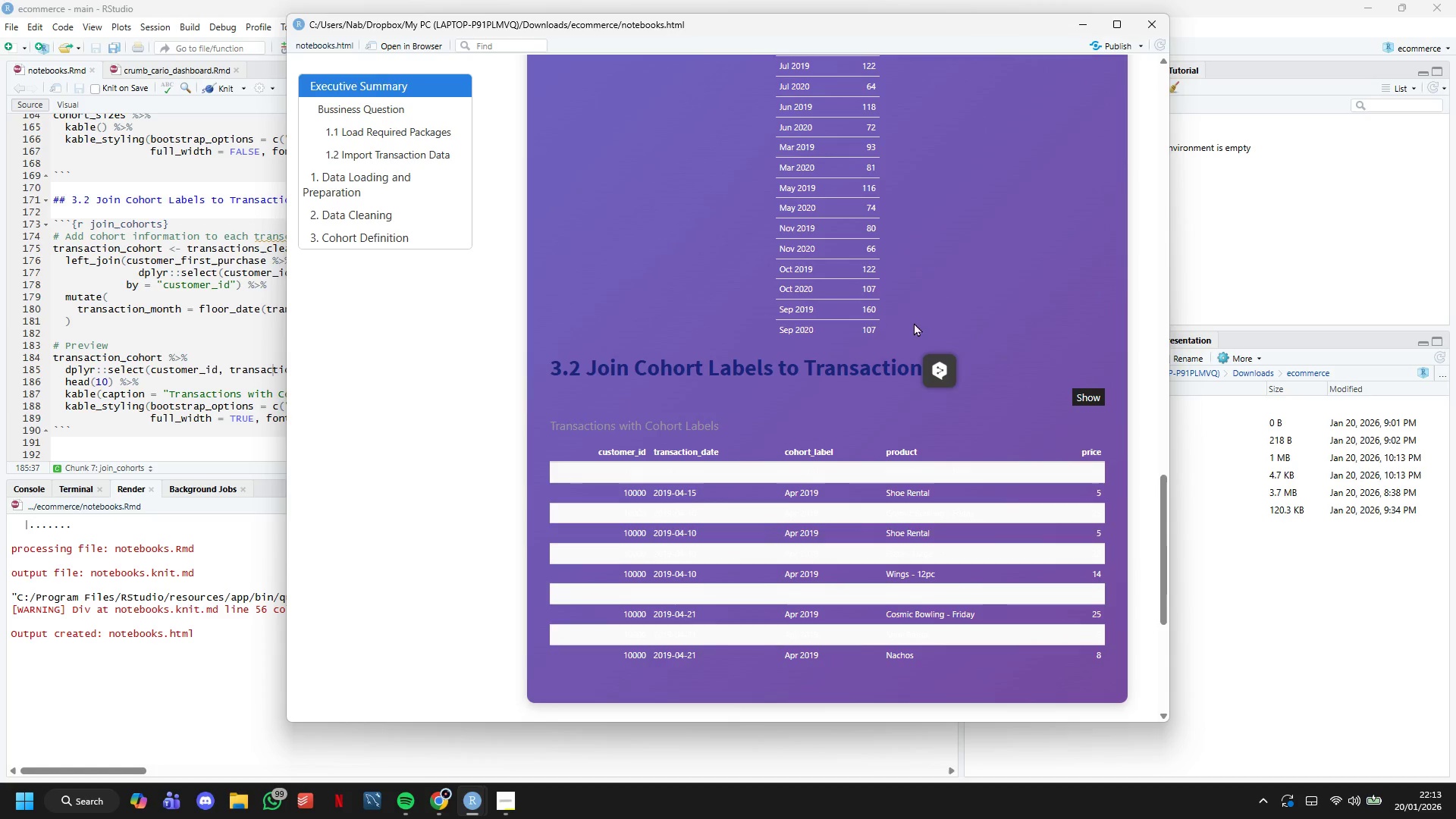 
scroll: coordinate [914, 322], scroll_direction: up, amount: 4.0
 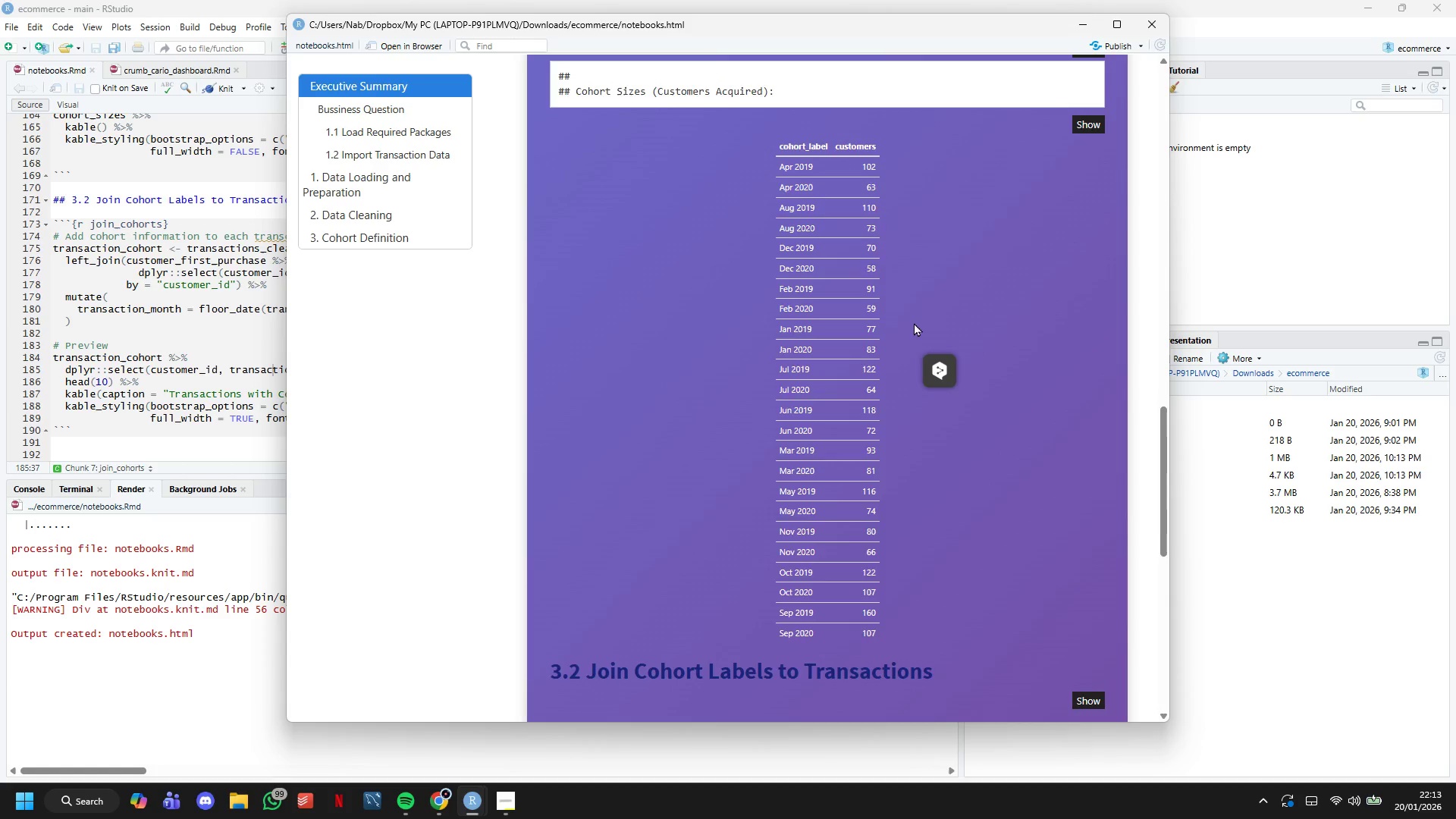 
scroll: coordinate [914, 322], scroll_direction: down, amount: 4.0
 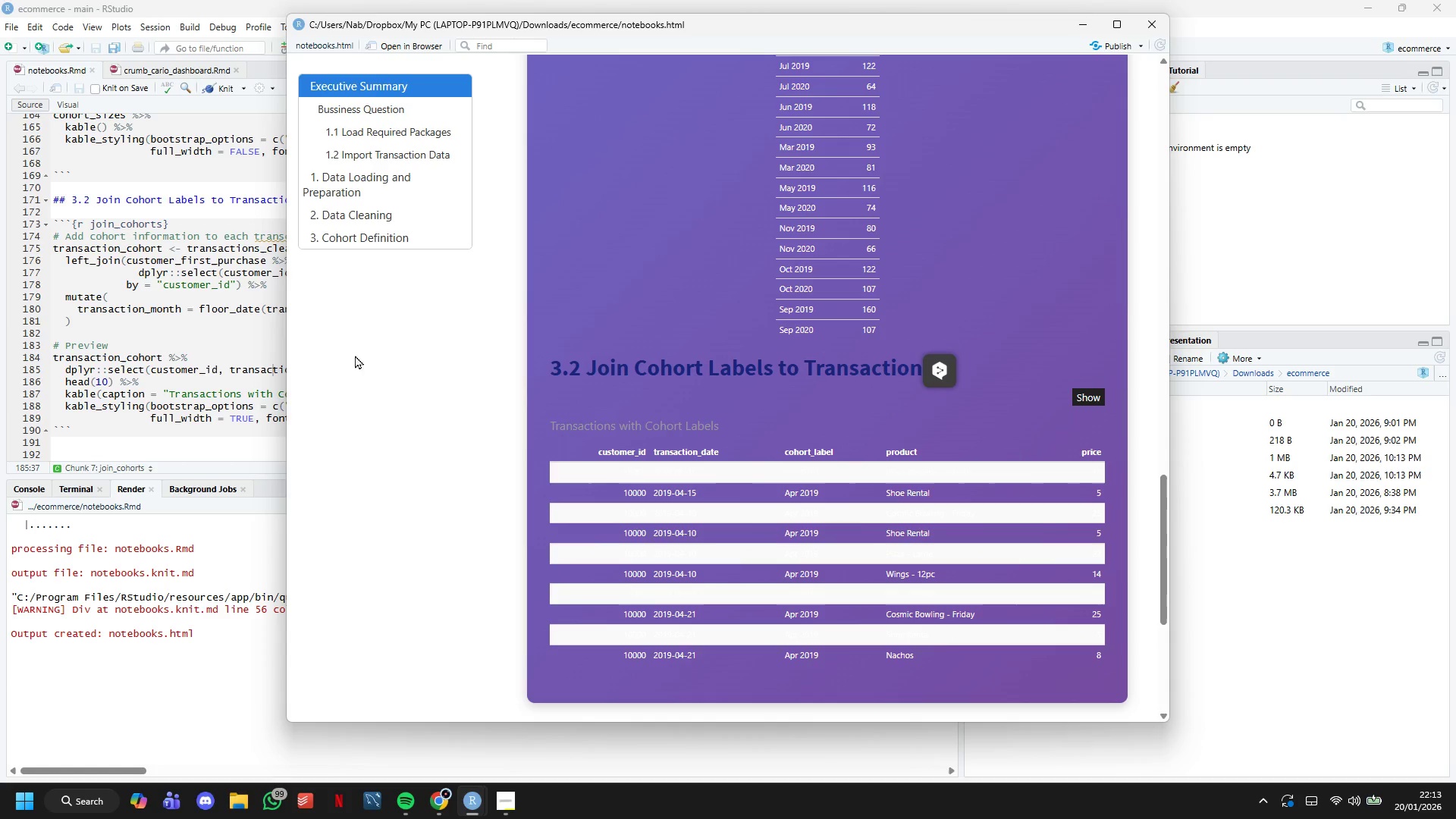 
left_click([228, 344])
 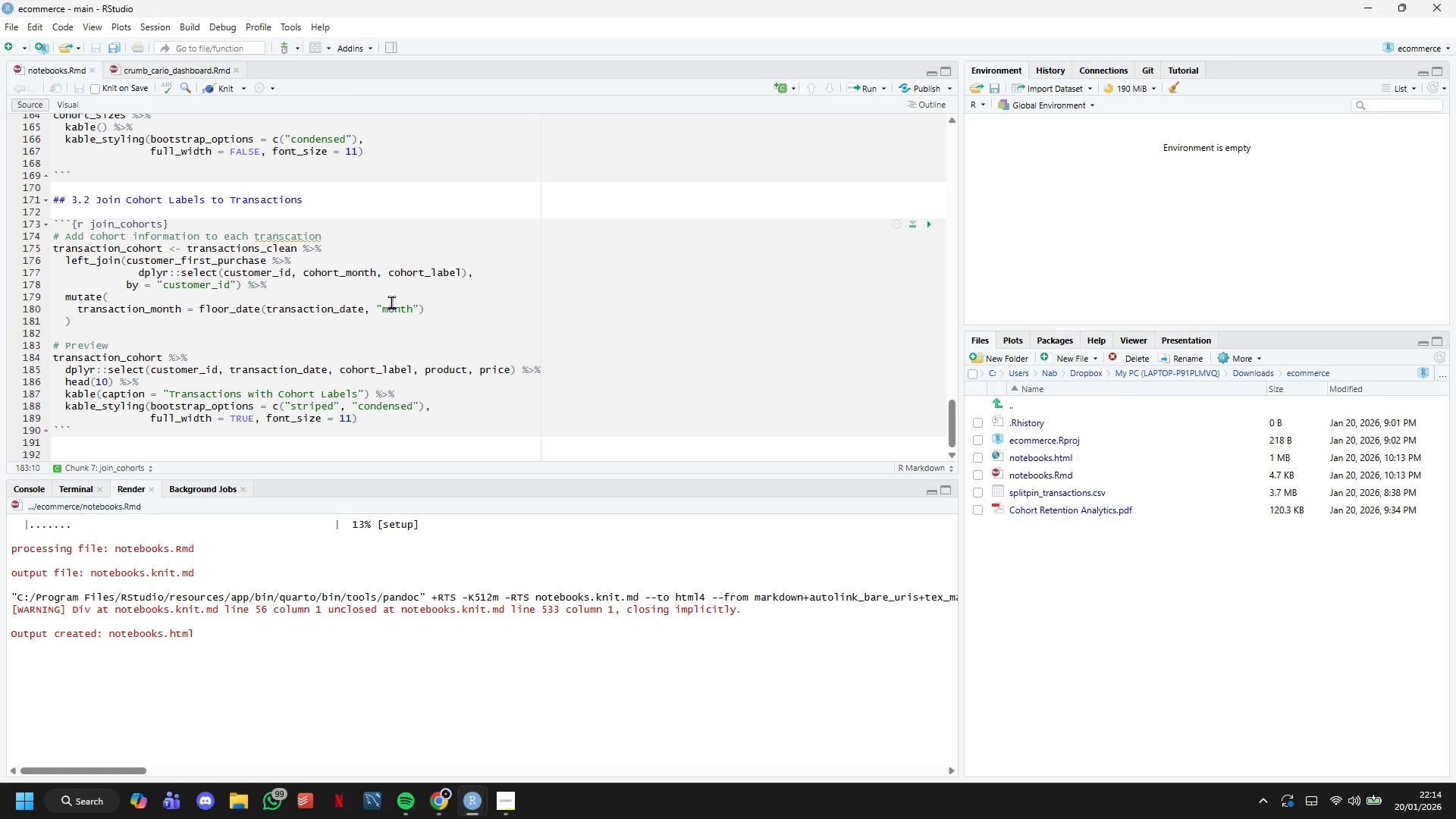 
left_click([353, 136])
 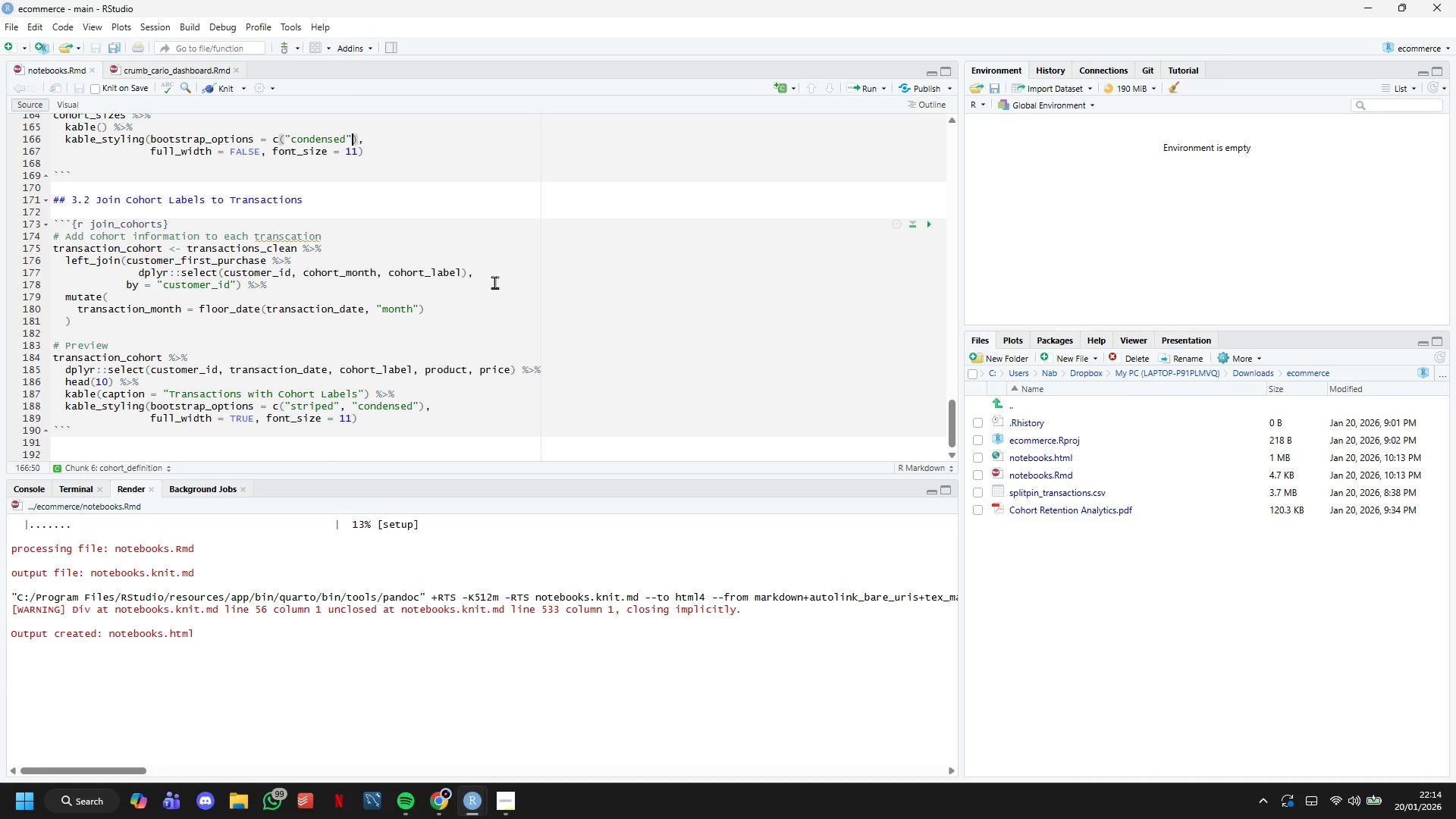 
type(, "striped)
 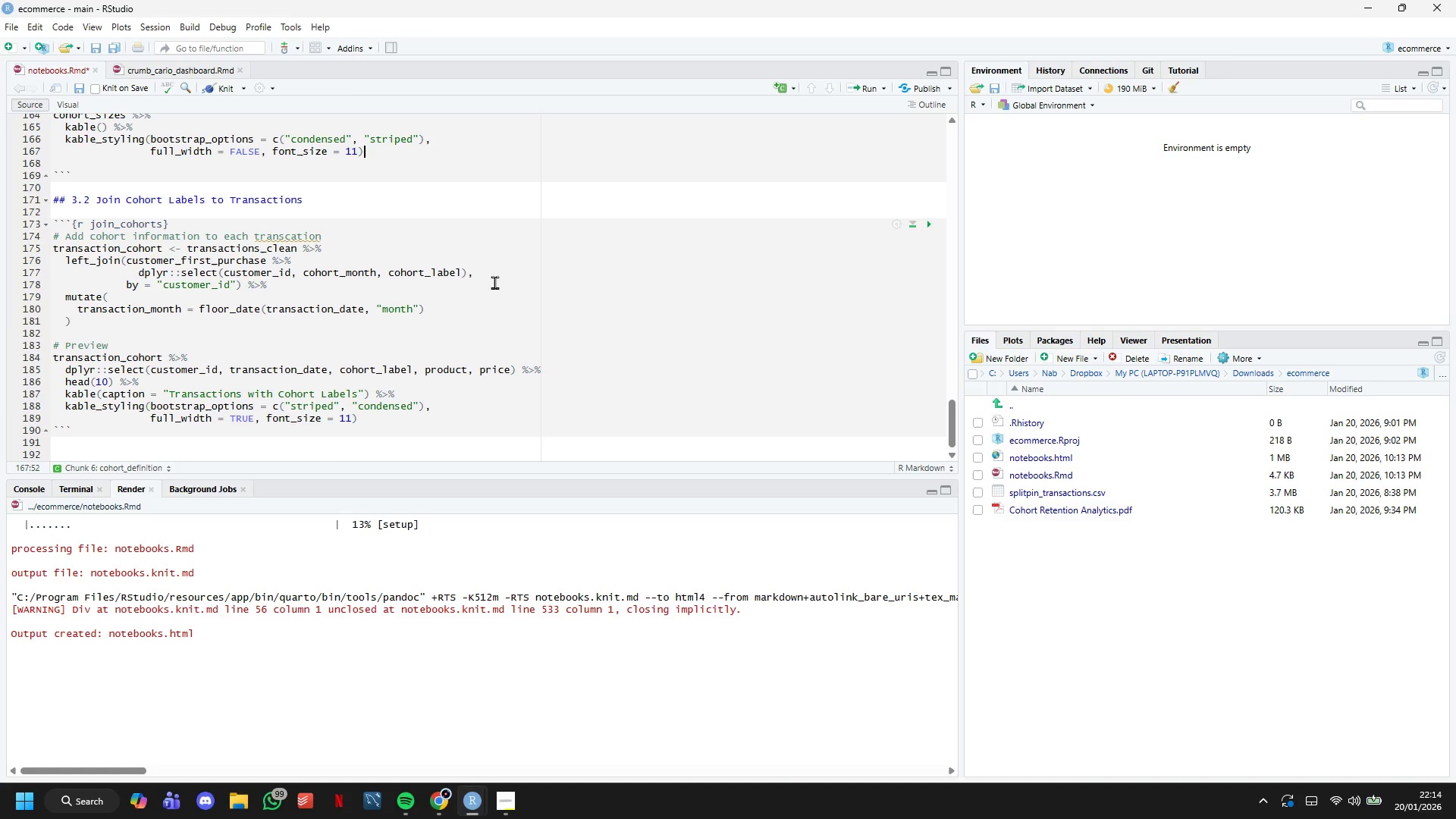 
hold_key(key=ArrowDown, duration=1.27)
 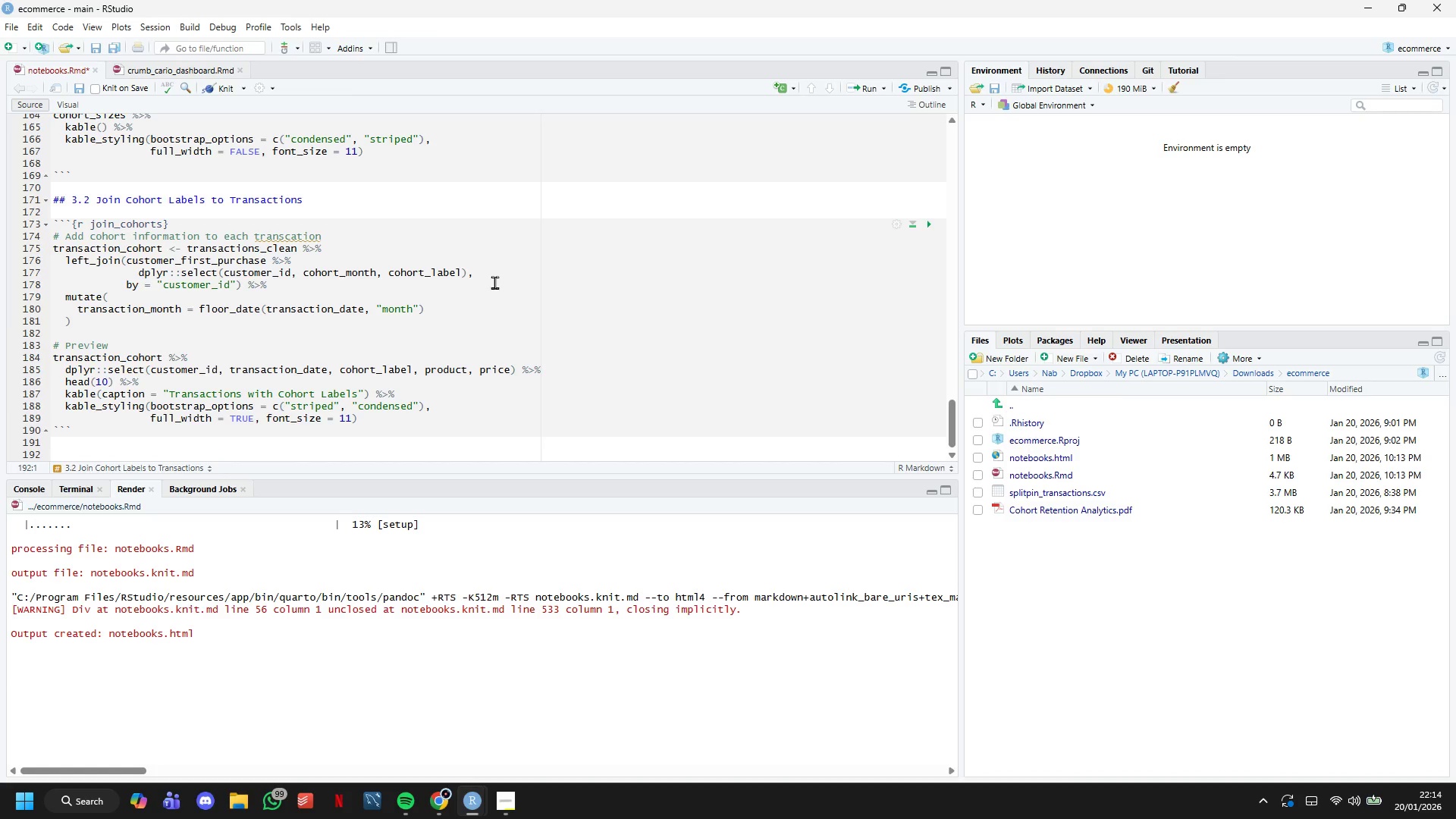 
hold_key(key=ArrowDown, duration=25.62)
 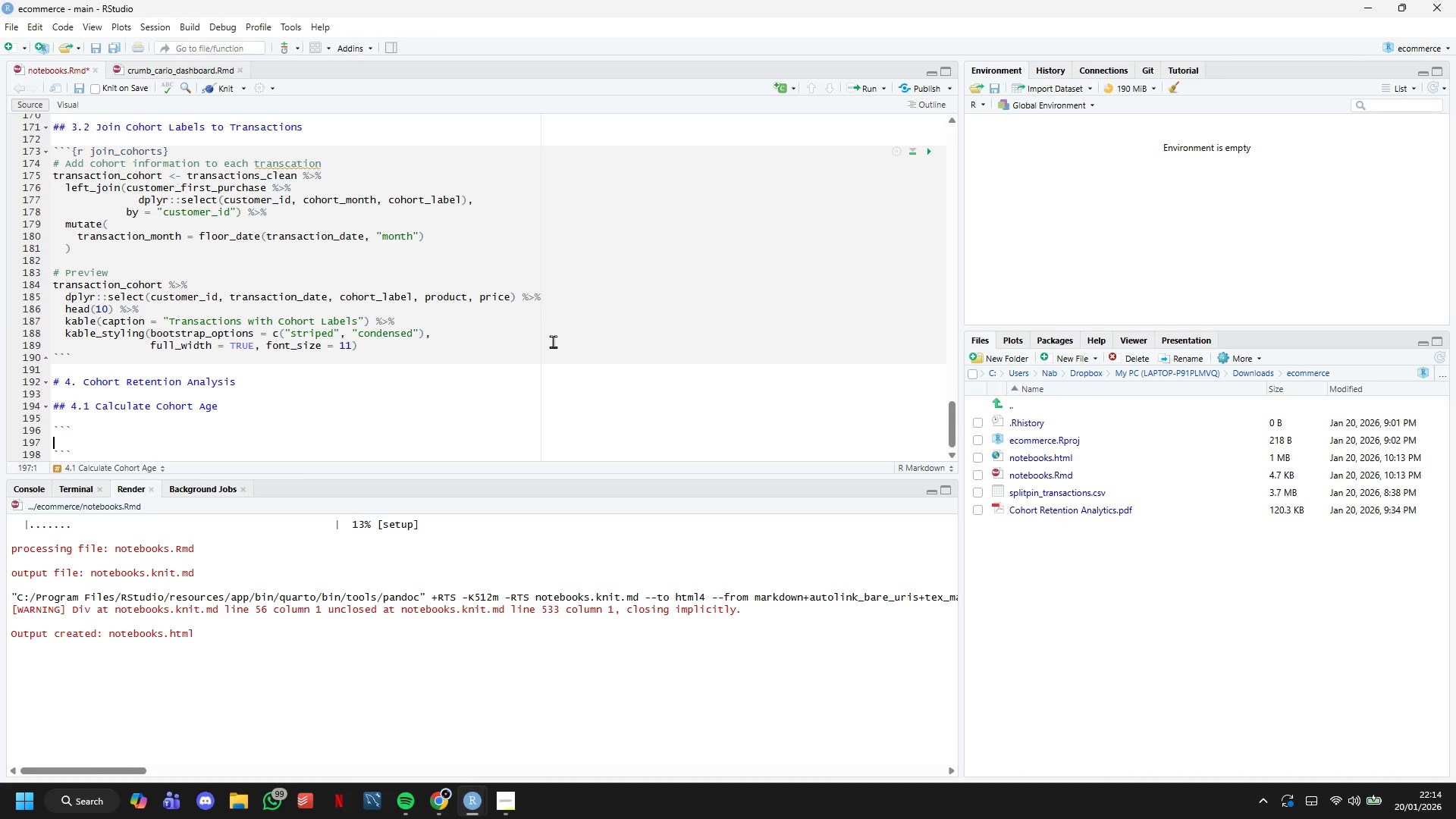 
scroll: coordinate [473, 265], scroll_direction: down, amount: 7.0
 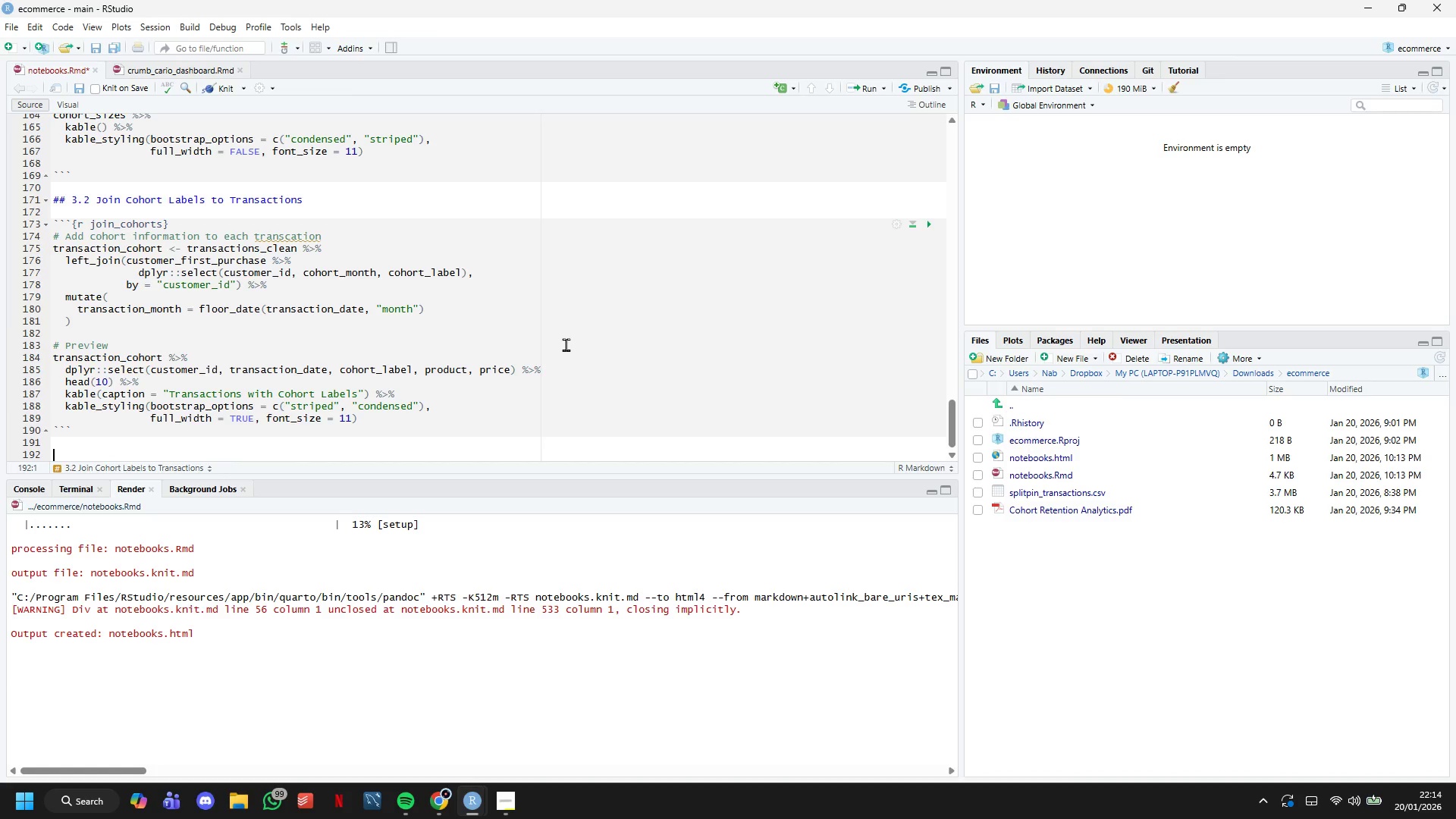 
type(# 4. Cohort Retention Analysis)
 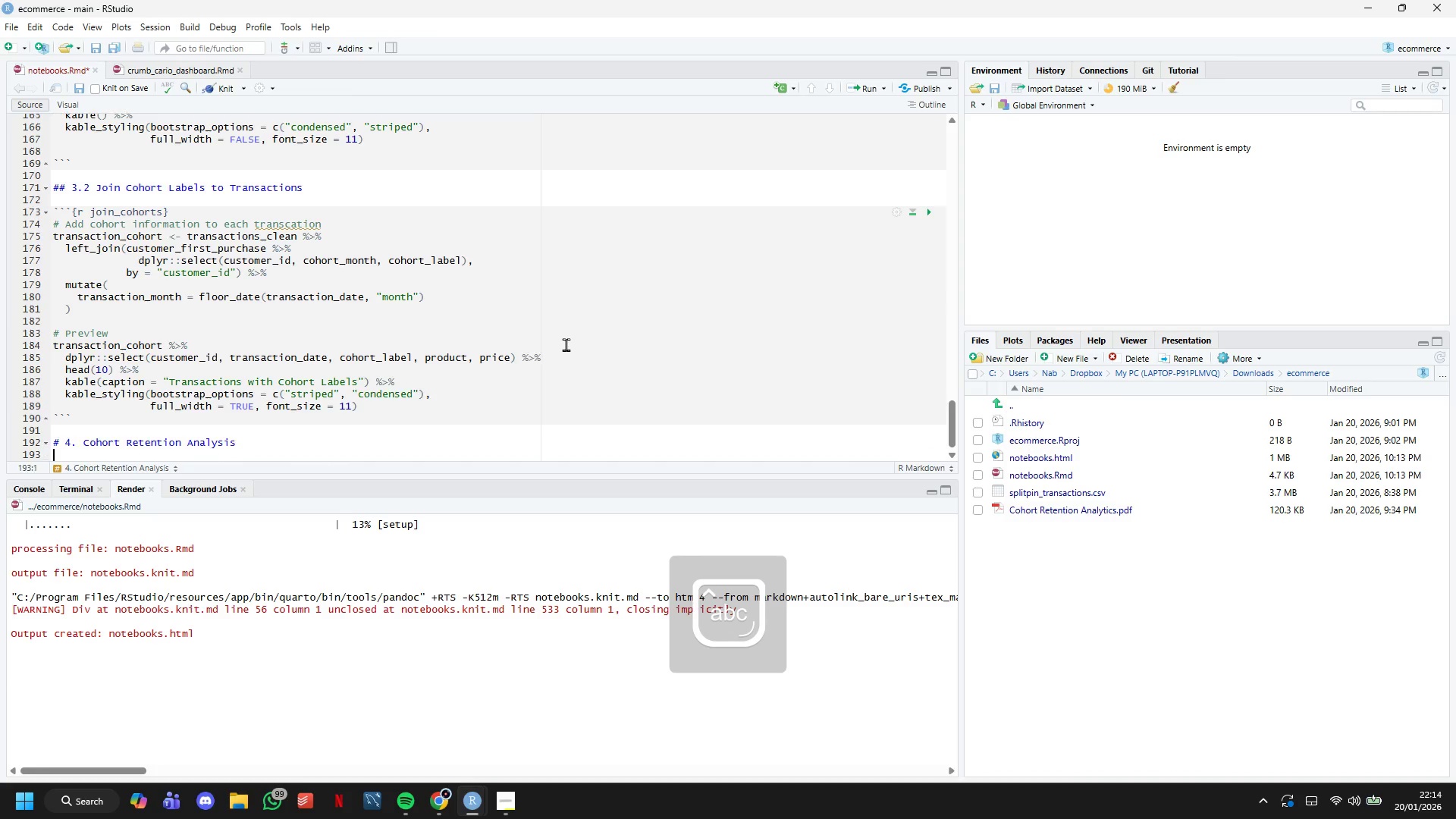 
key(Enter)
 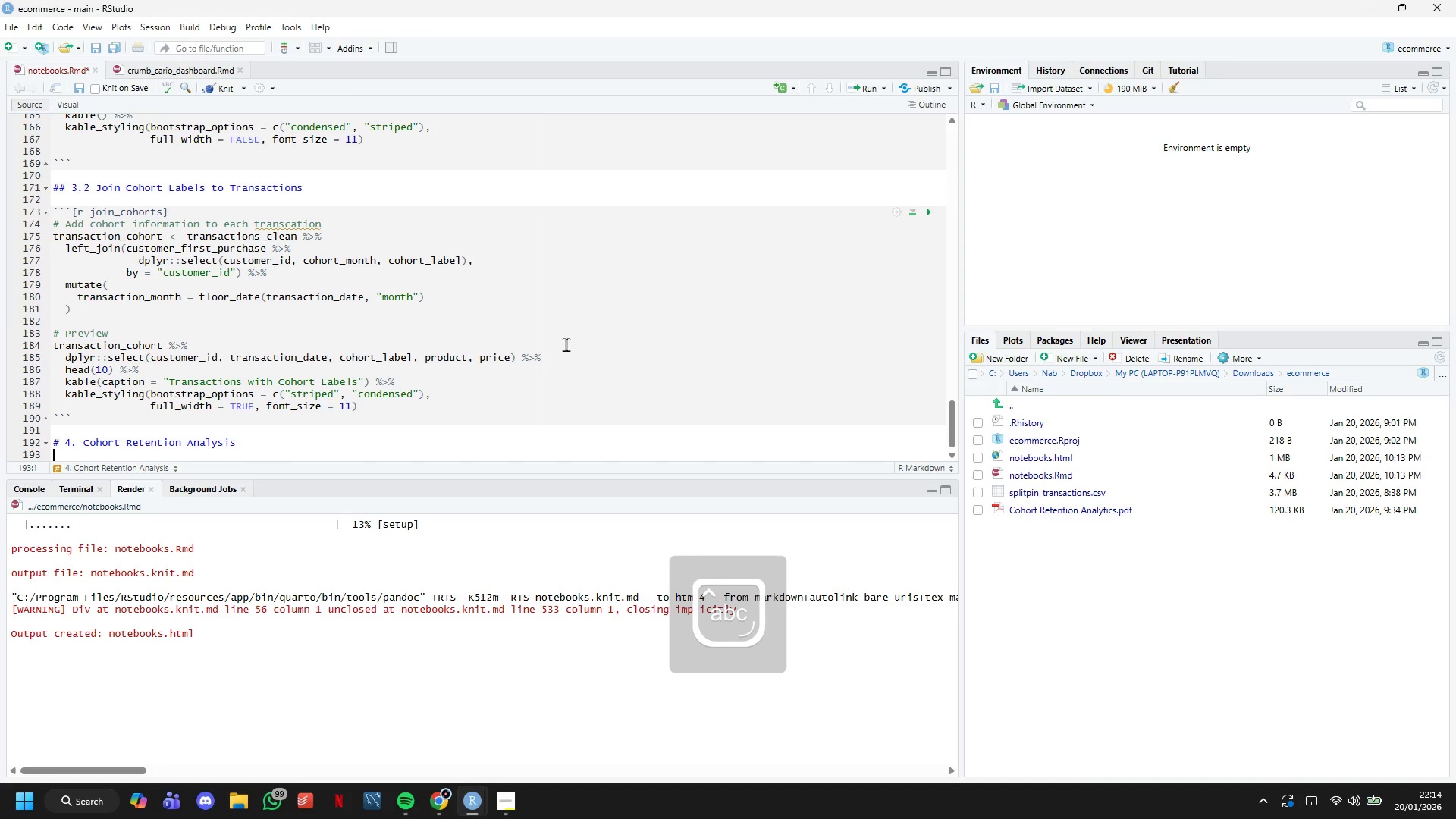 
key(Enter)
 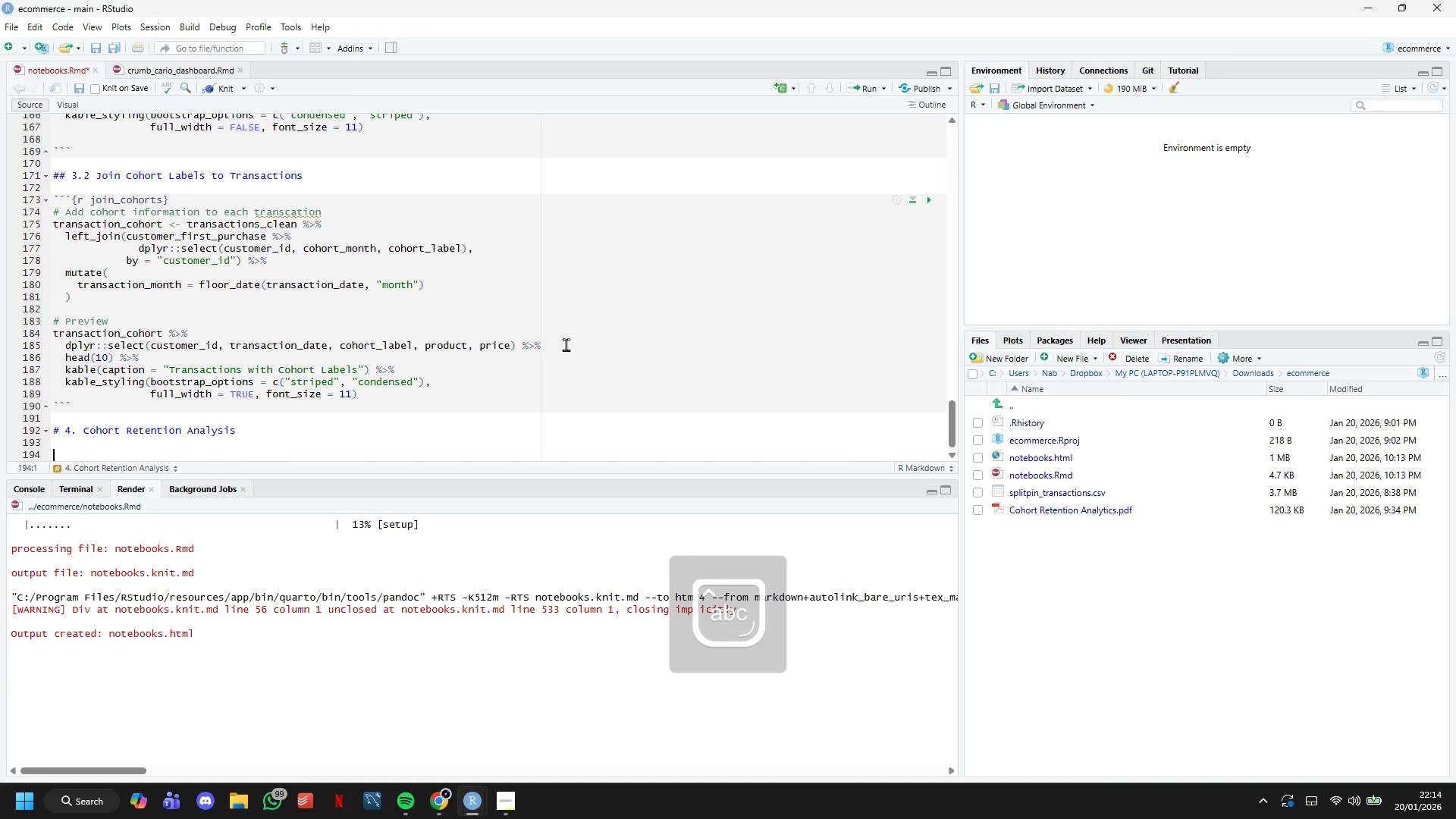 
type(## 4.1 Calculate Cohort Age)
 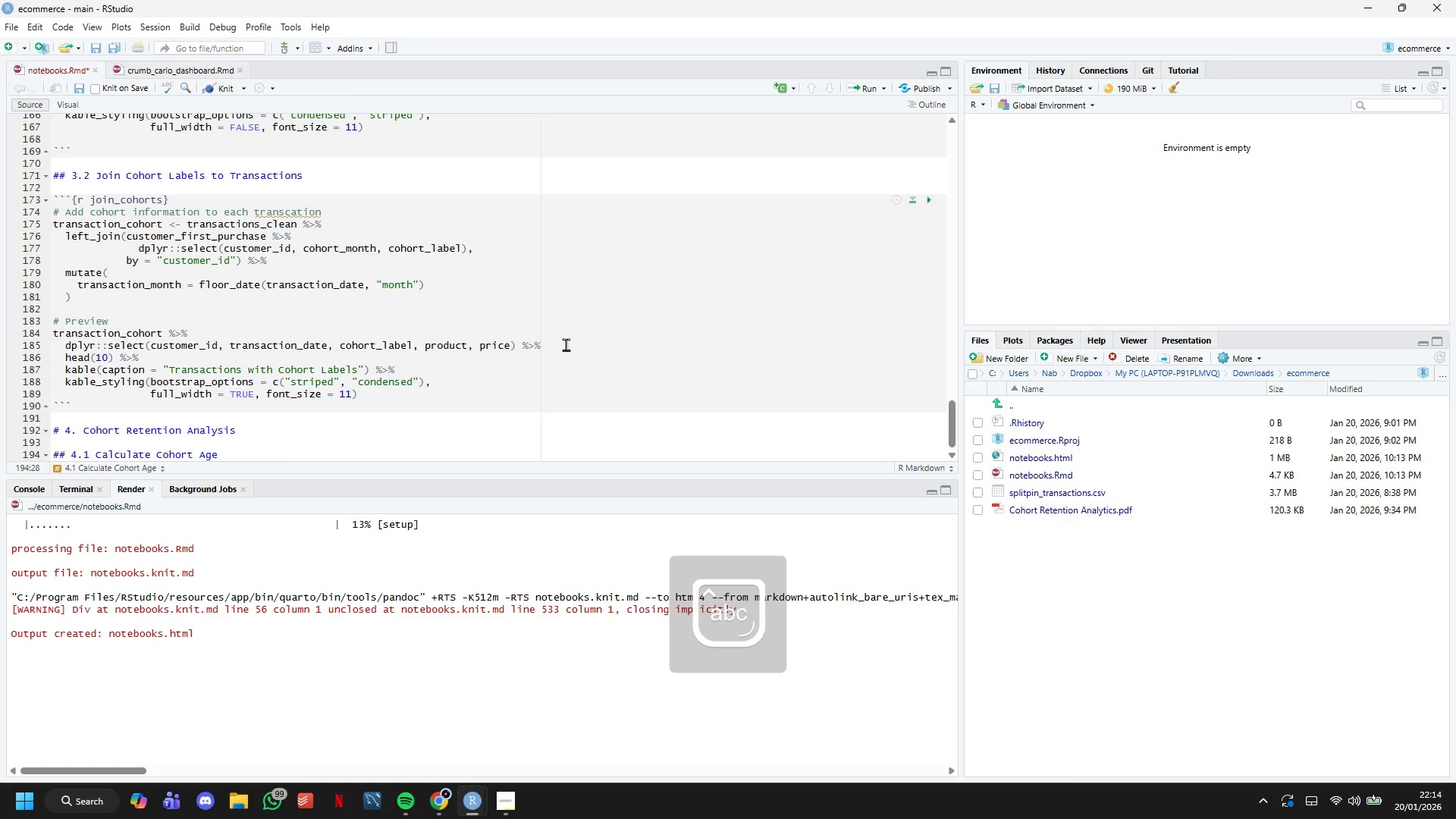 
scroll: coordinate [549, 327], scroll_direction: down, amount: 7.0
 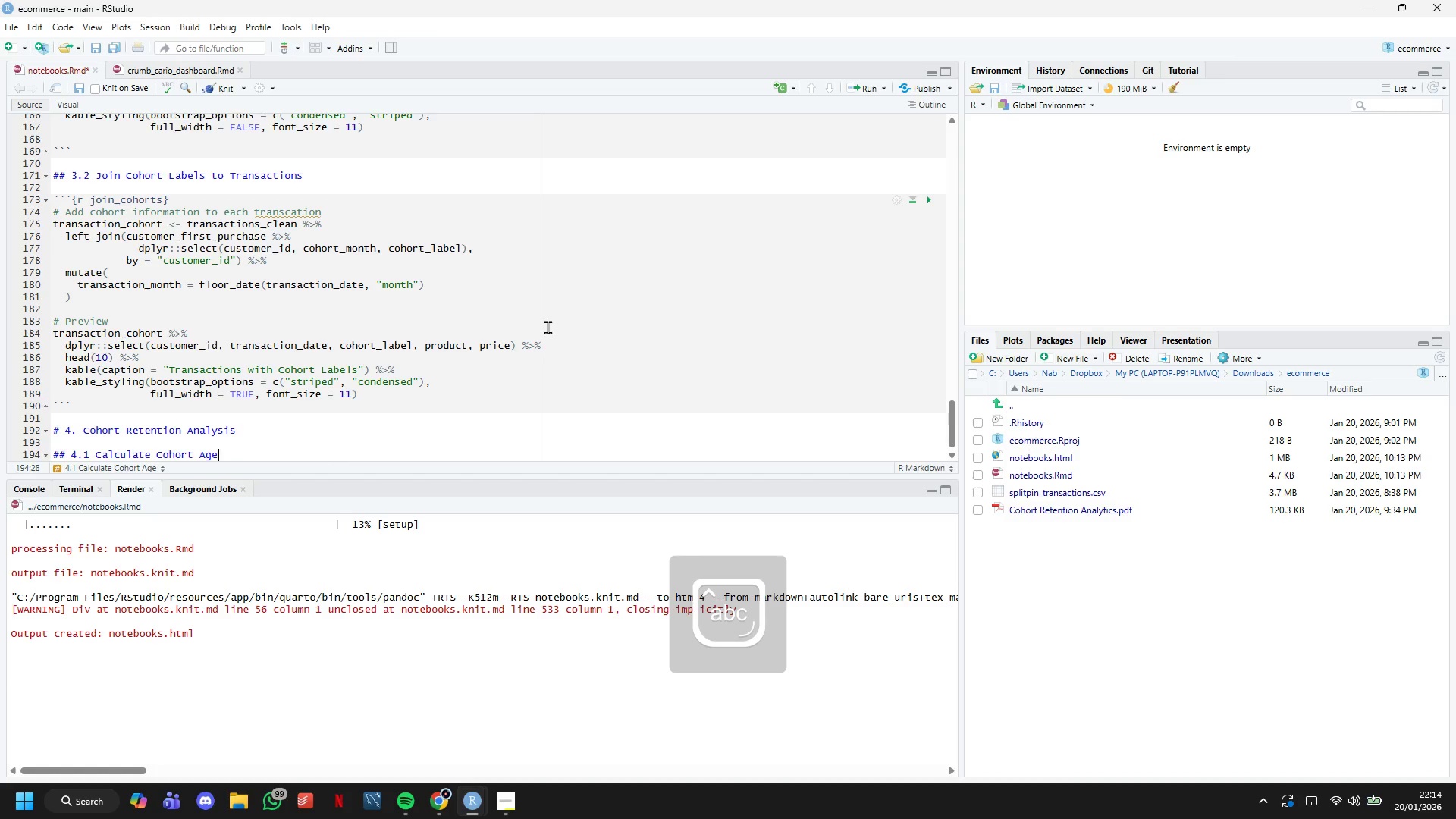 
key(Enter)
 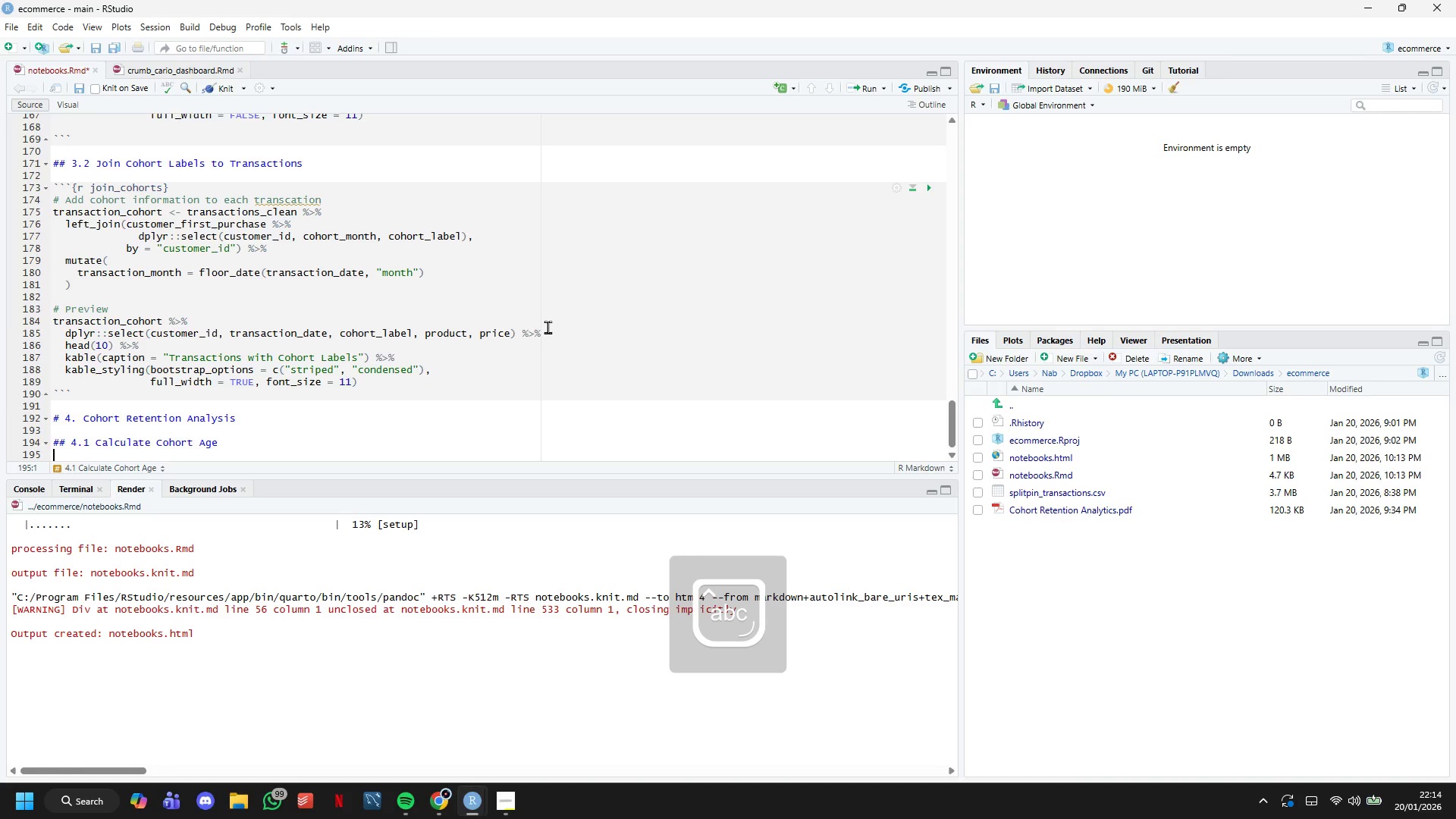 
key(Enter)
 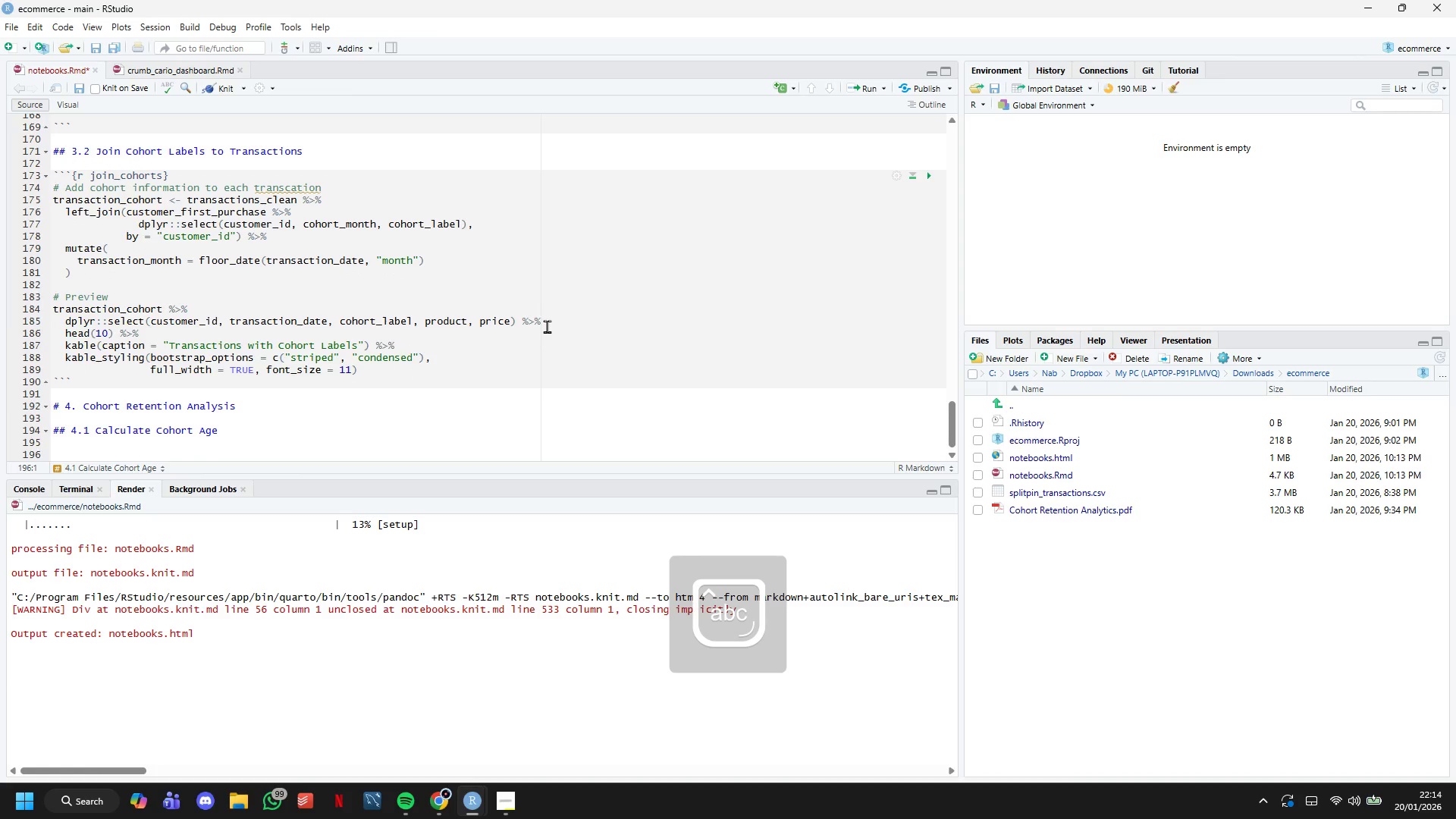 
scroll: coordinate [547, 328], scroll_direction: down, amount: 6.0
 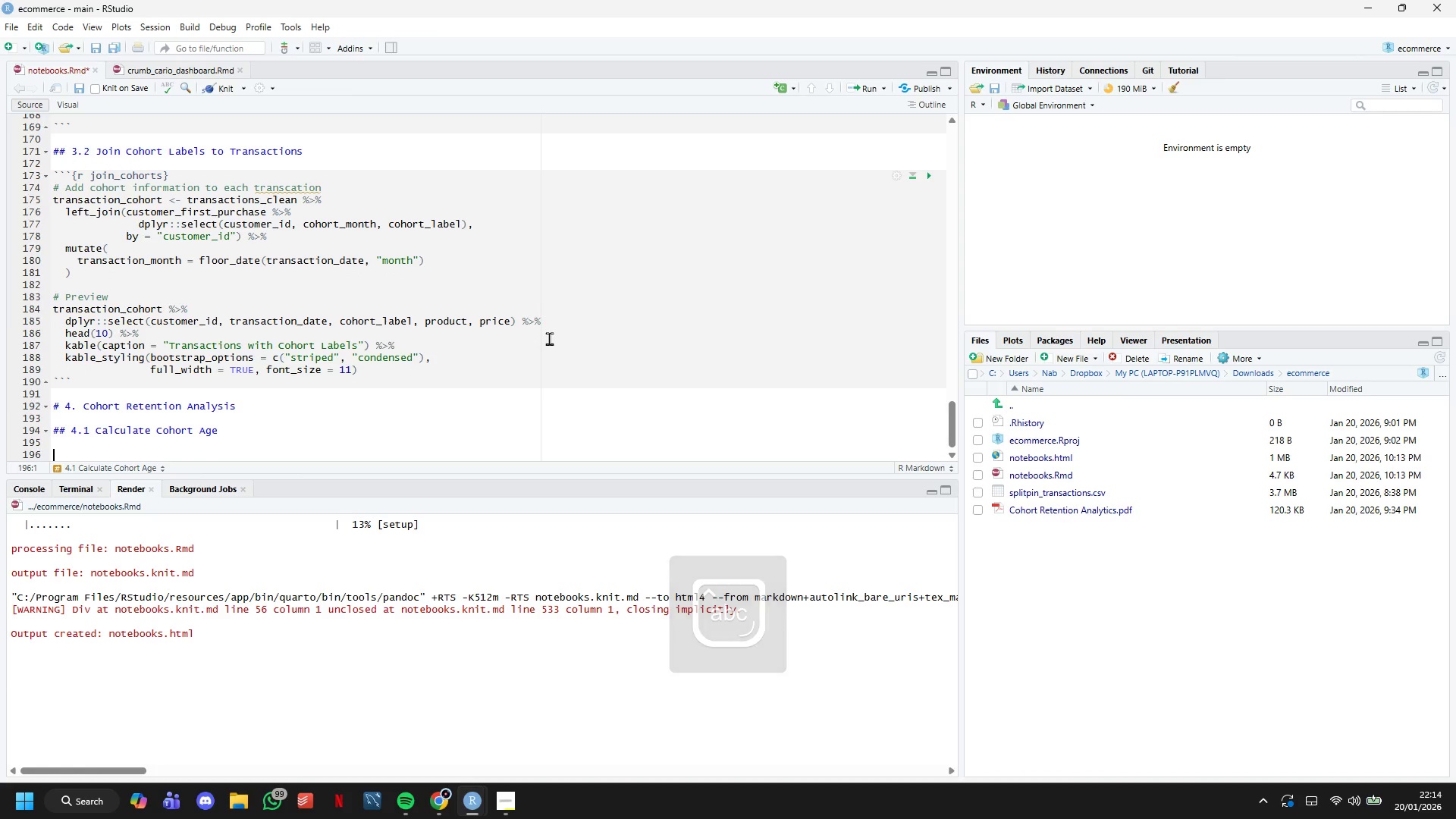 
key(Backquote)
 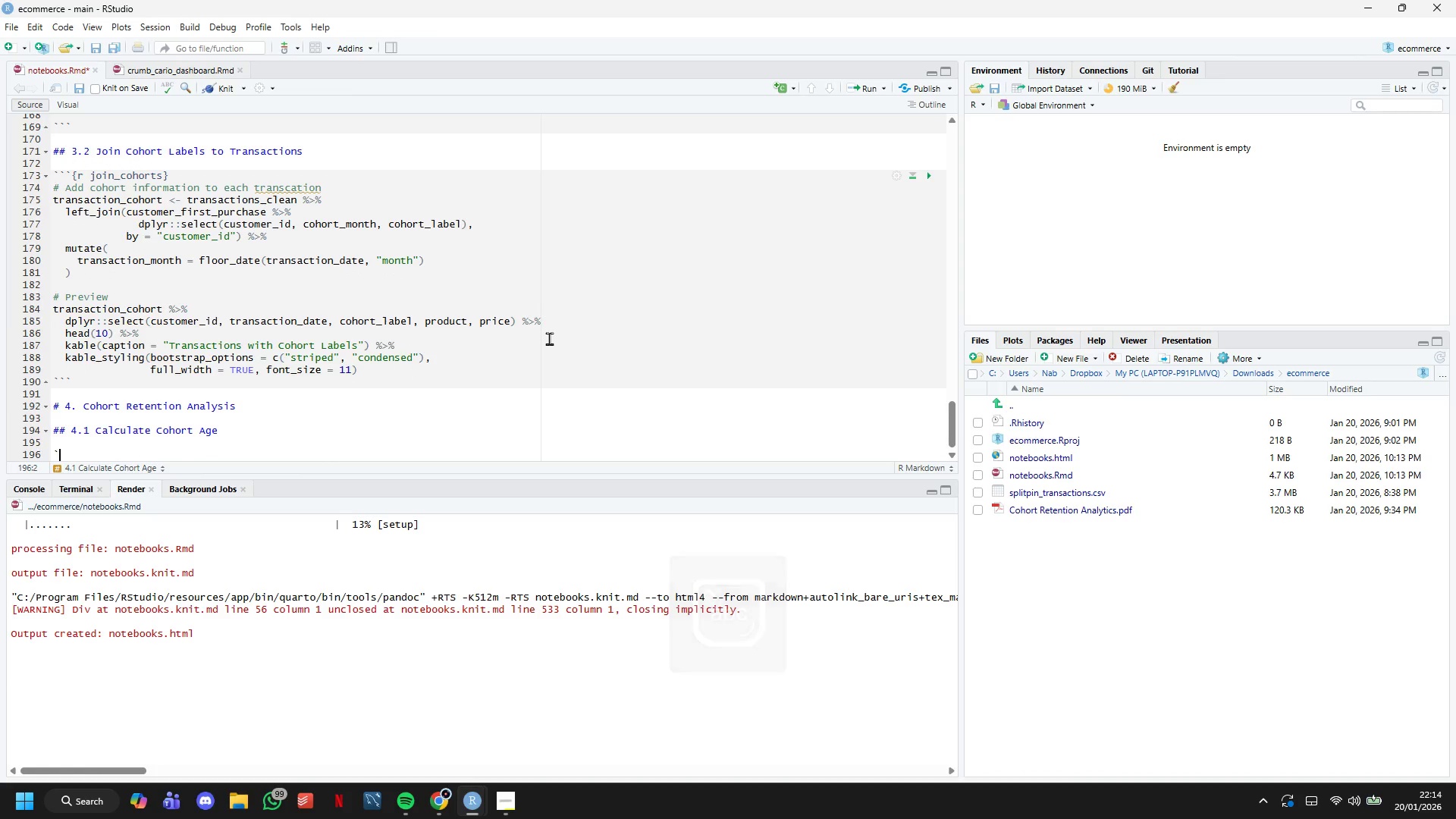 
key(Backquote)
 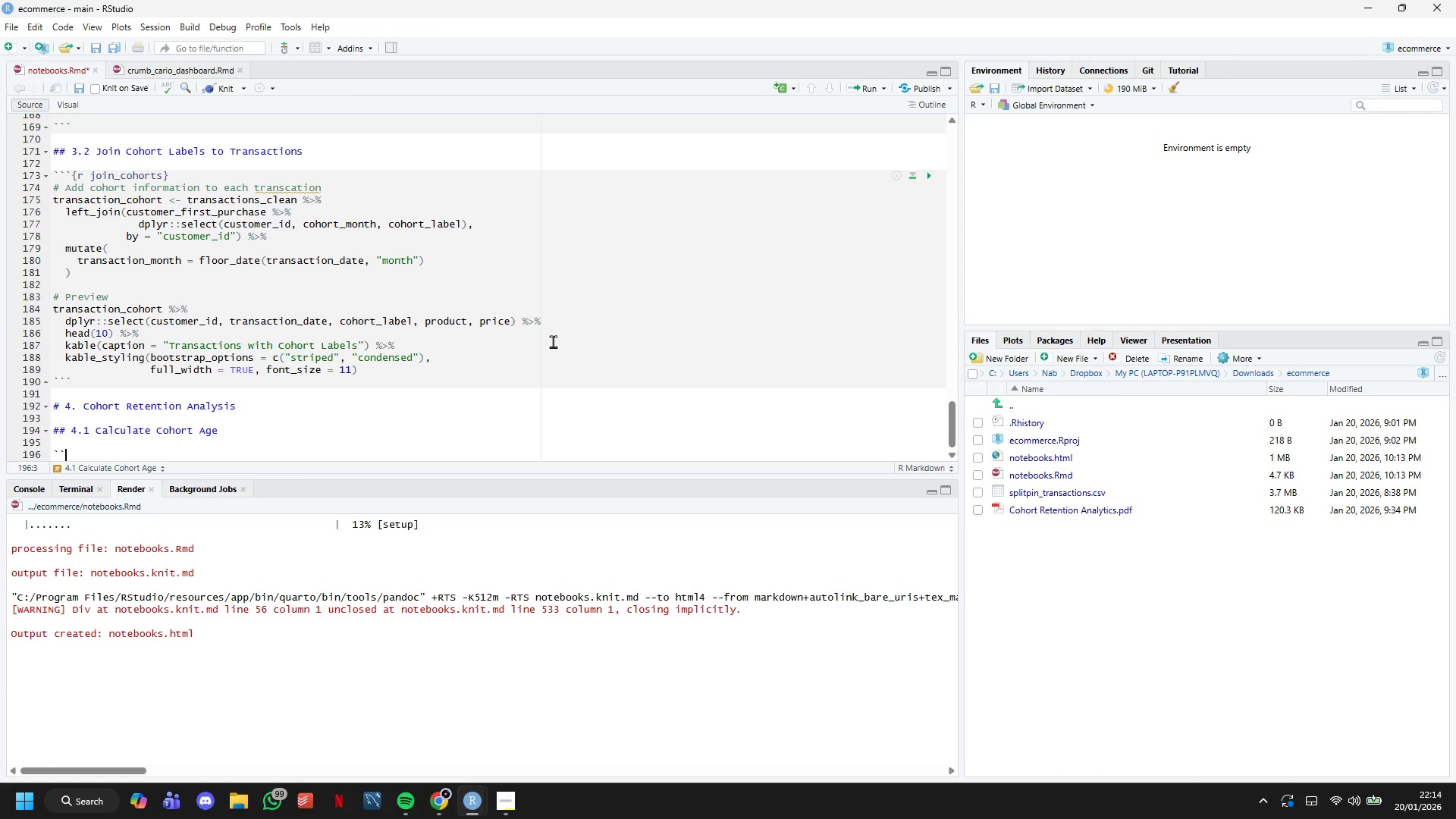 
key(Backquote)
 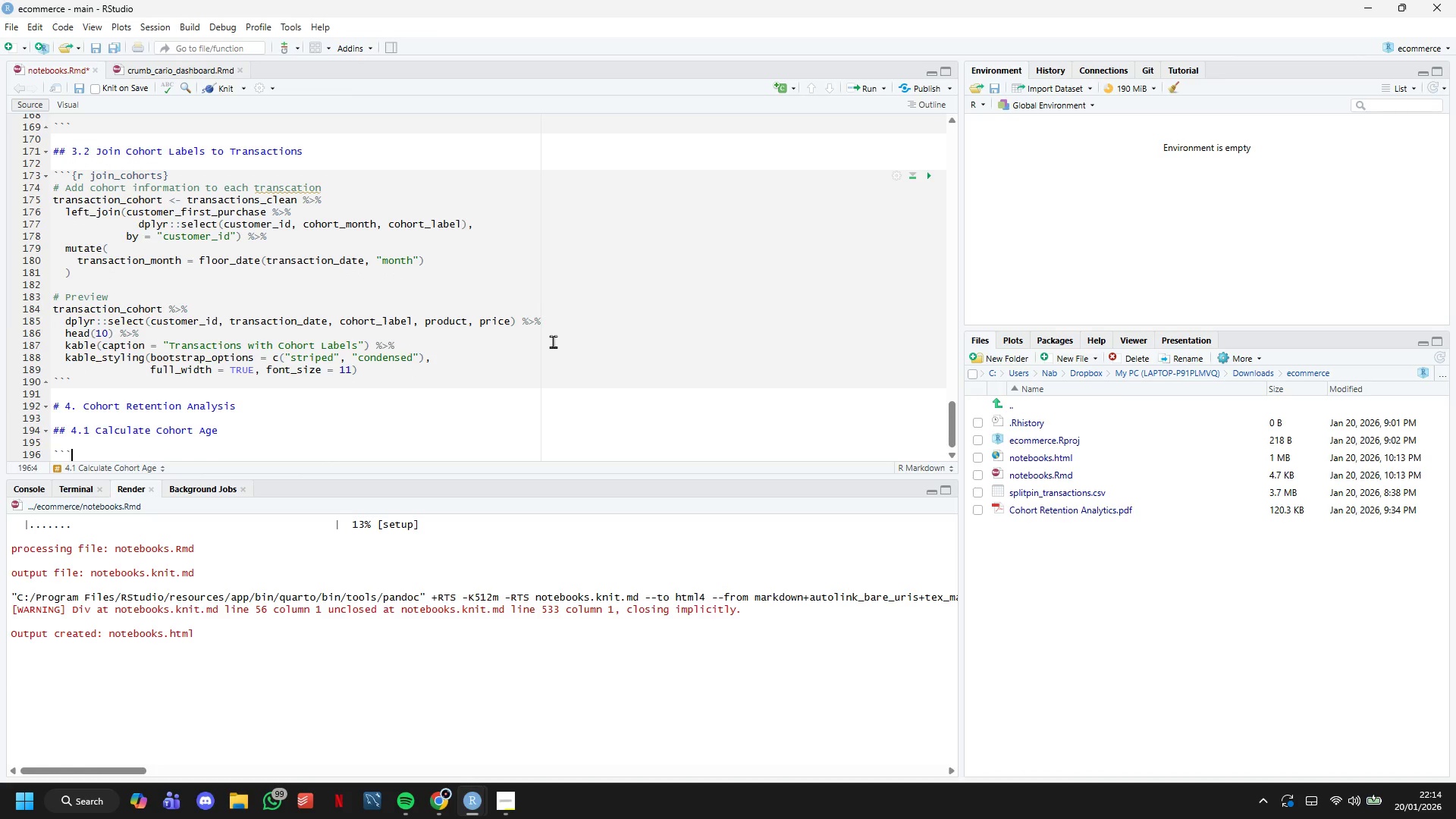 
key(Enter)
 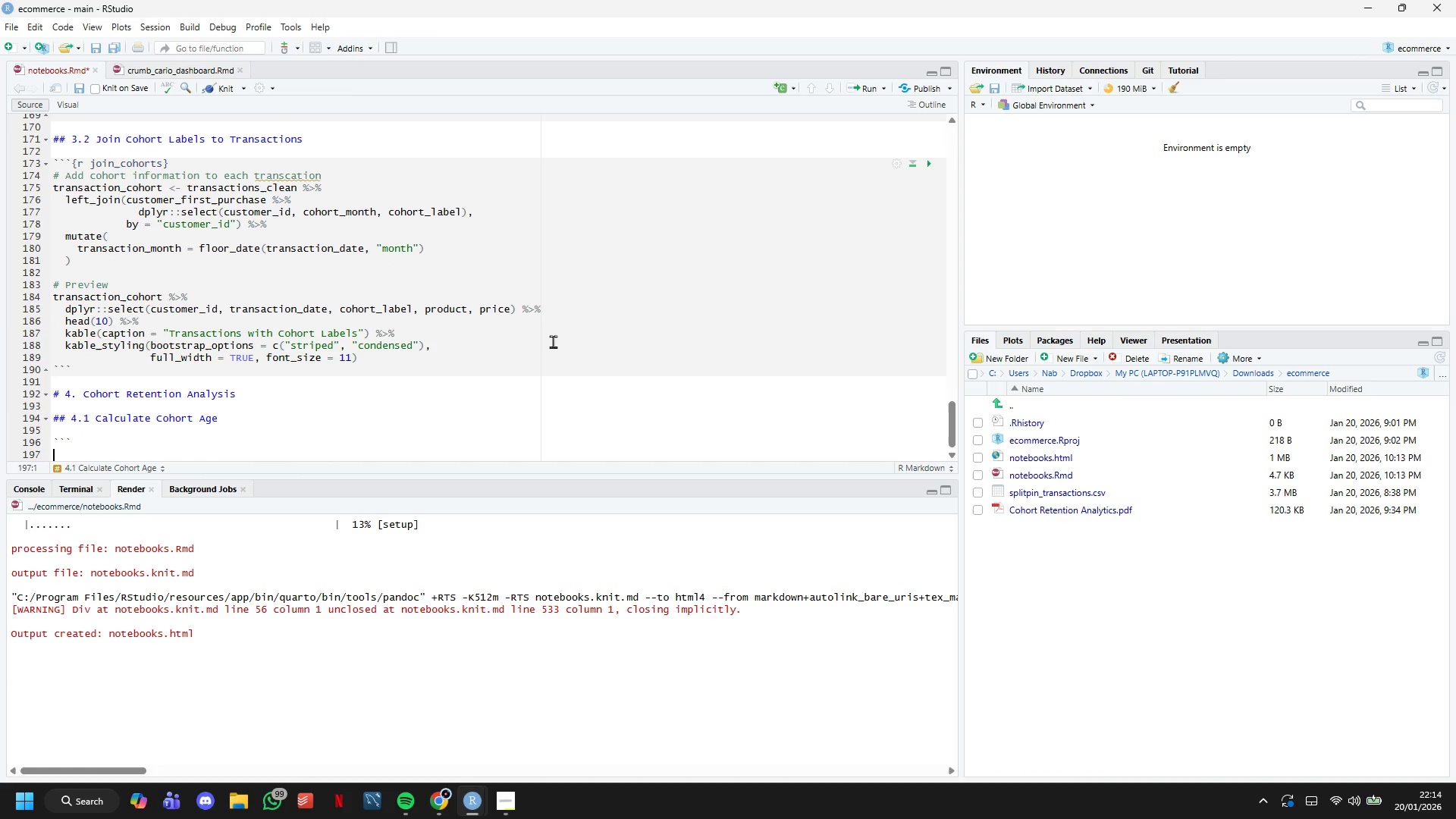 
key(Backquote)
 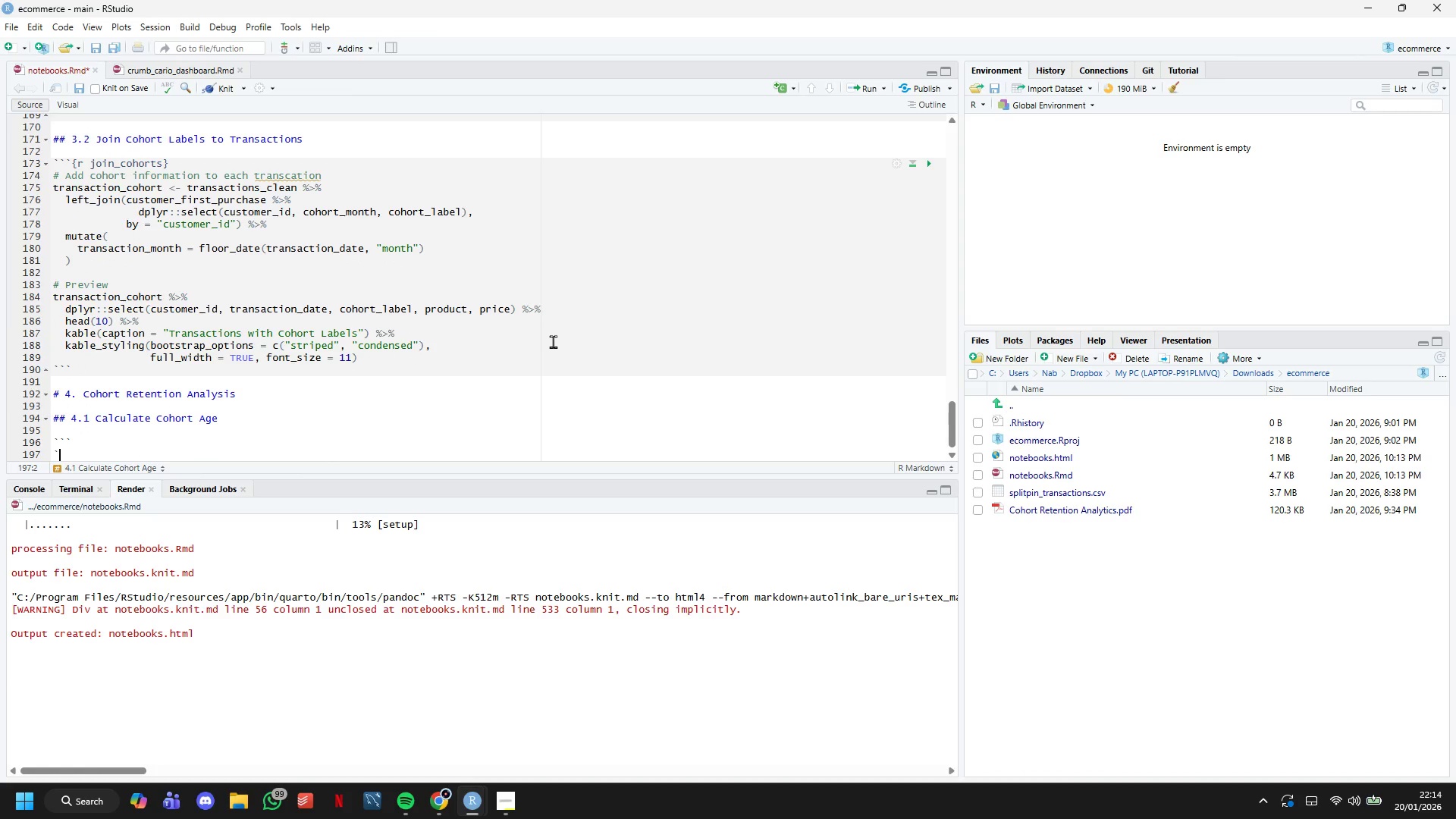 
key(Backquote)
 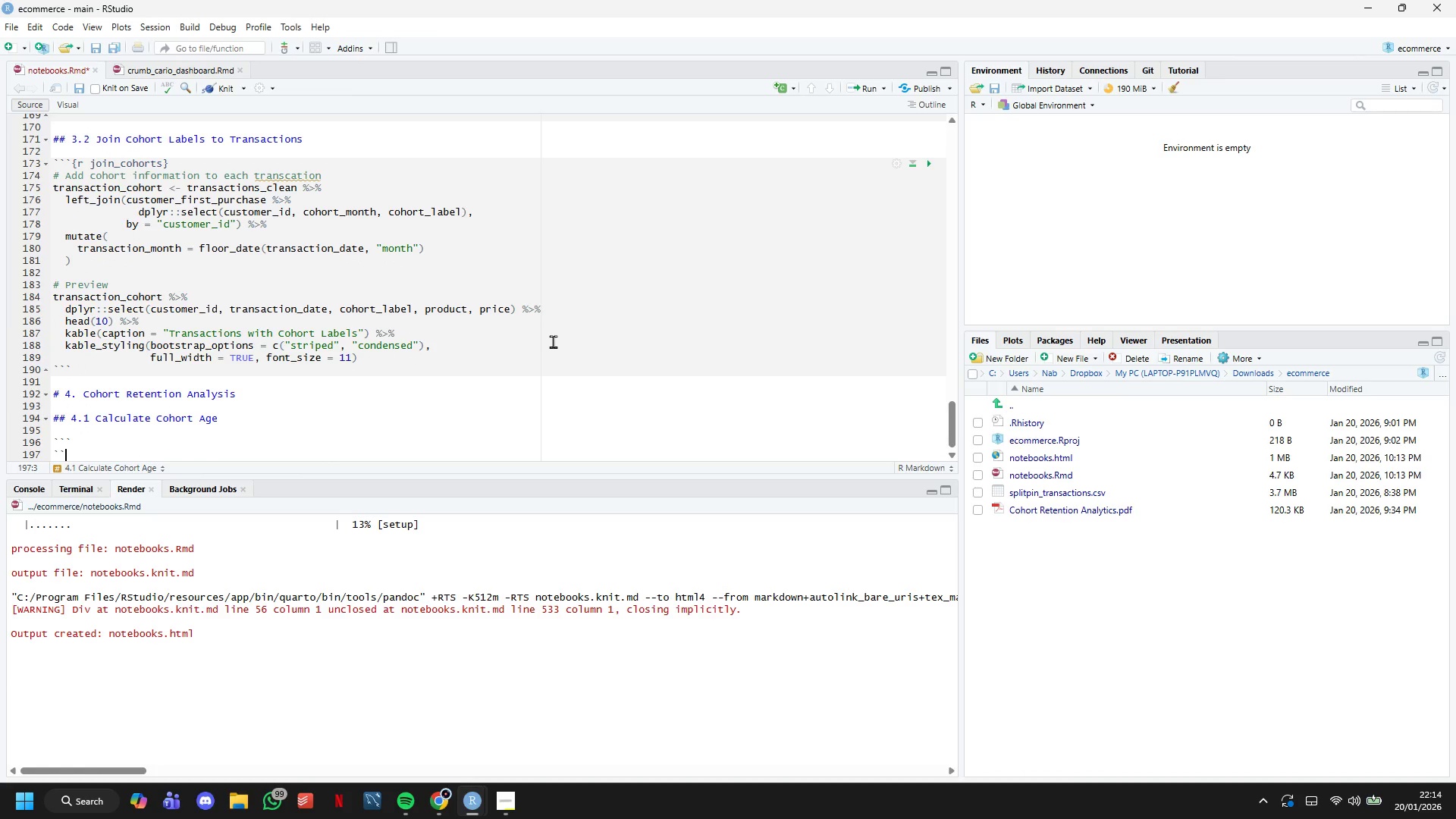 
key(Backquote)
 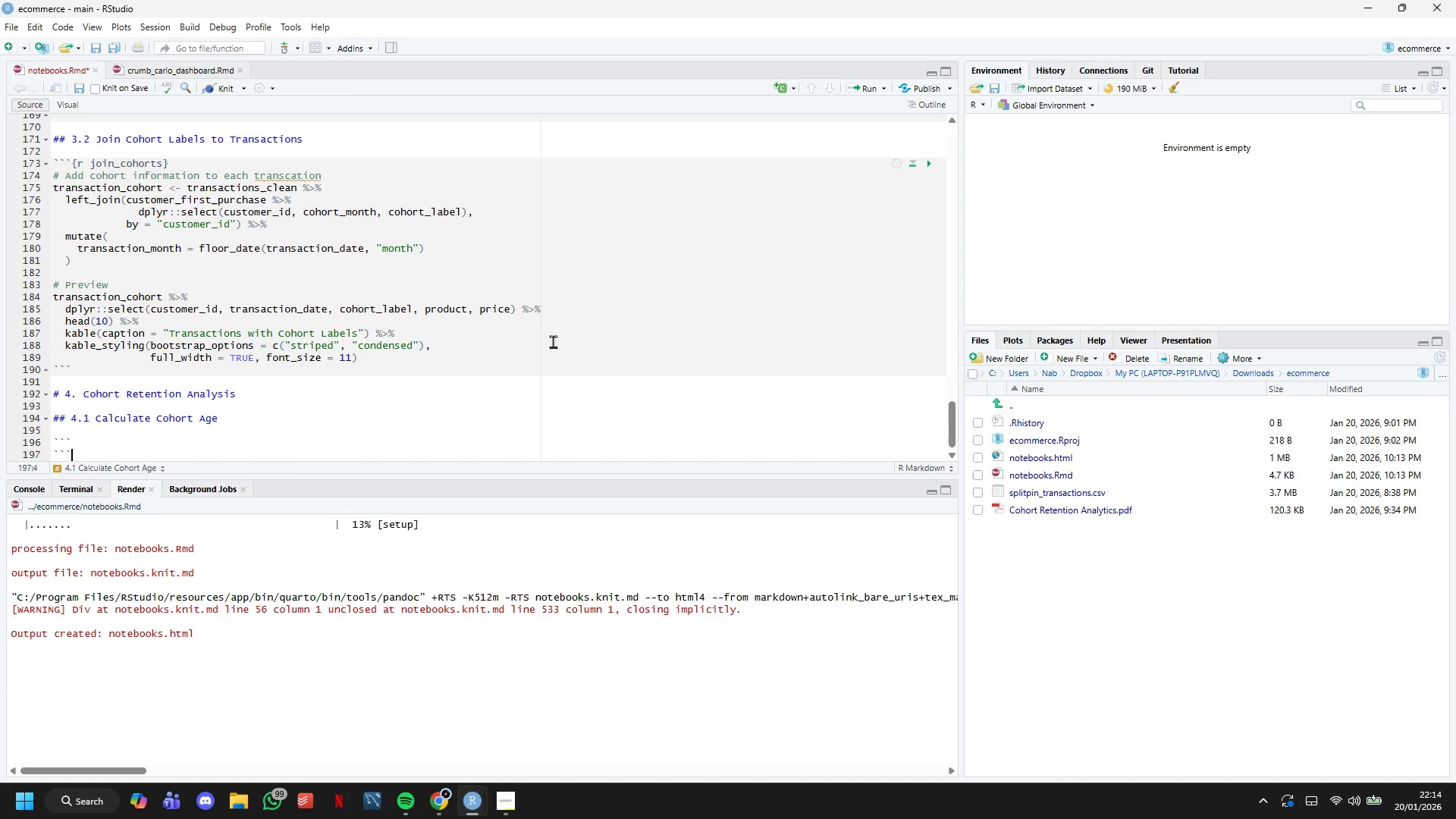 
key(ArrowUp)
 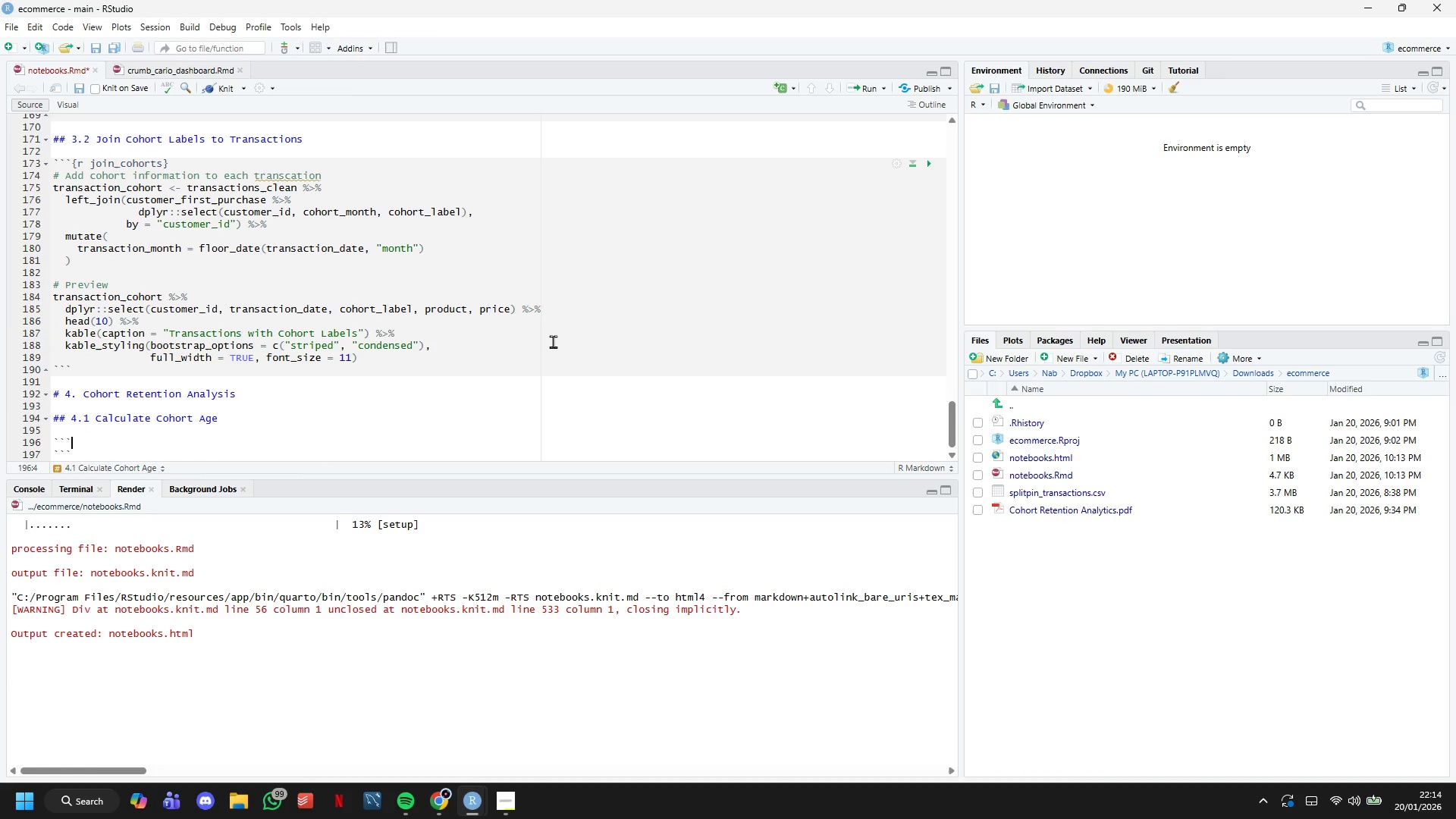 
key(Enter)
 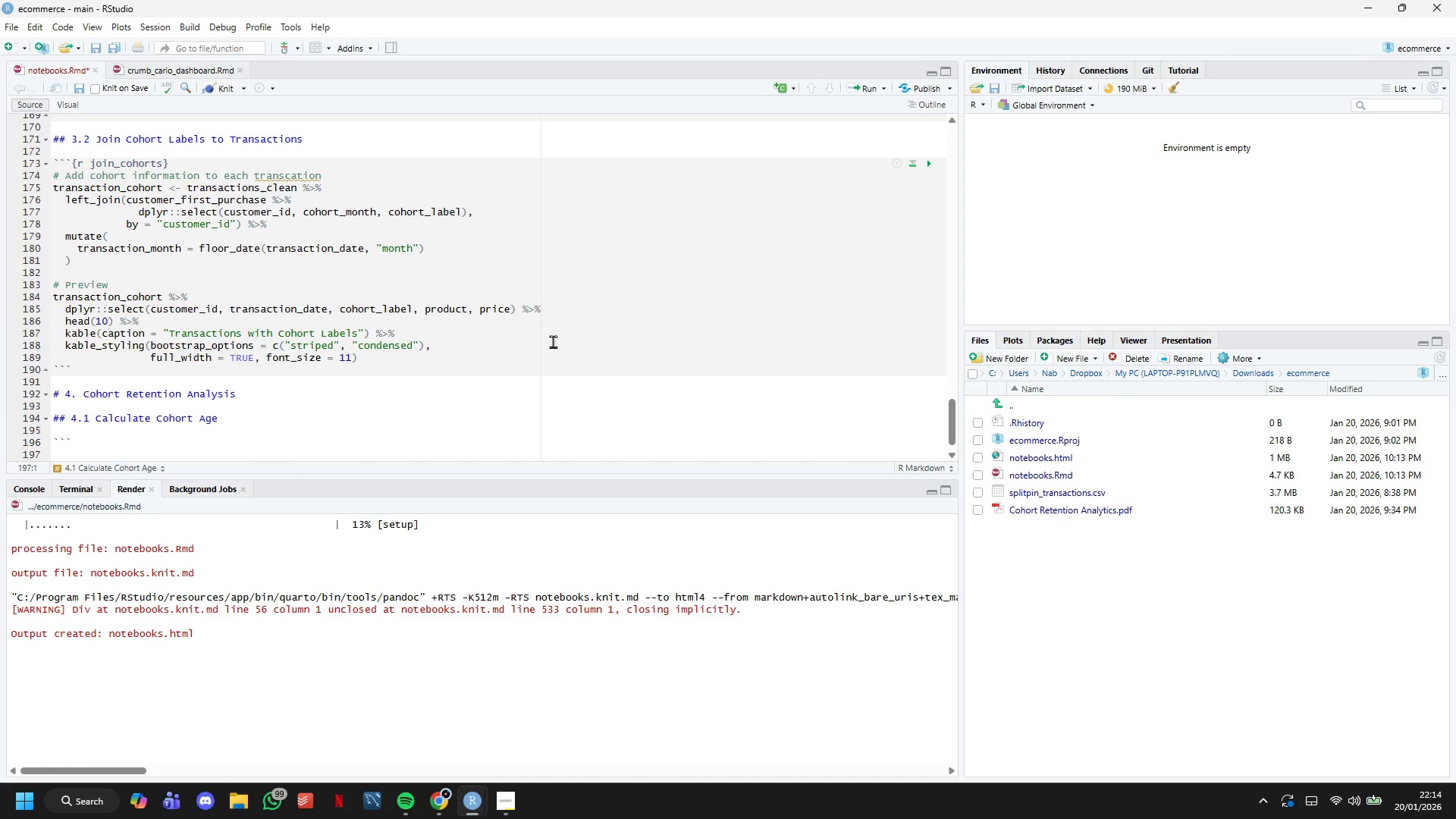 
key(ArrowLeft)
 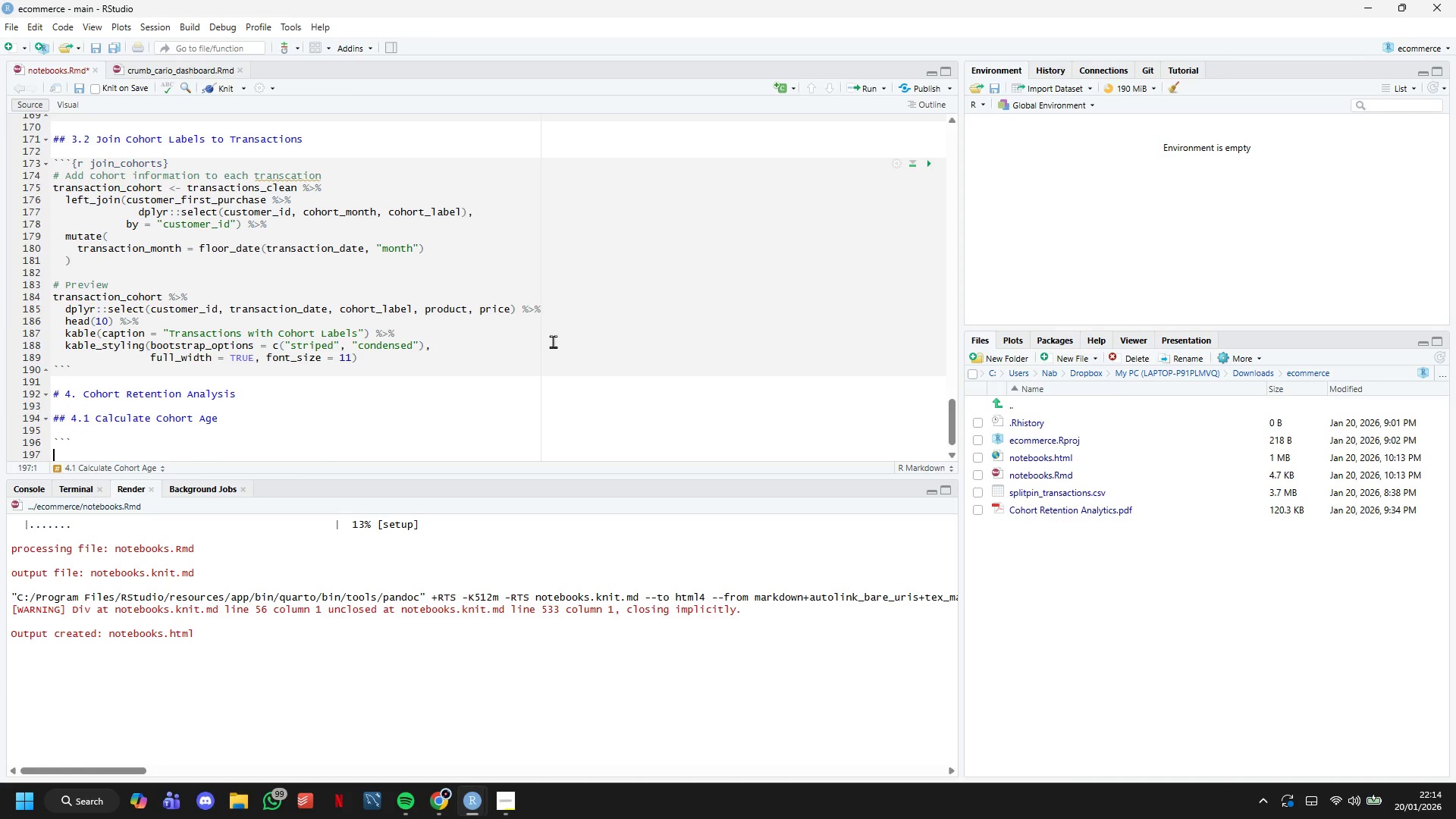 
key(ArrowDown)
 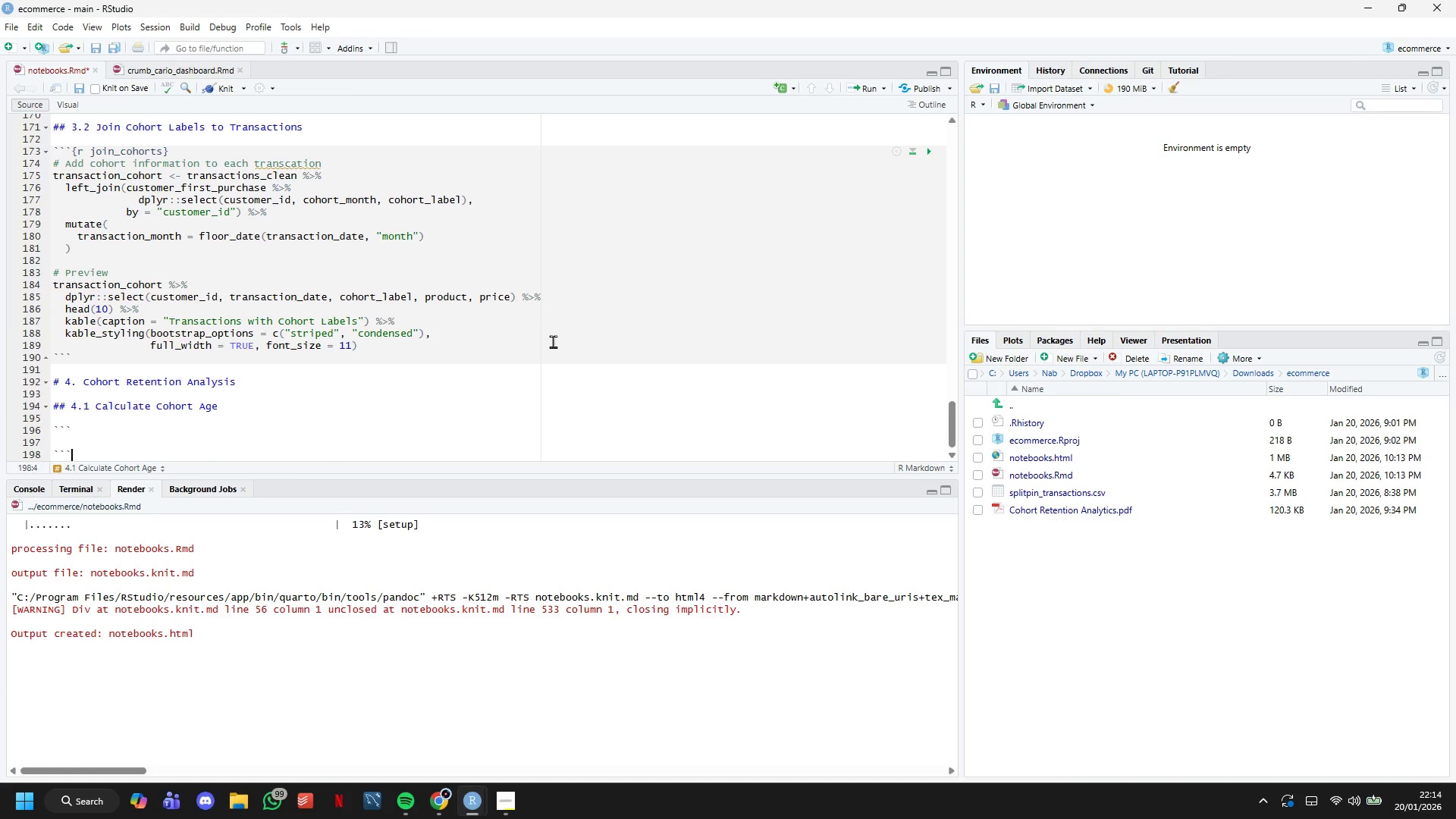 
key(ArrowDown)
 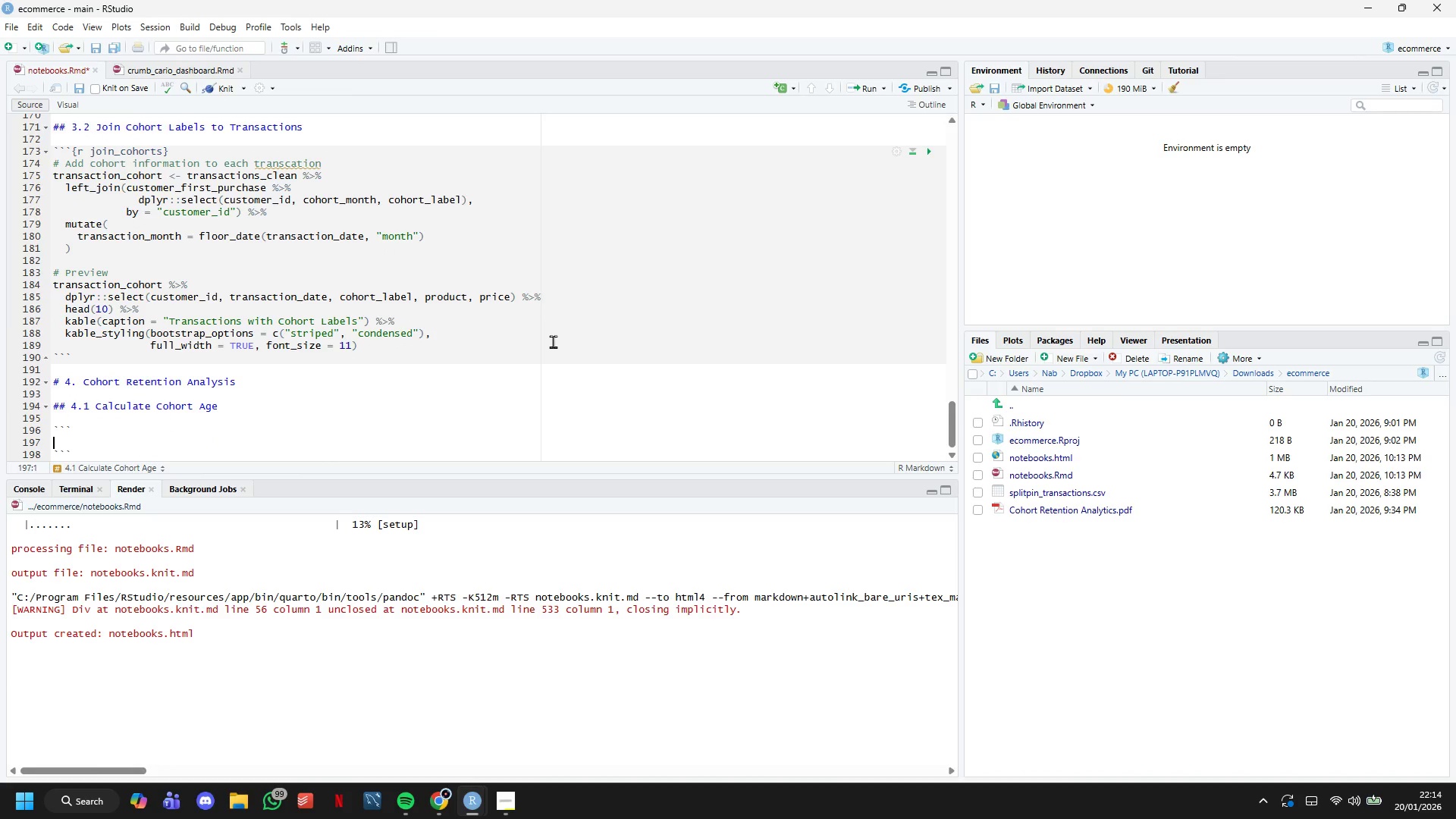 
key(ArrowUp)
 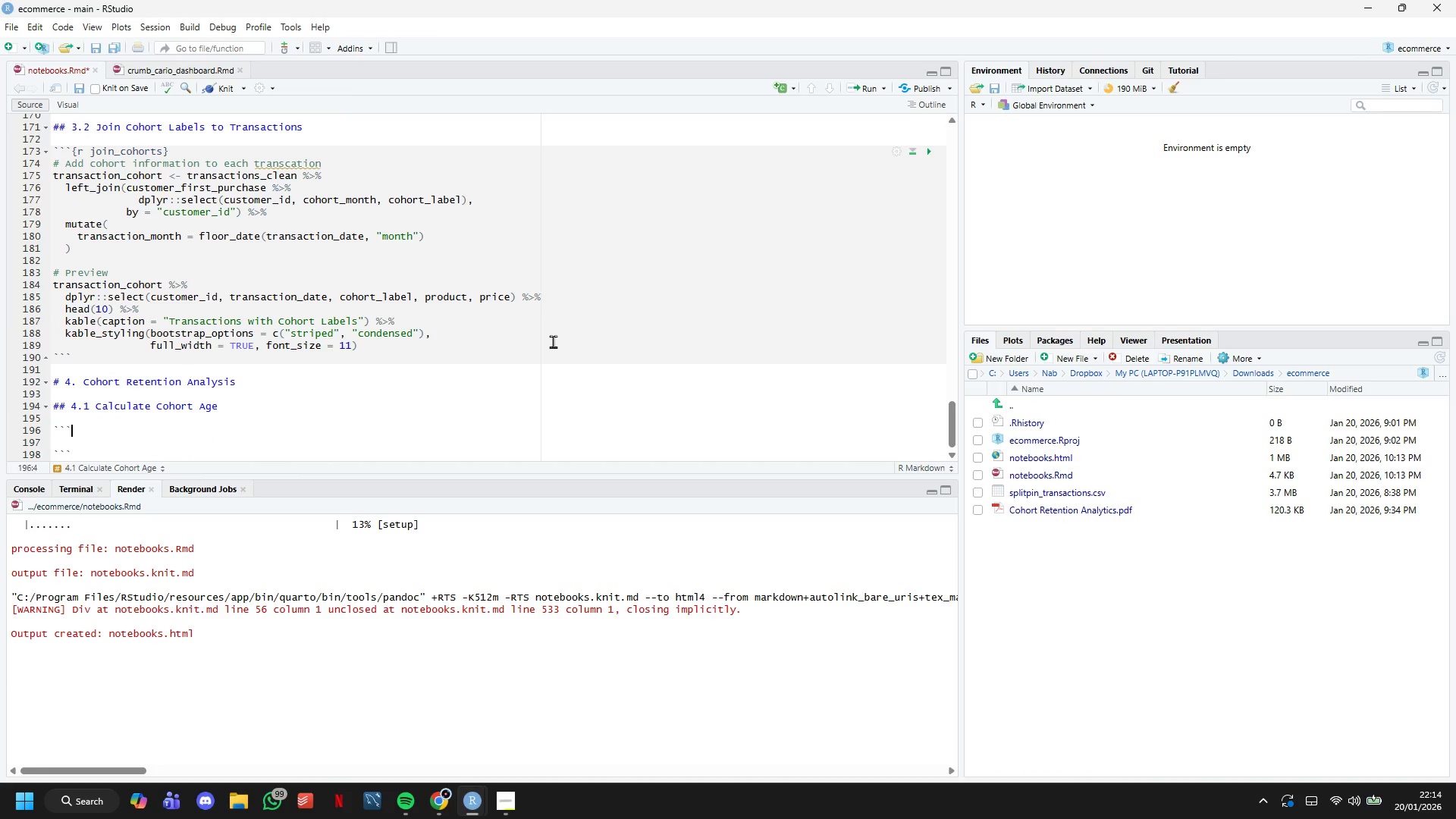 
key(ArrowUp)
 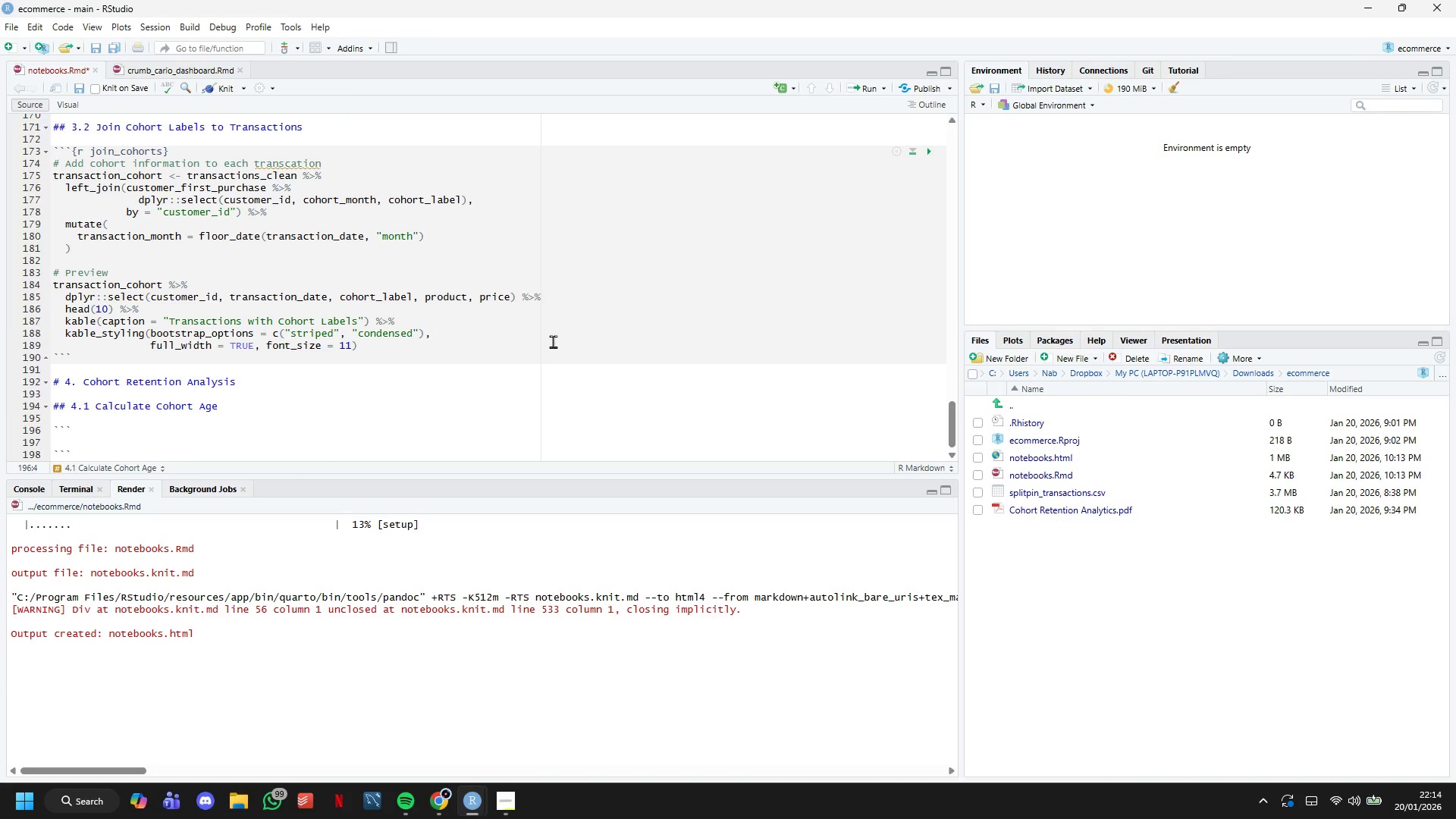 
type({r cohort_age)
 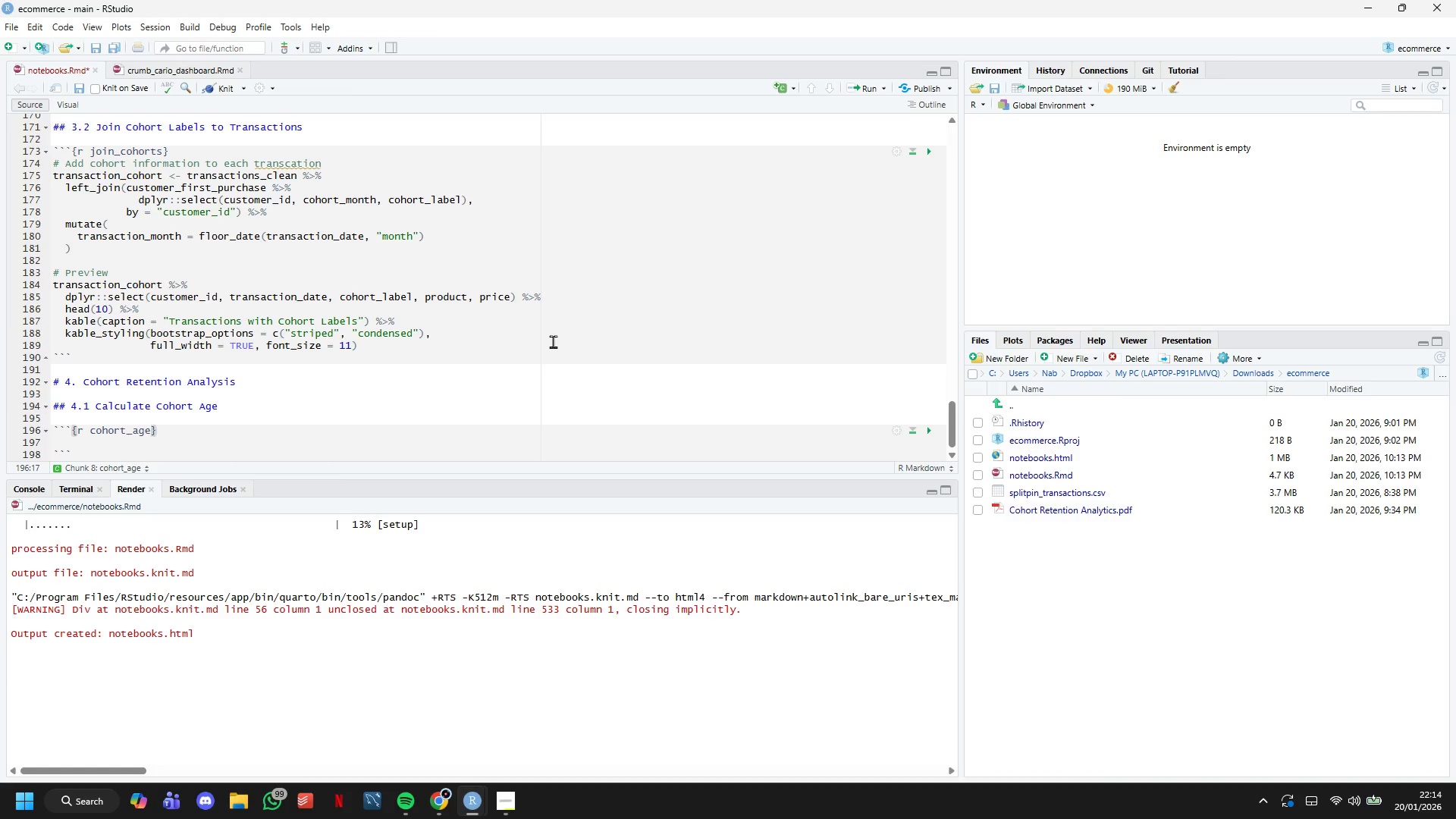 
key(ArrowDown)
 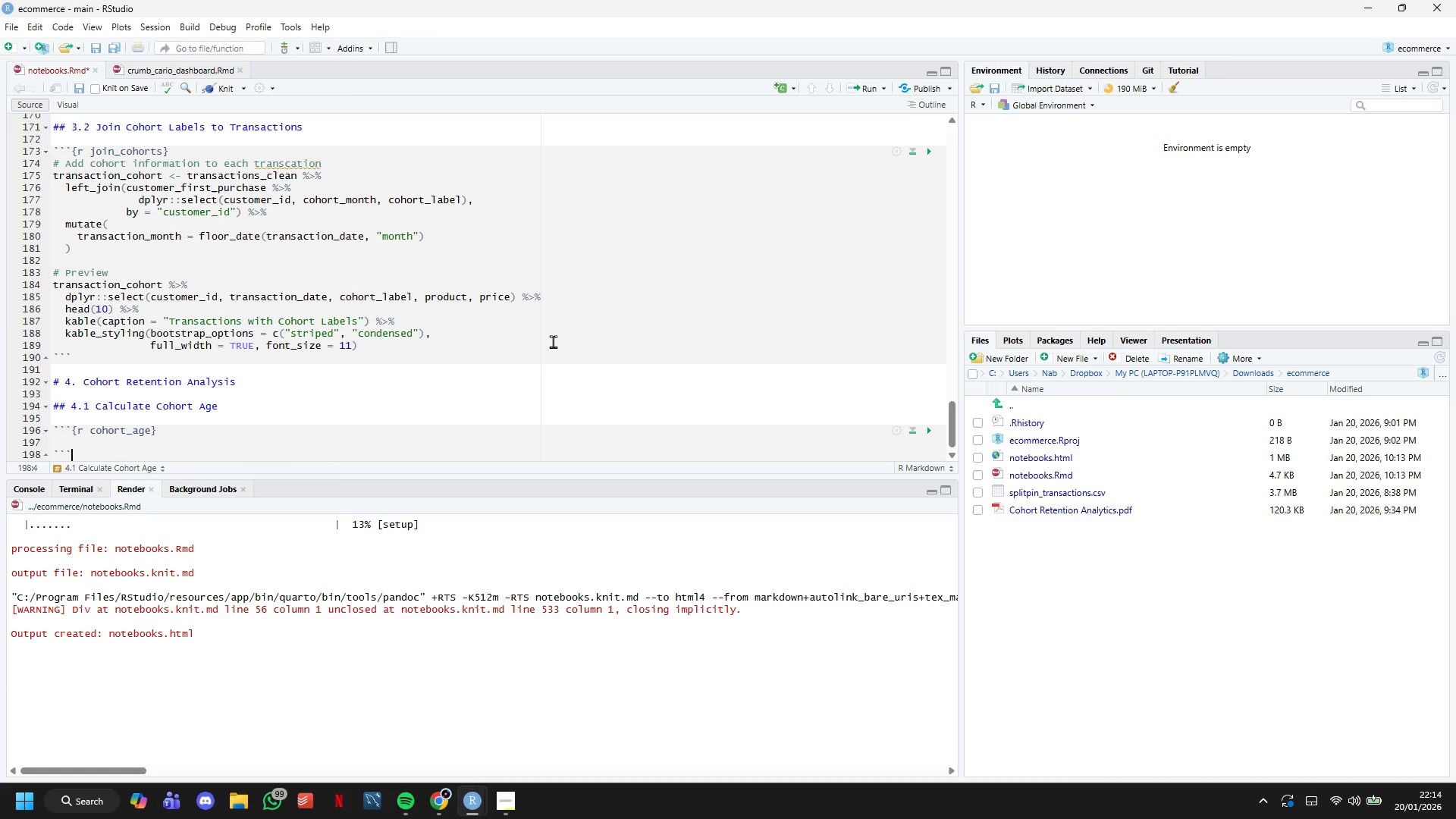 
key(ArrowDown)
 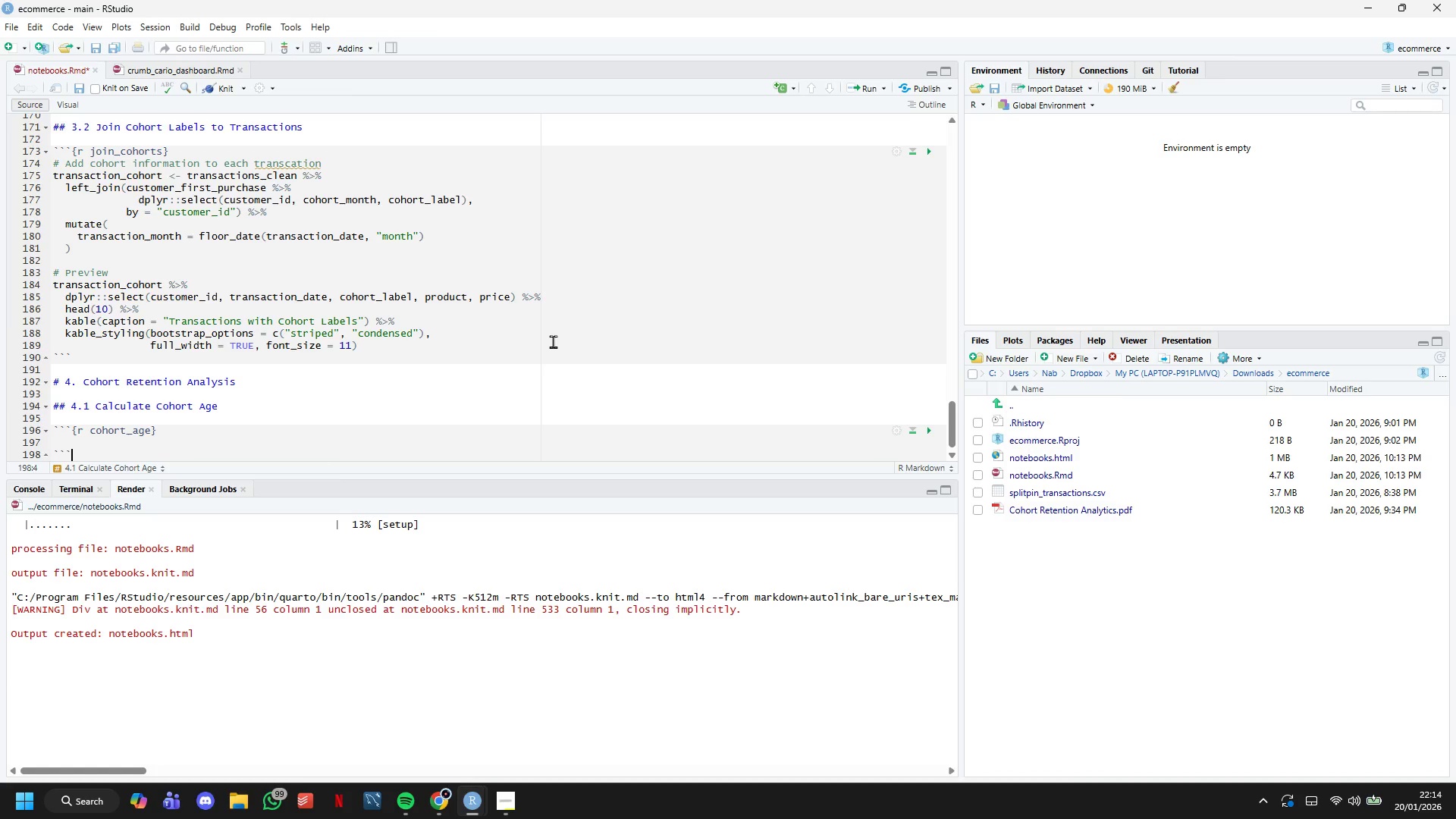 
key(ArrowUp)
 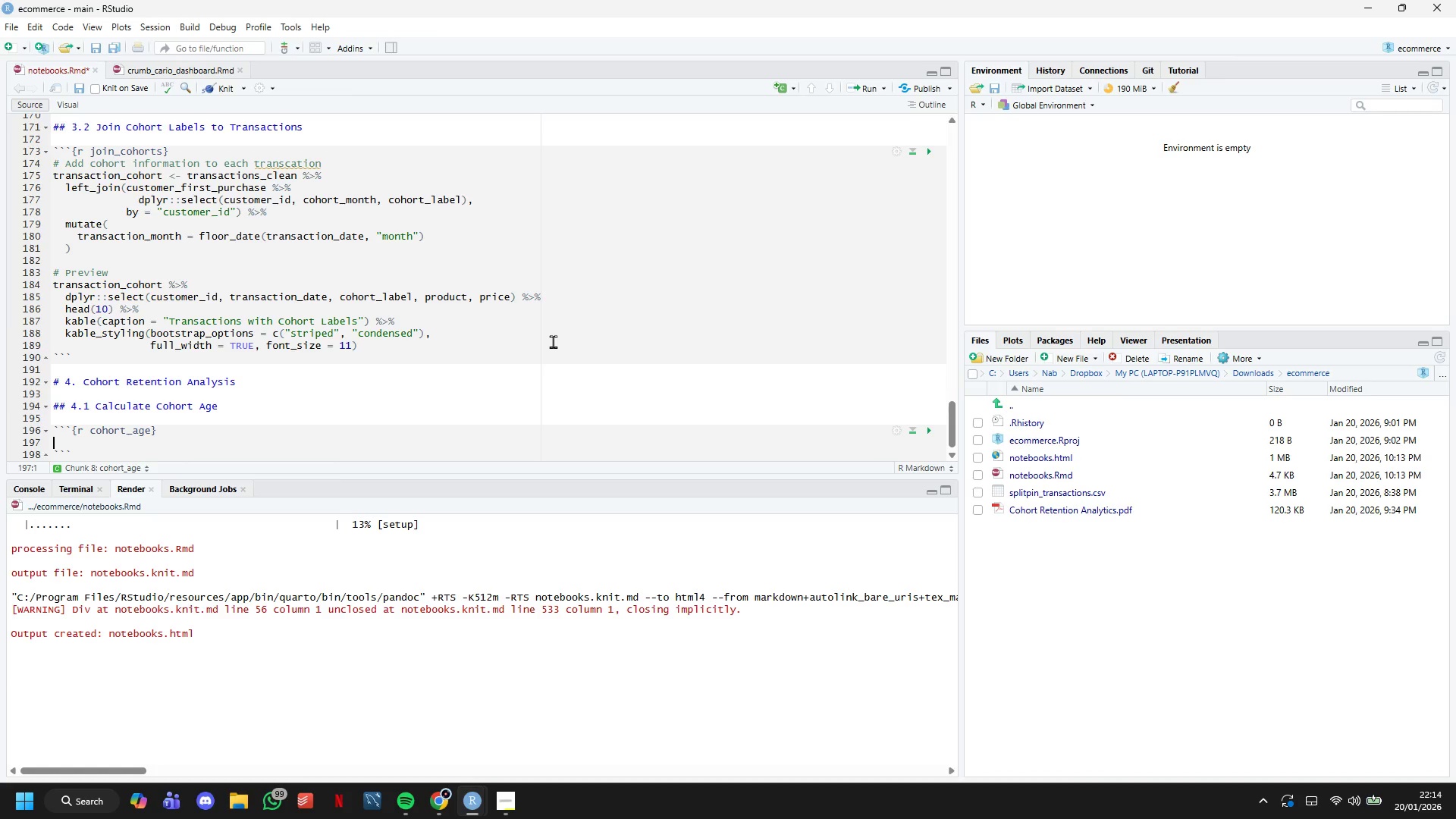 
key(Enter)
 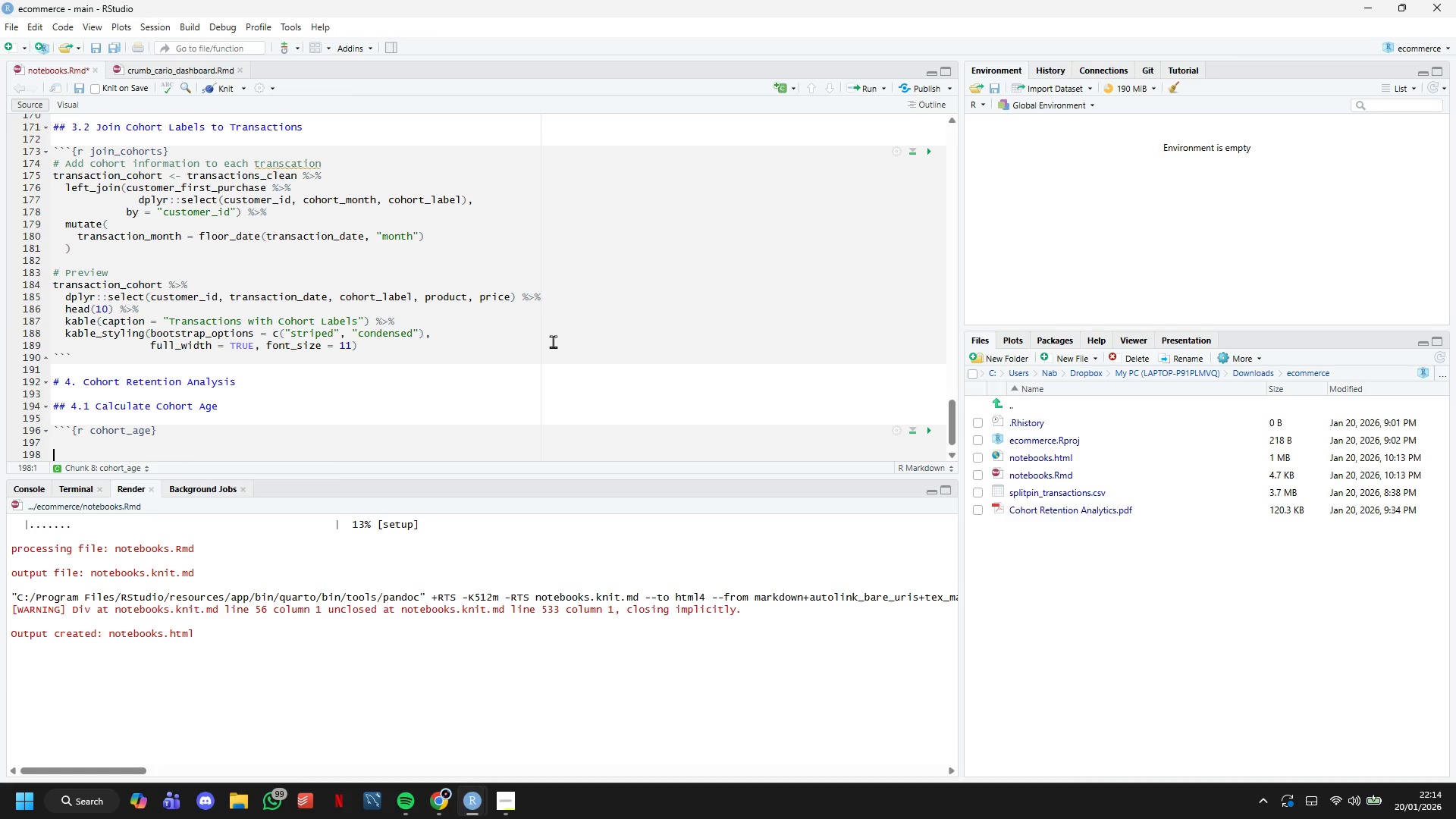 
key(Enter)
 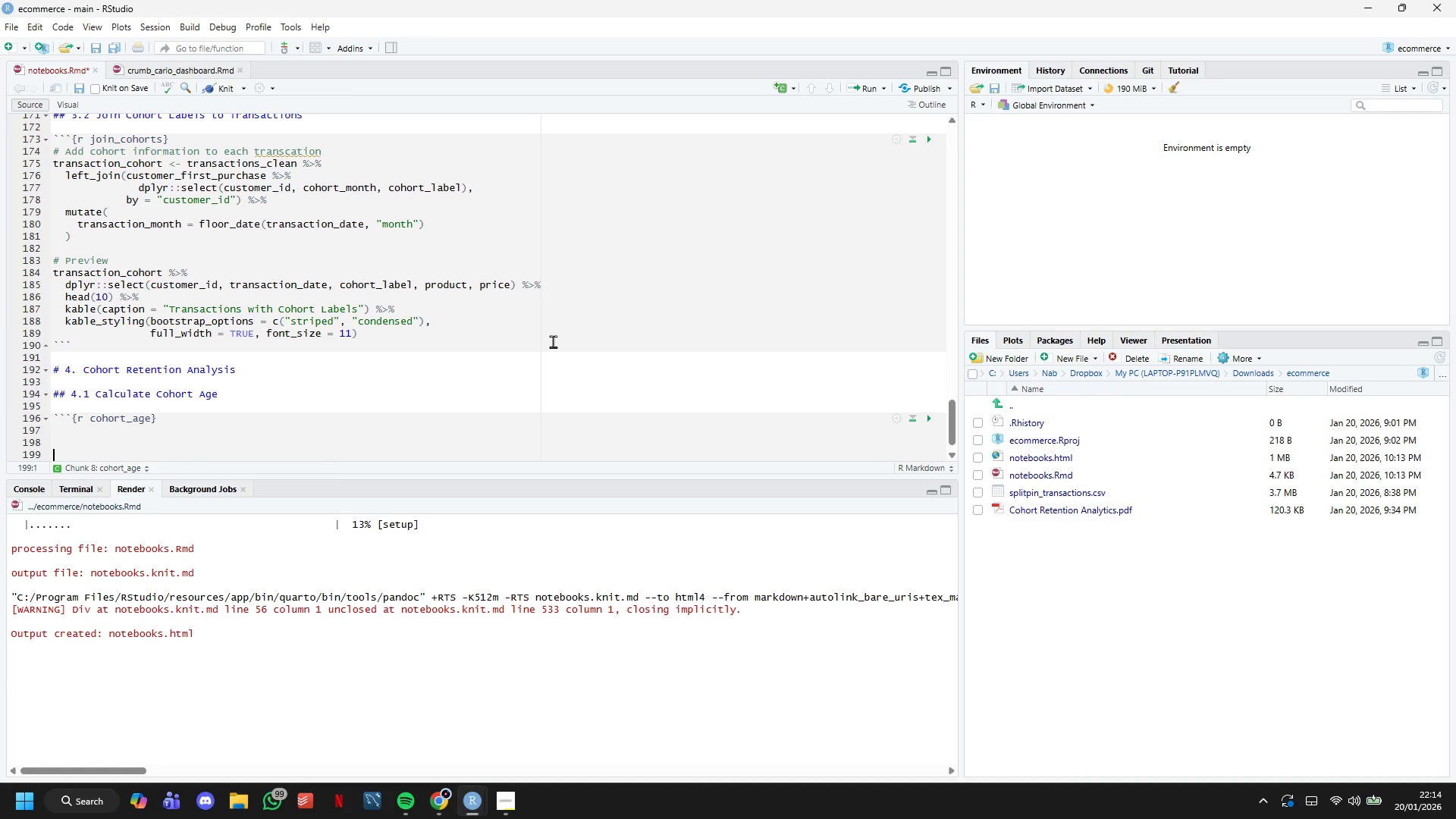 
key(ArrowUp)
 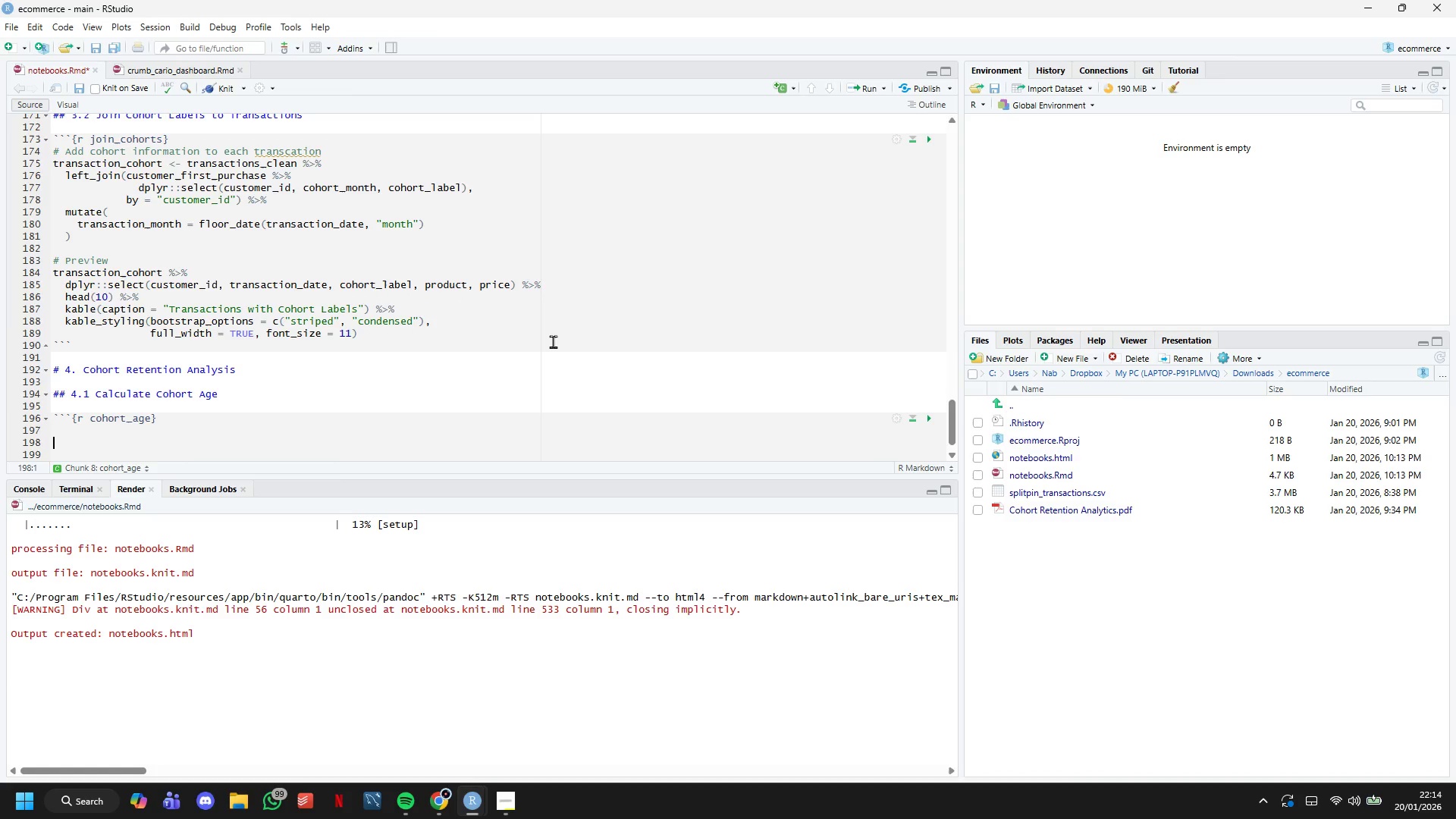 
key(Enter)
 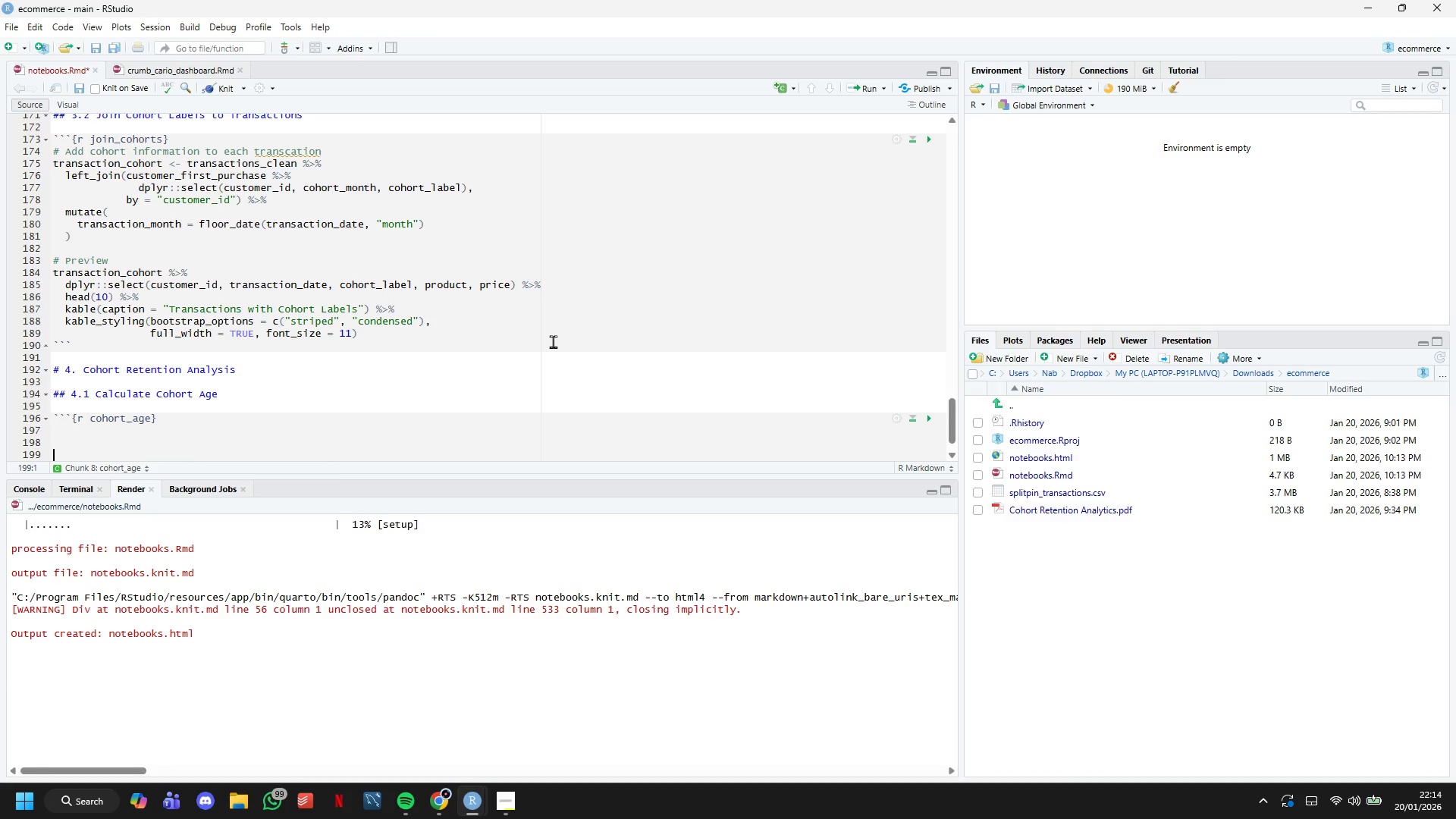 
key(Enter)
 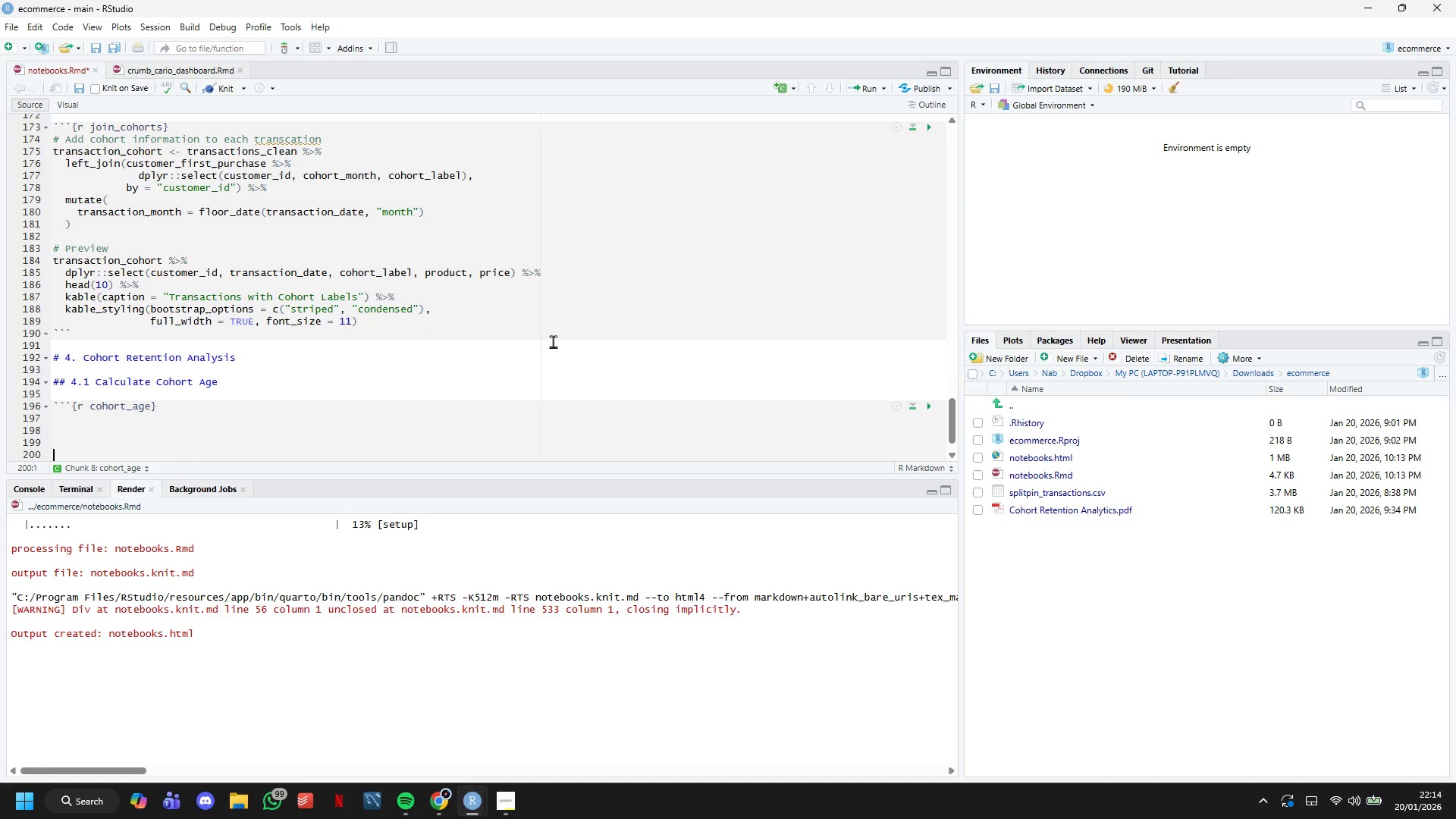 
key(Enter)
 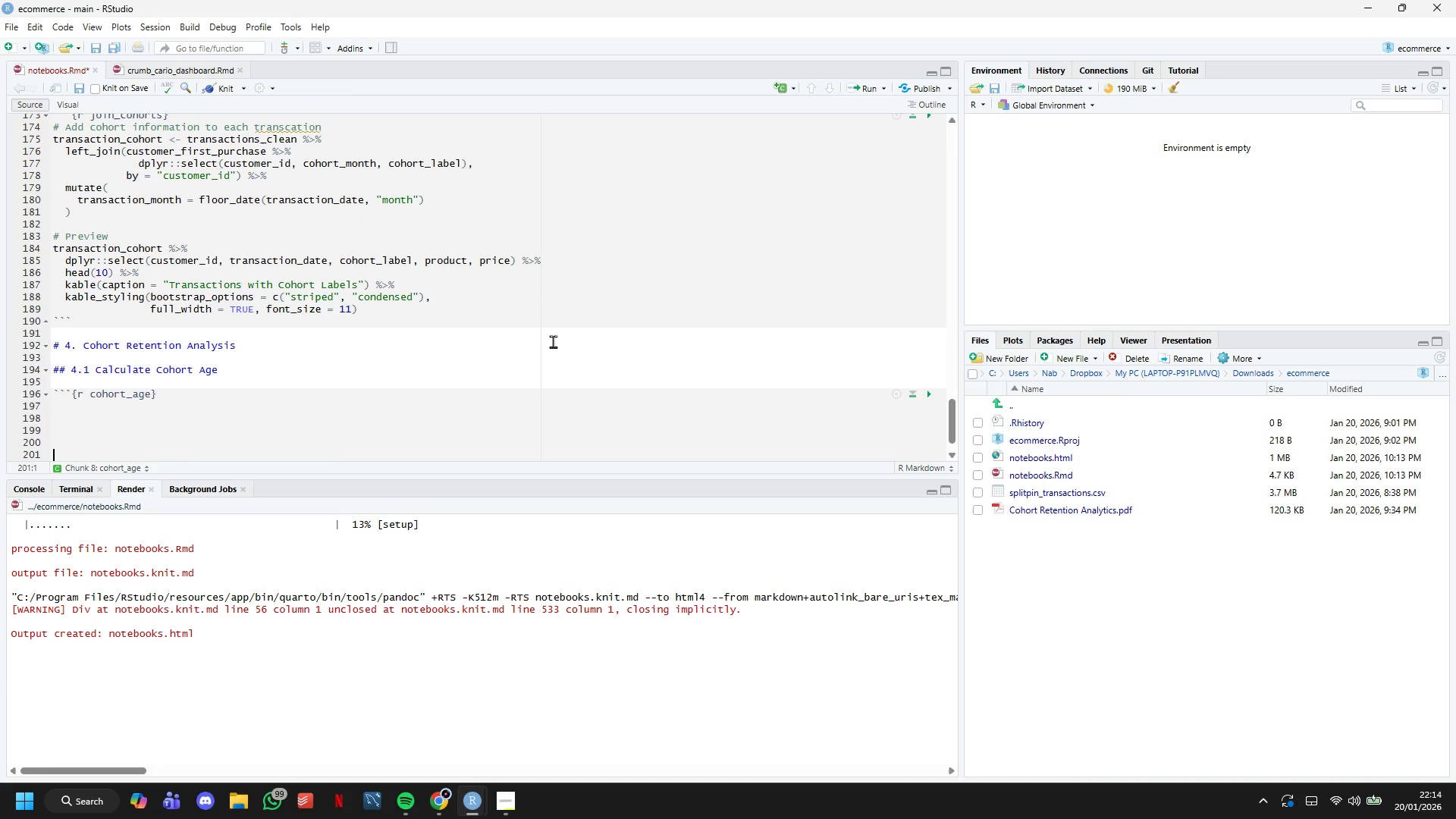 
key(ArrowUp)
 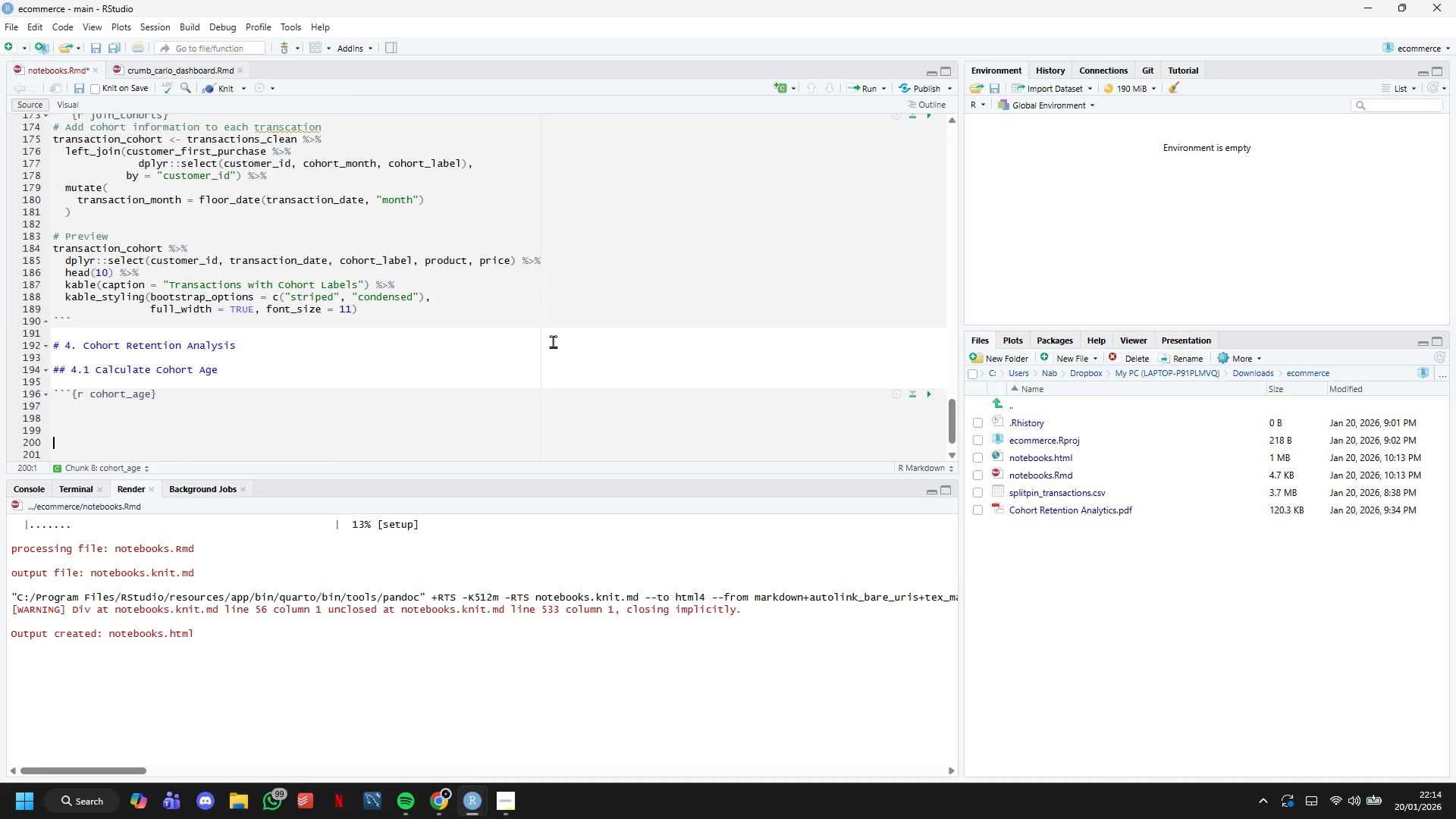 
key(ArrowUp)
 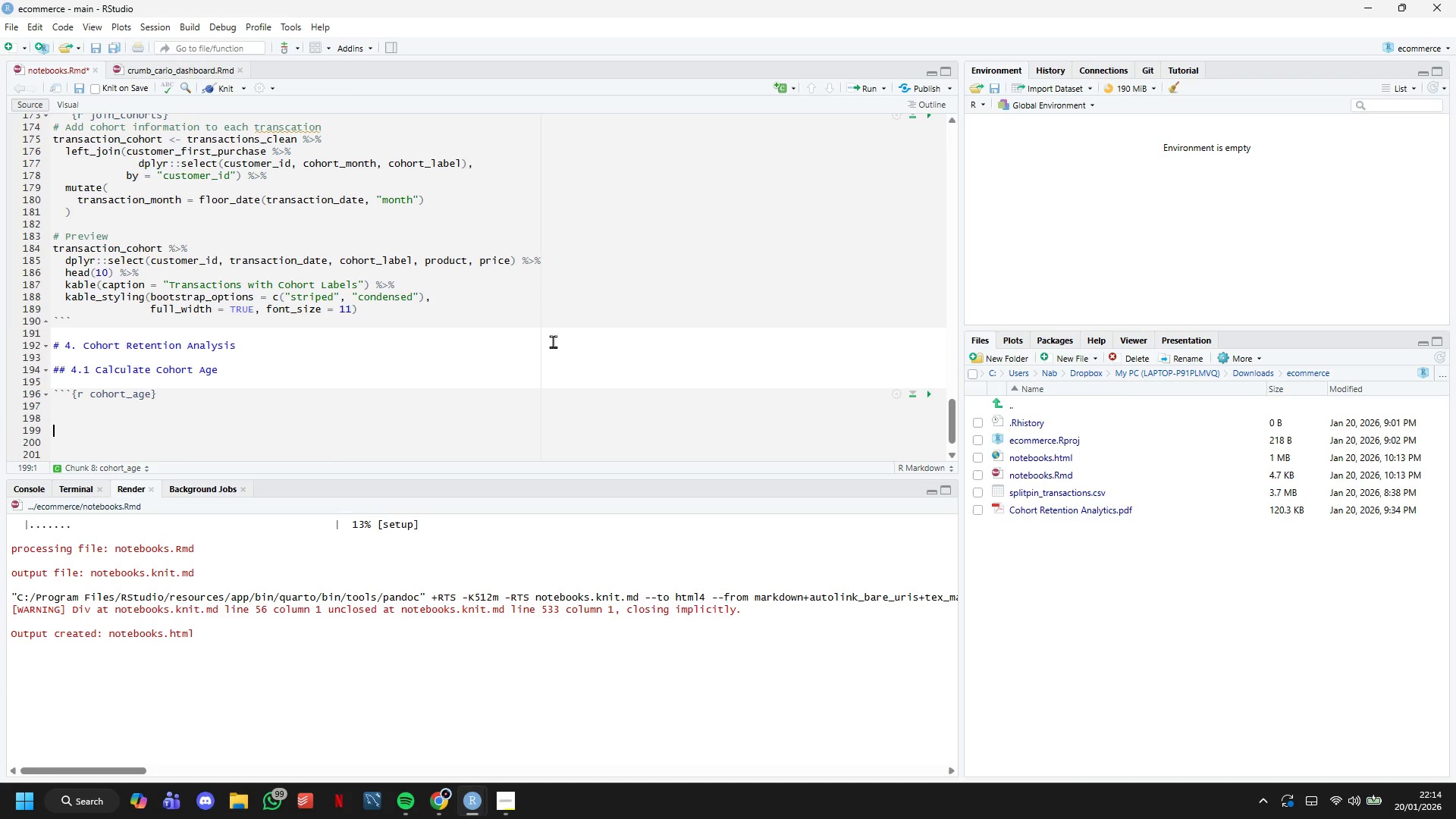 
key(ArrowUp)
 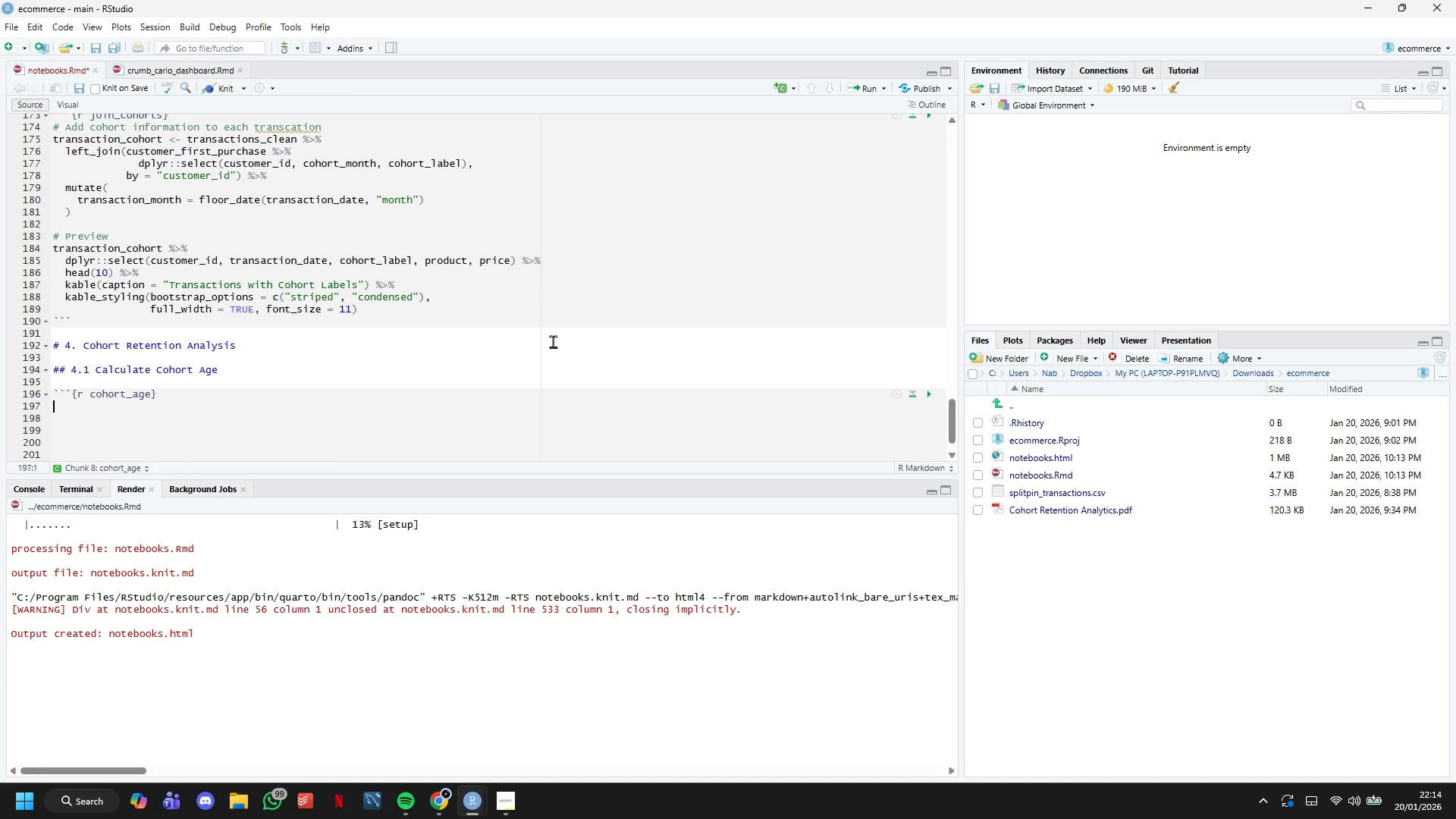 
key(ArrowUp)
 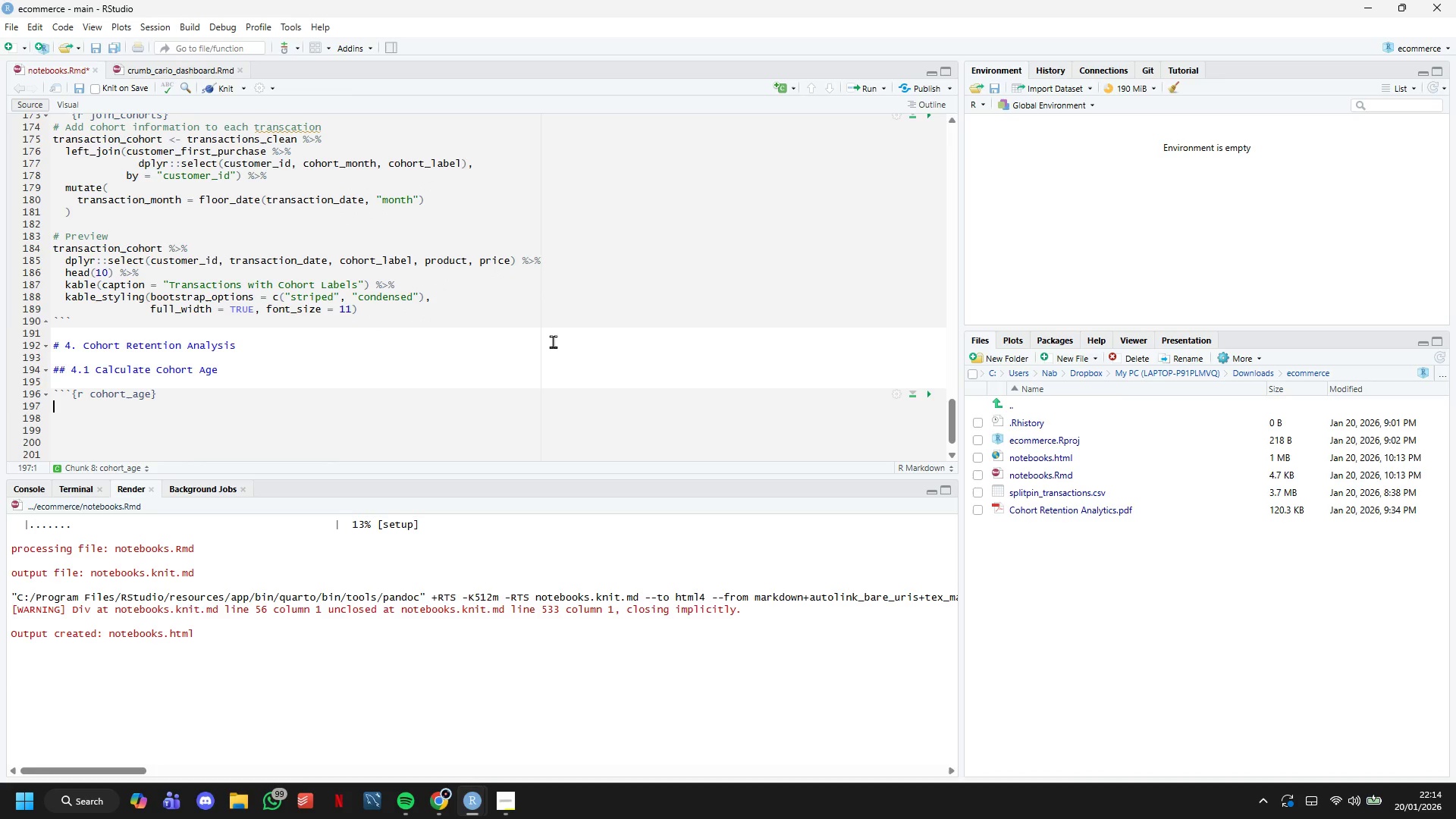 
type(# Calculate)
 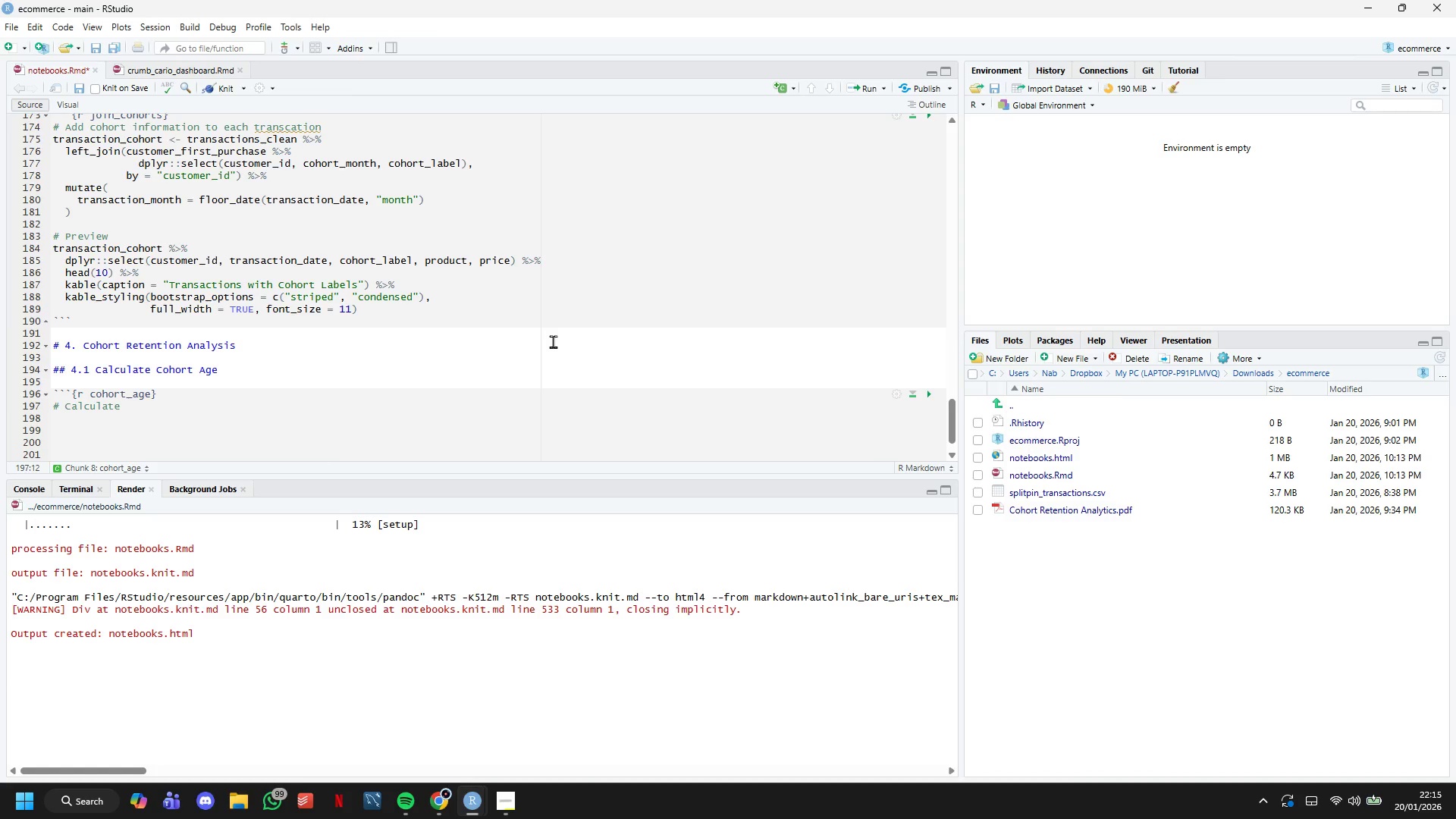 
wait(36.61)
 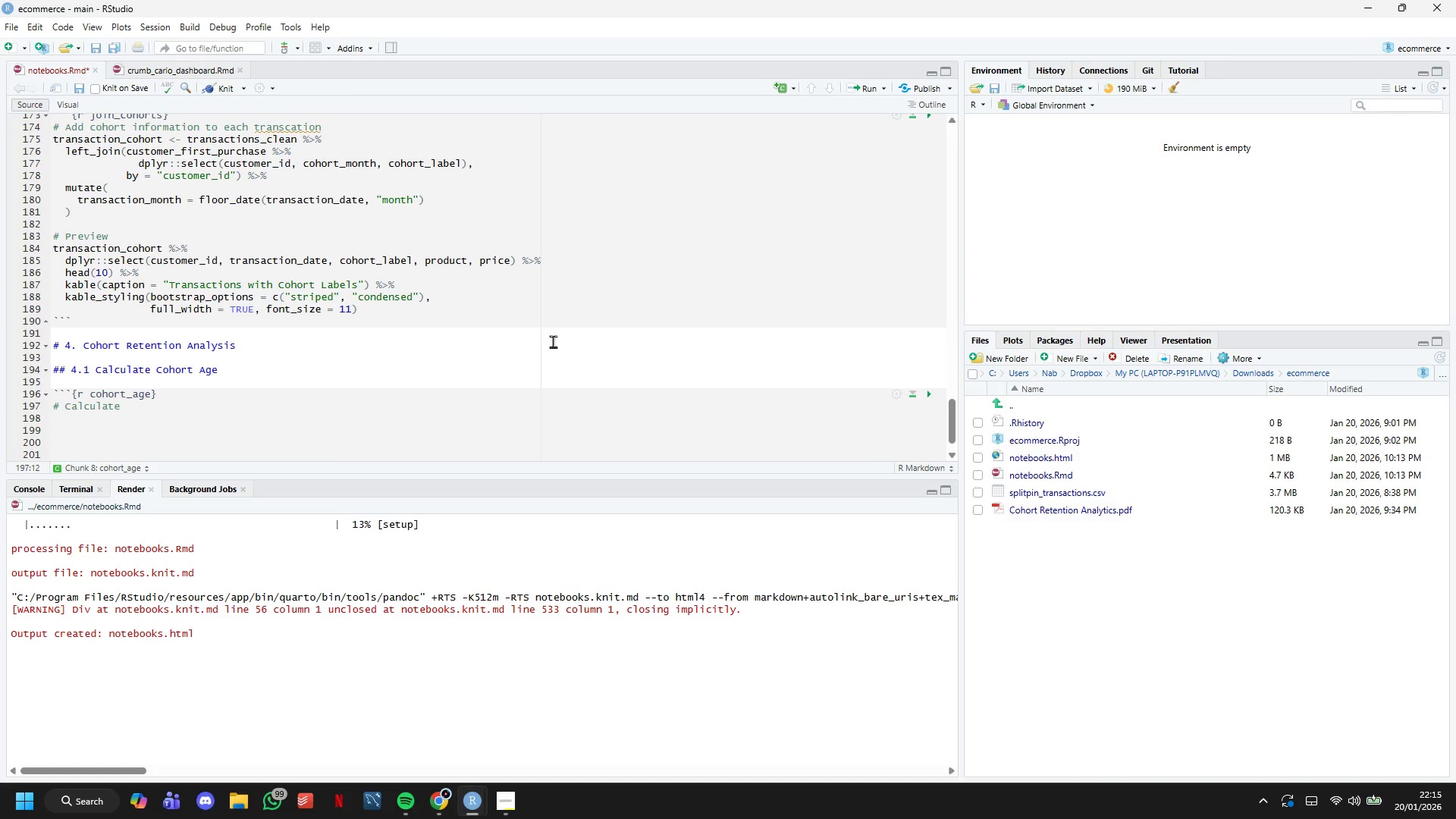 
key(ArrowRight)
 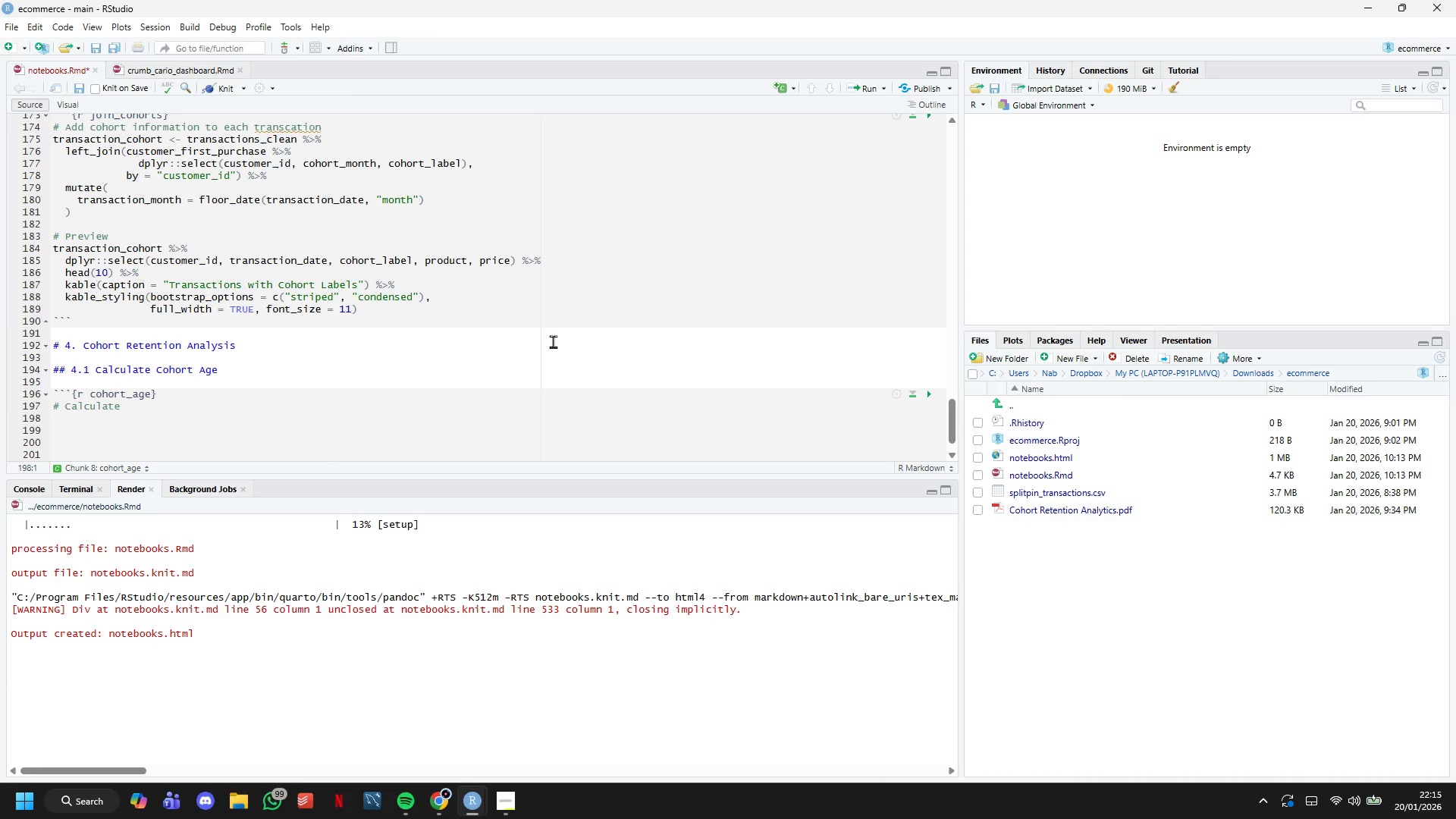 
key(ArrowLeft)
 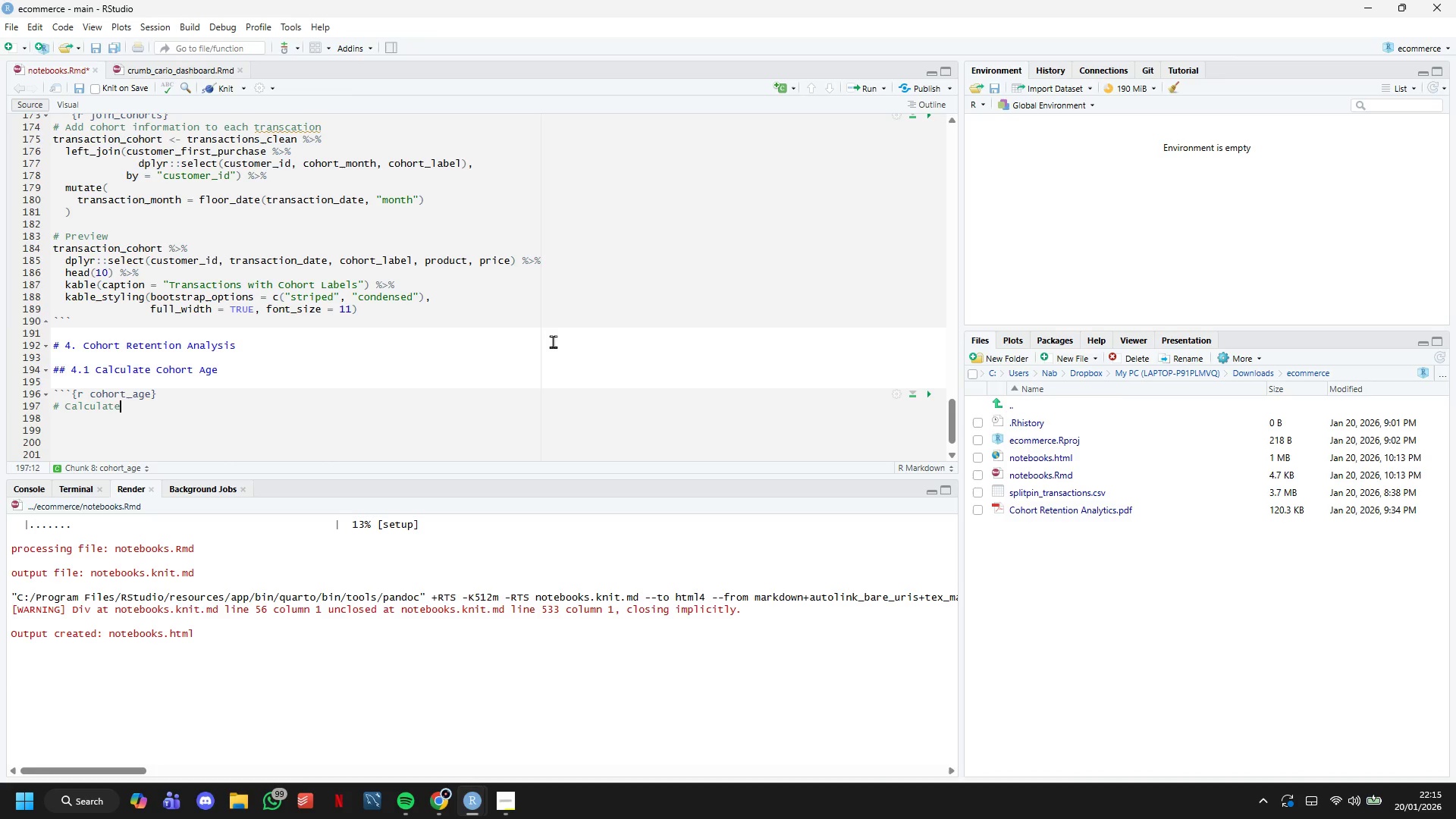 
type( months since )
 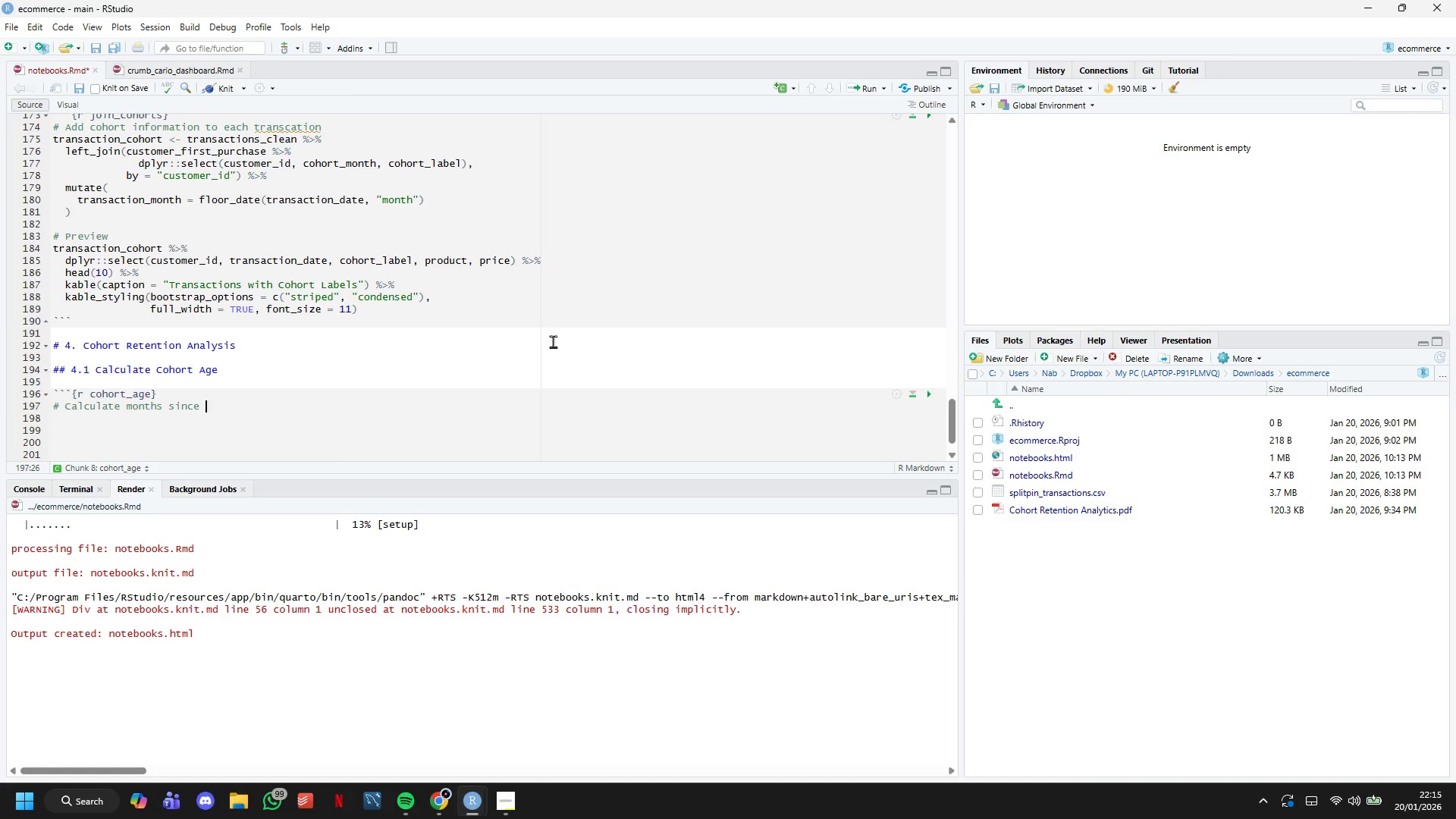 
wait(21.03)
 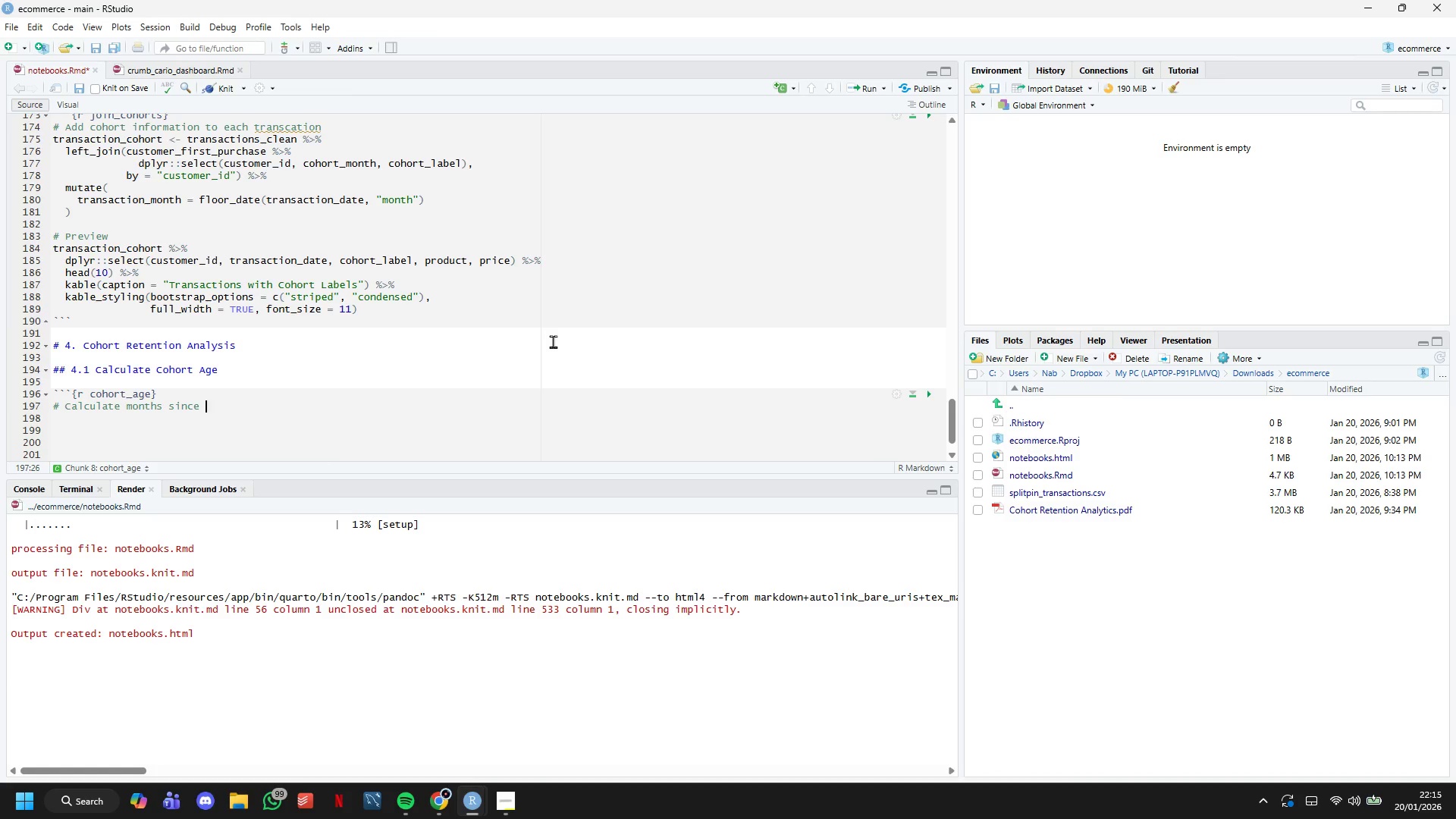 
type(first purchase for each [VolumeDown][VolumeDown][VolumeDown][VolumeDown][VolumeDown][VolumeDown][VolumeDown][VolumeDown][VolumeDown]transaction)
 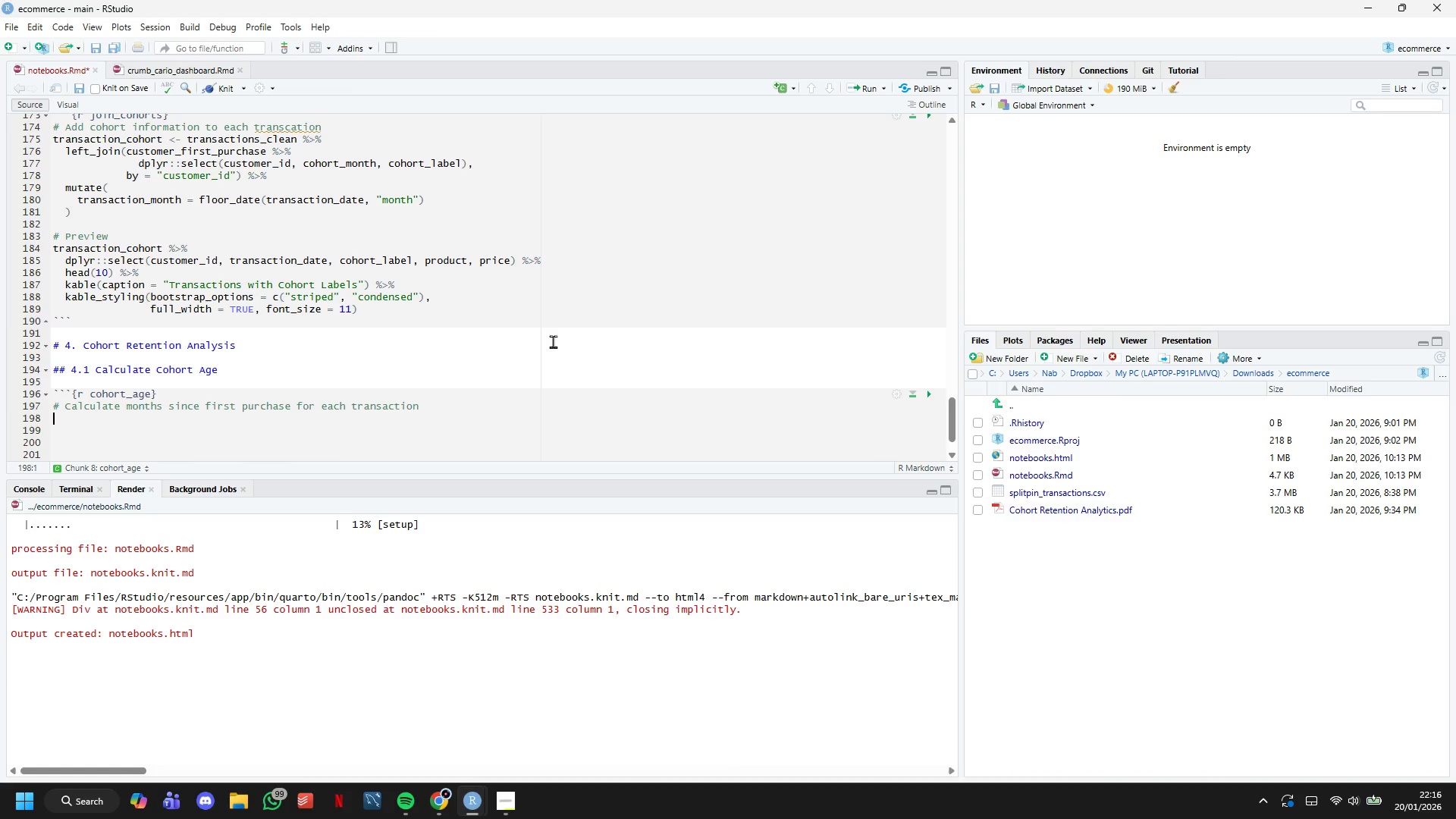 
key(Enter)
 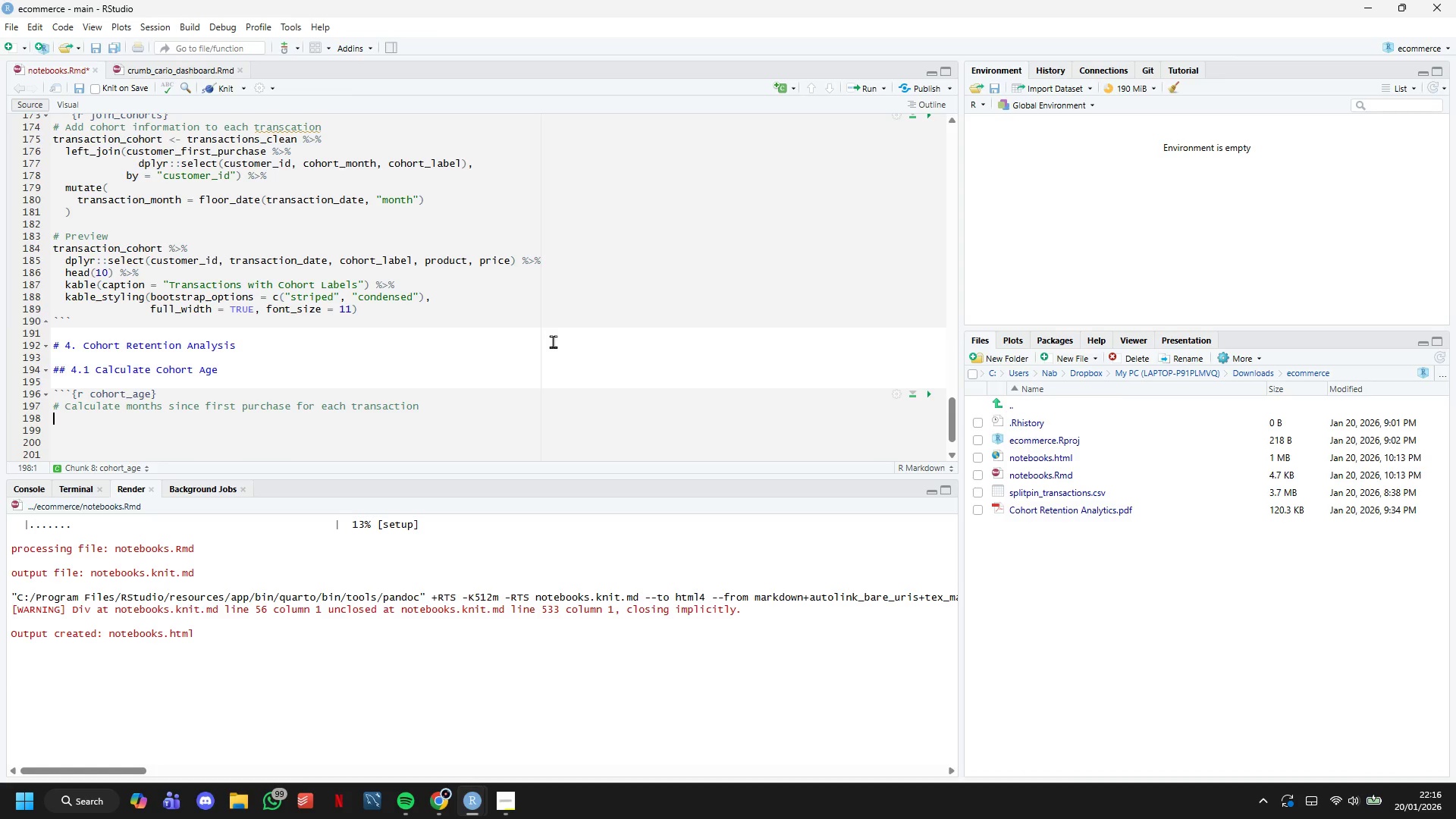 
wait(9.38)
 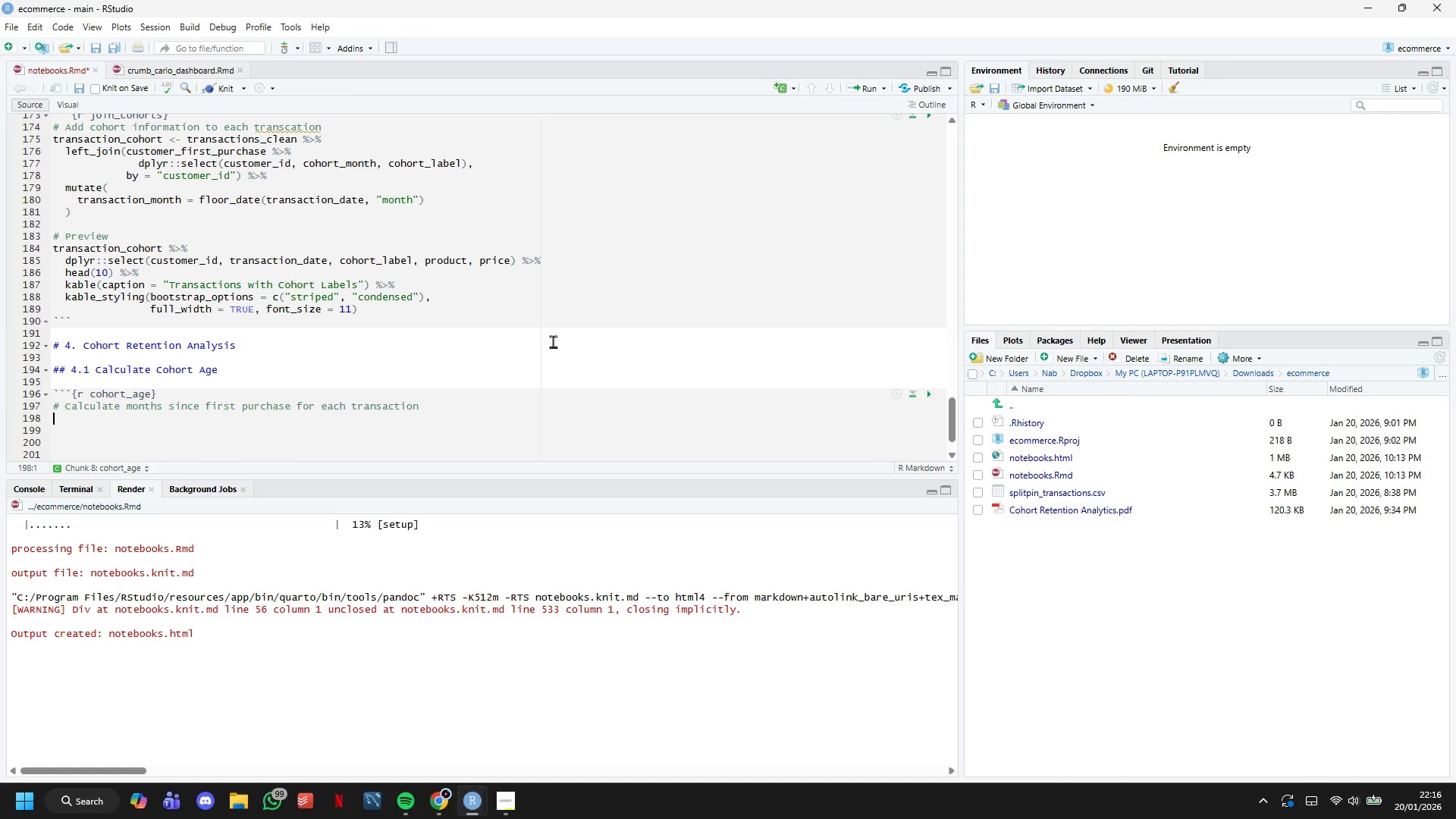 
type(retentiond)
key(Backspace)
type(_data <- transaction)
key(Tab)
type( %>%)
 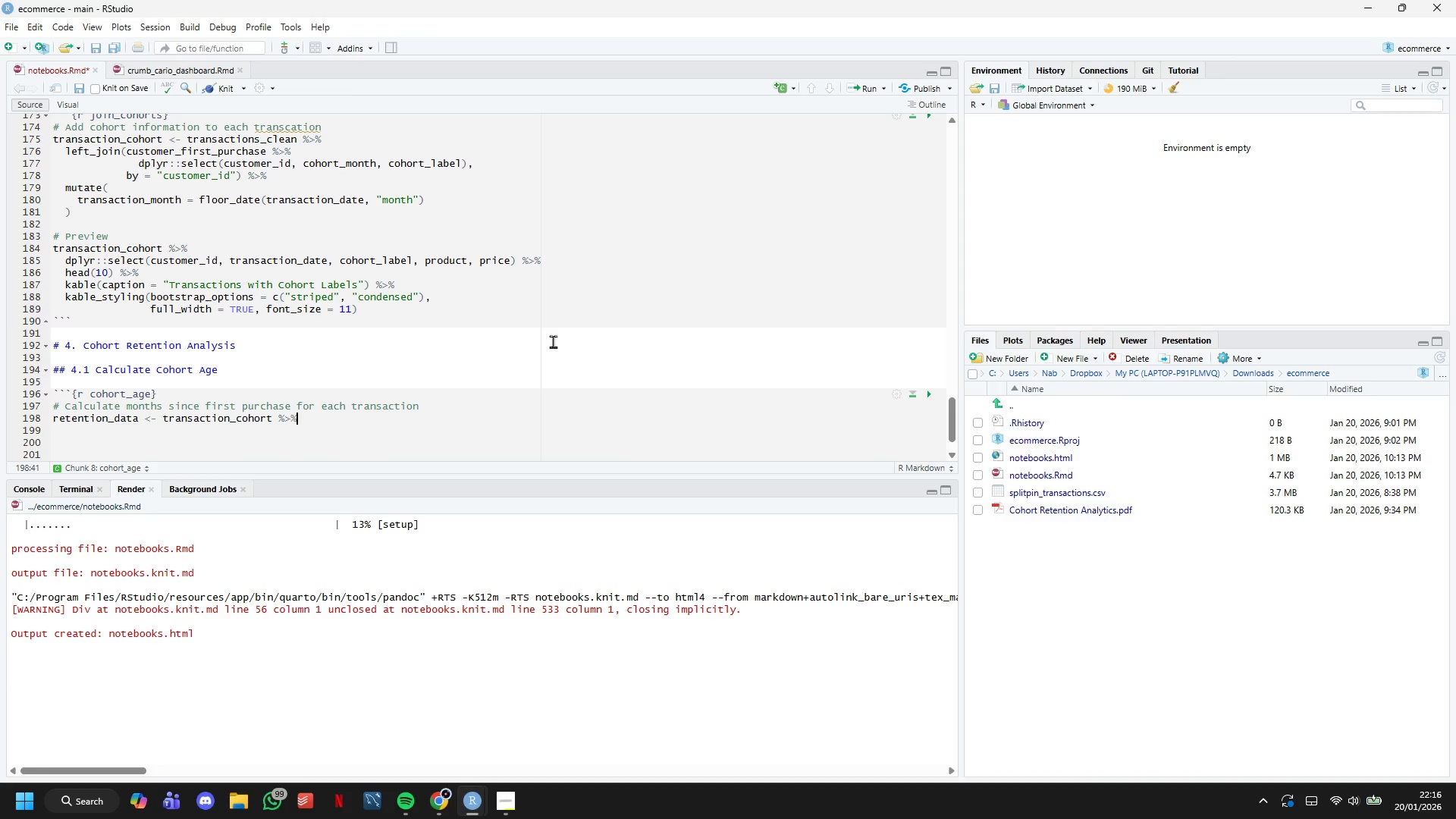 
key(Enter)
 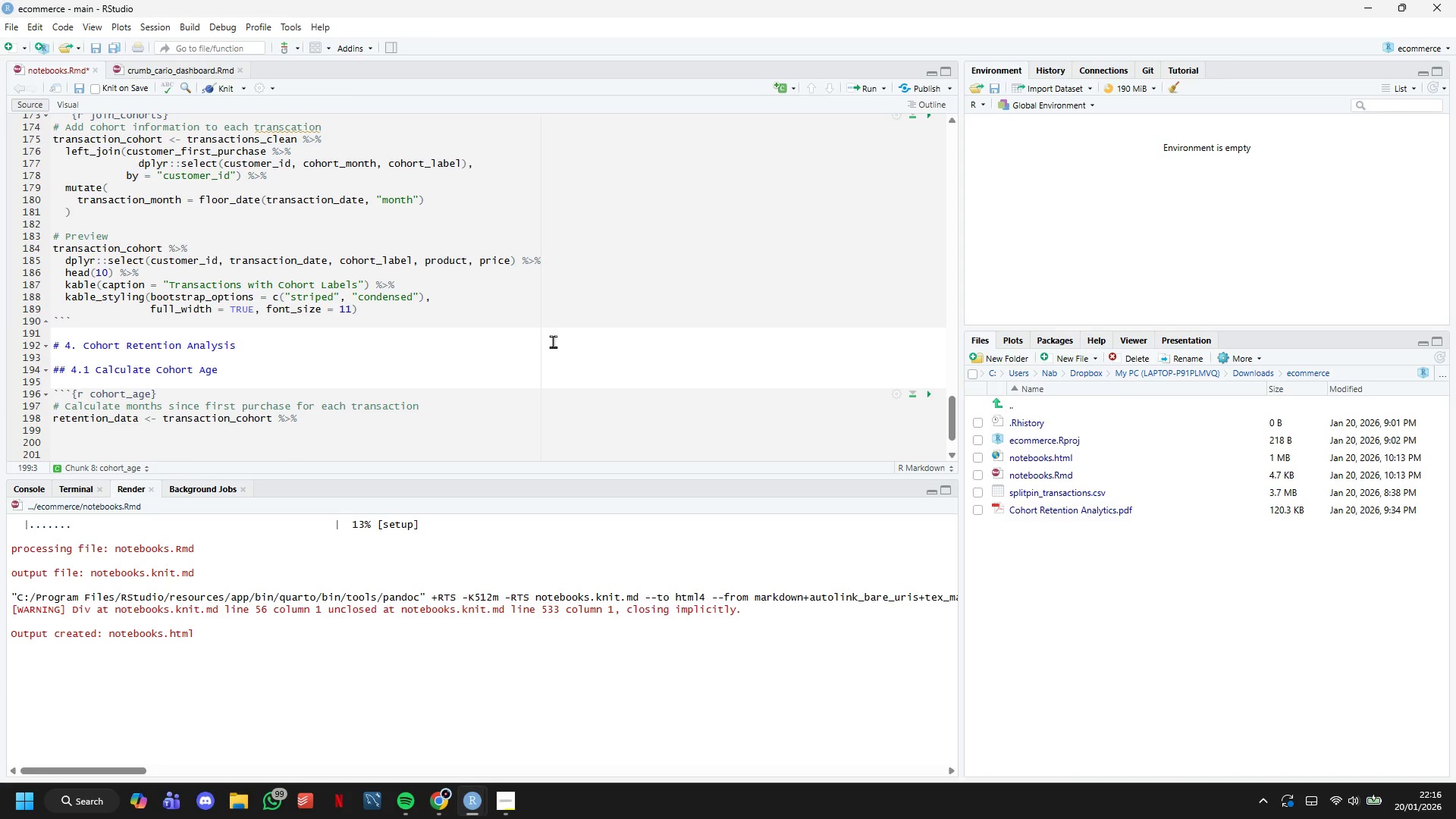 
type(mutate()
 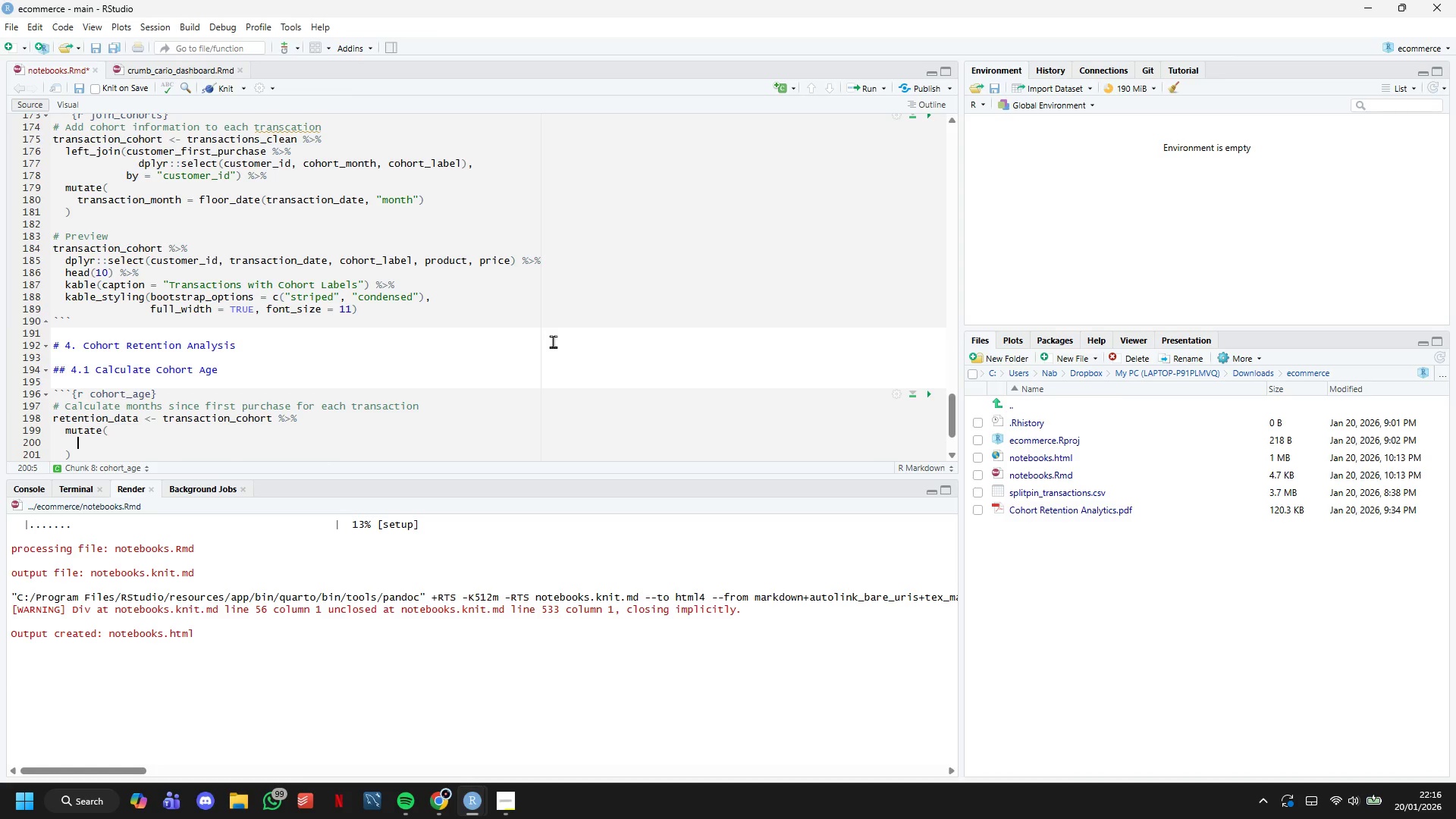 
 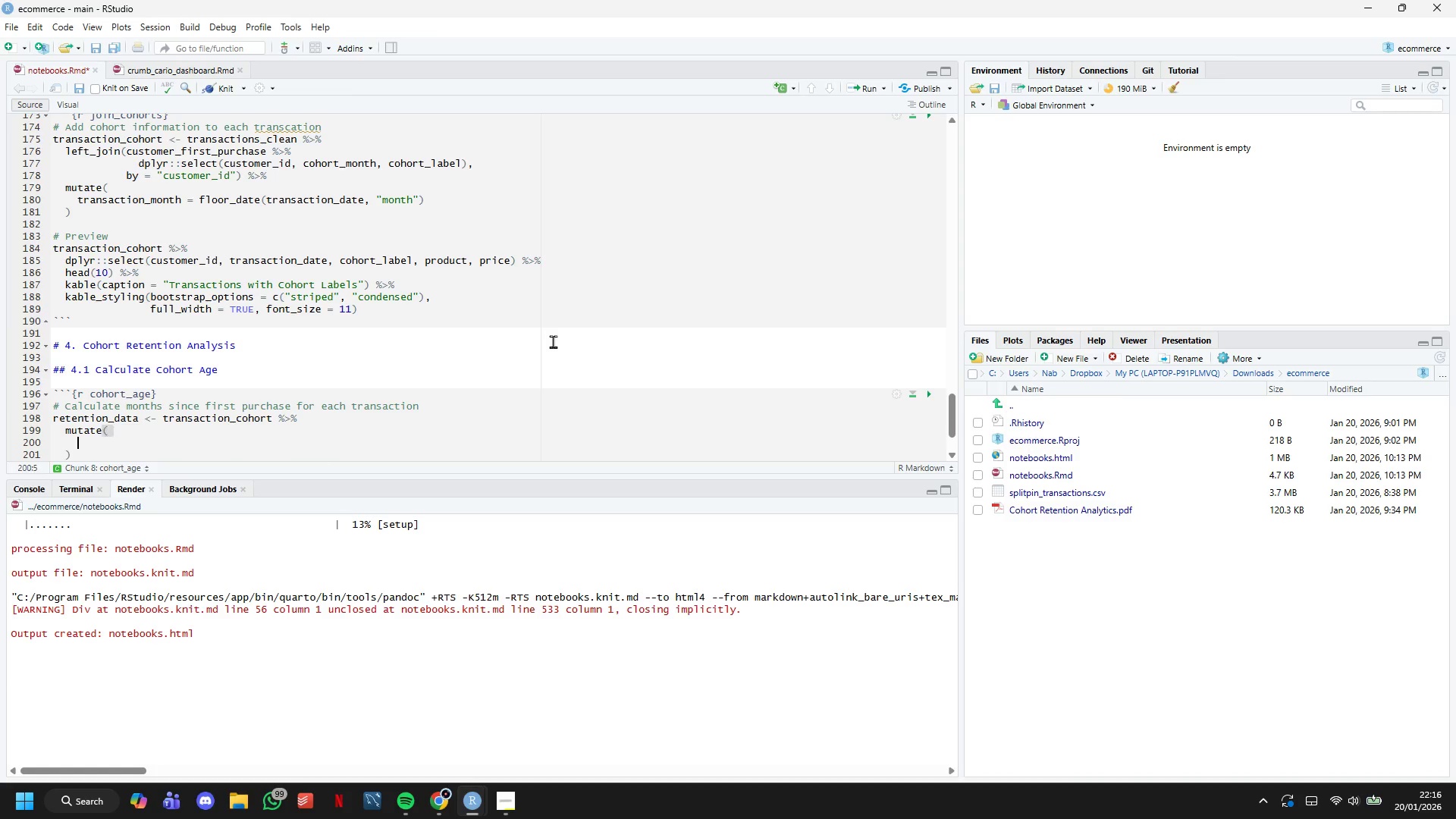 
key(Enter)
 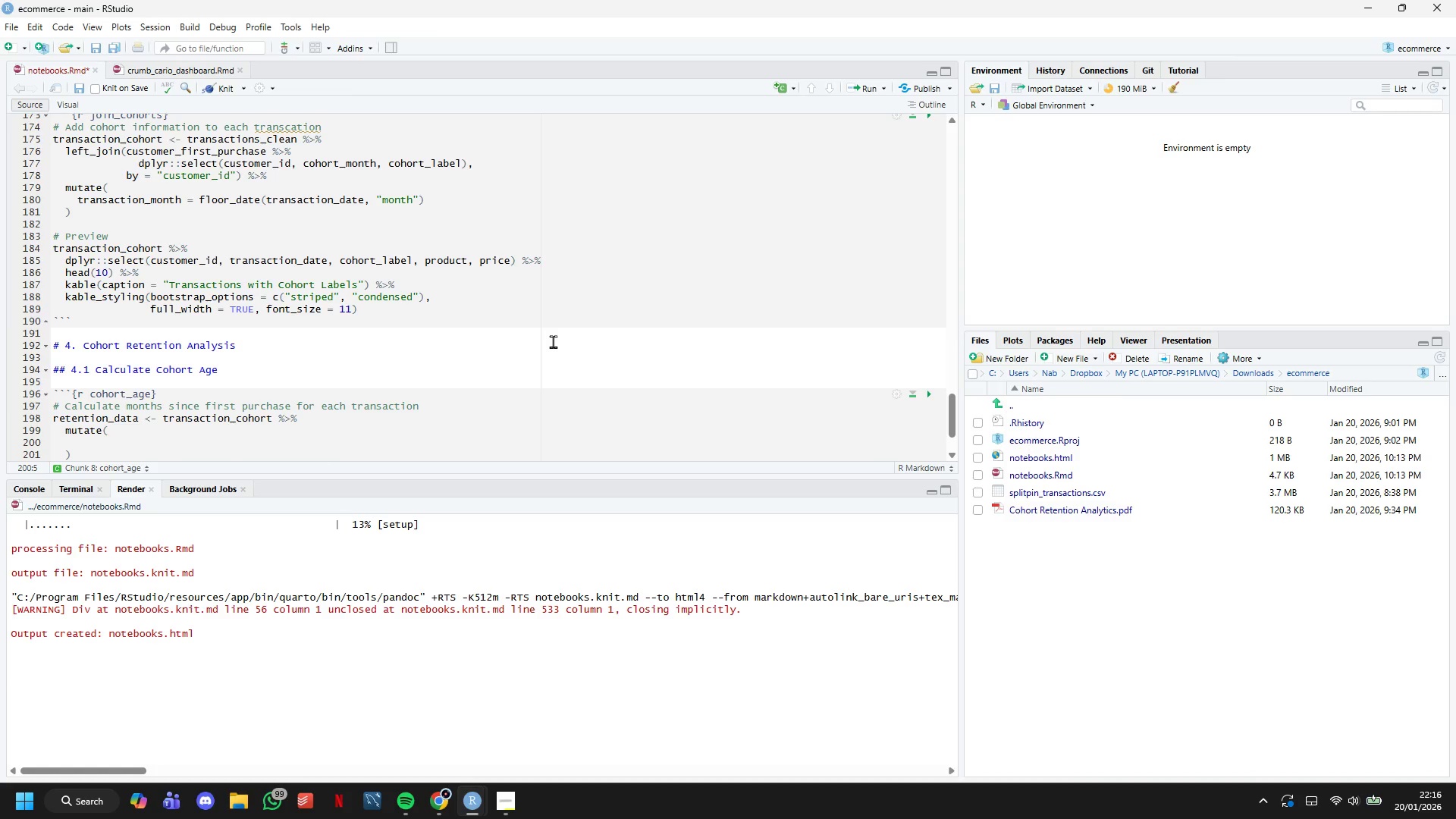 
type(cohort_age = interval(cohort_month, transaction_month)
 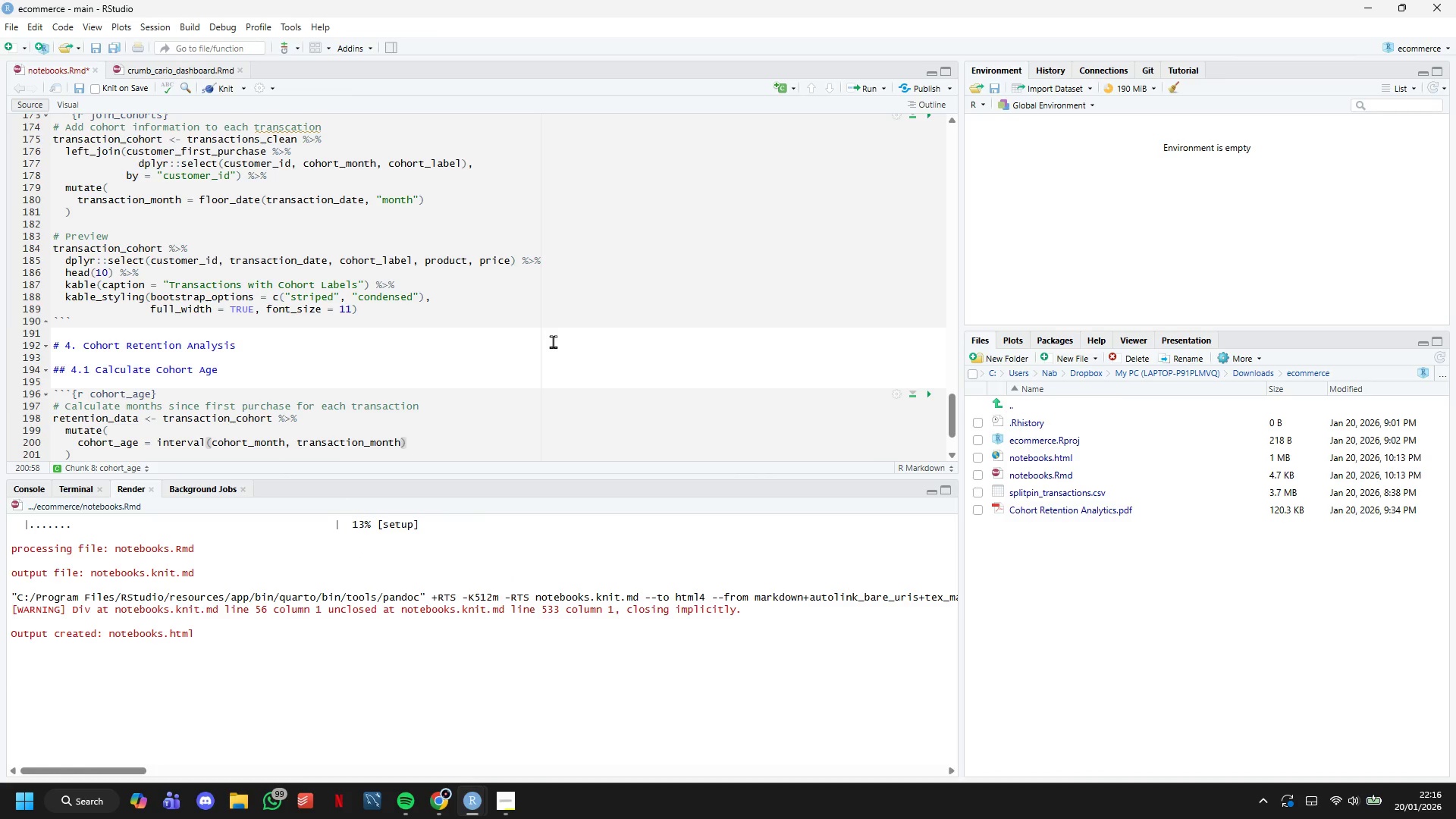 
key(ArrowRight)
 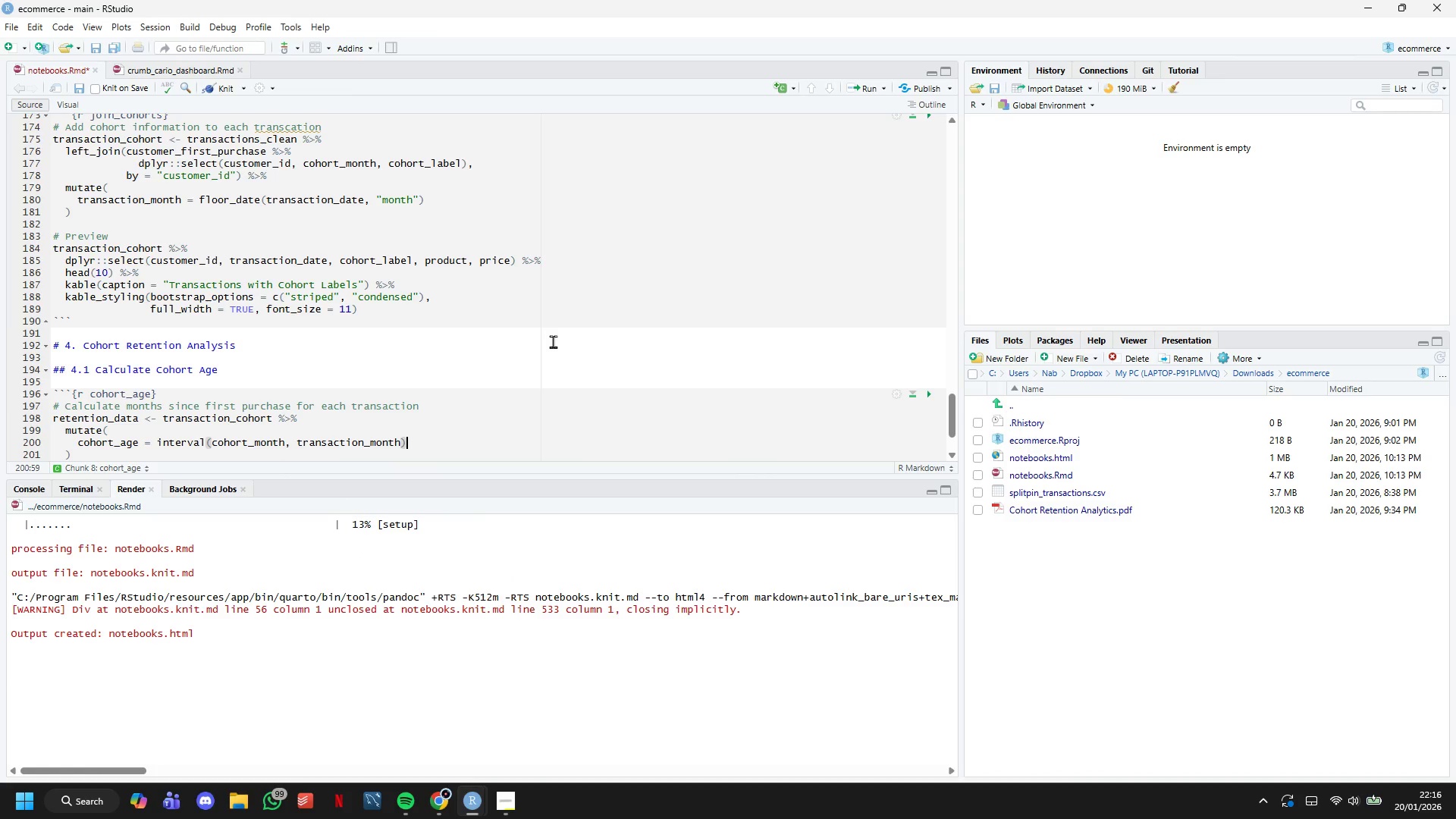 
type( %>)
key(Backspace)
type(/% months(1)
 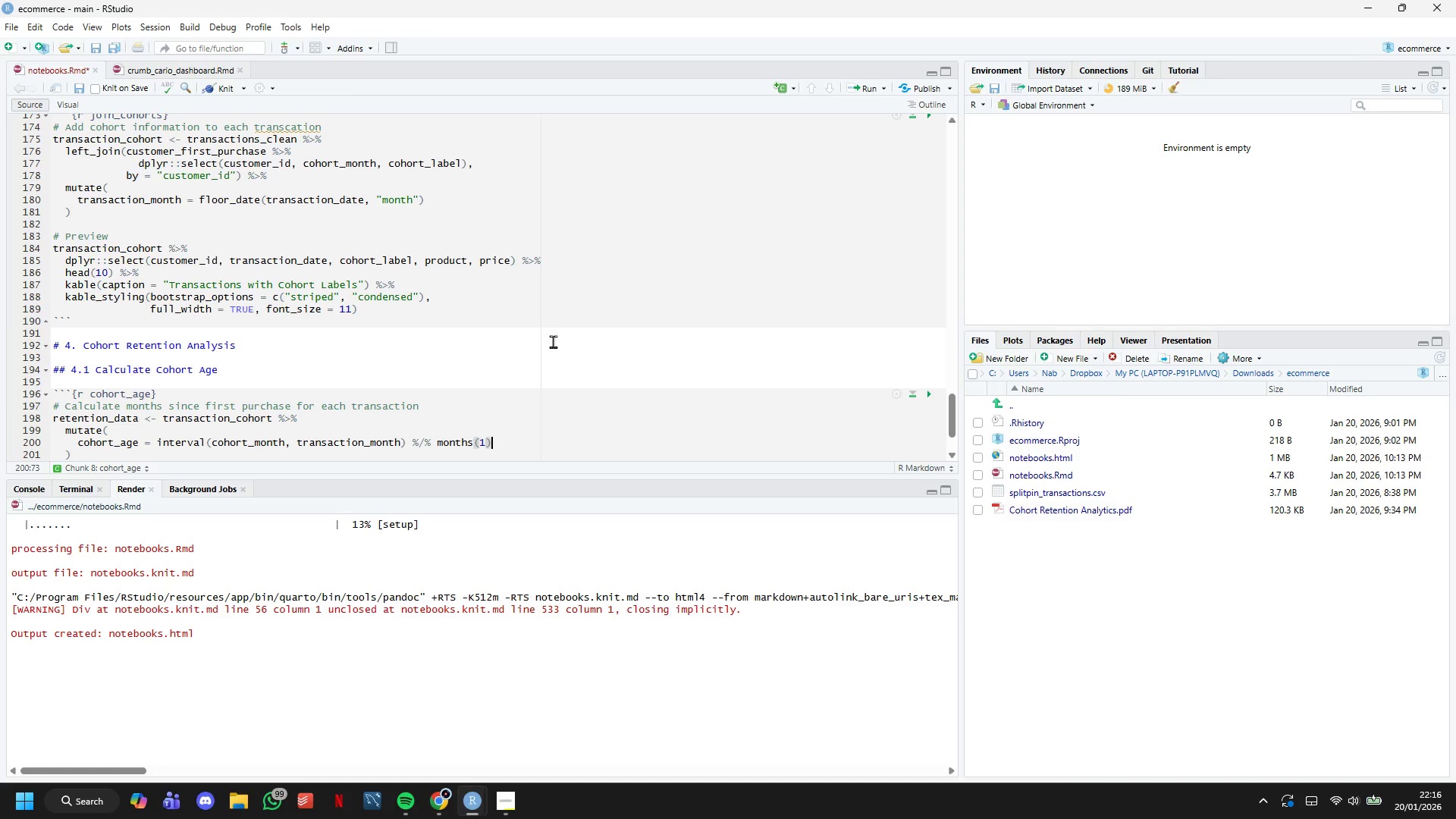 
 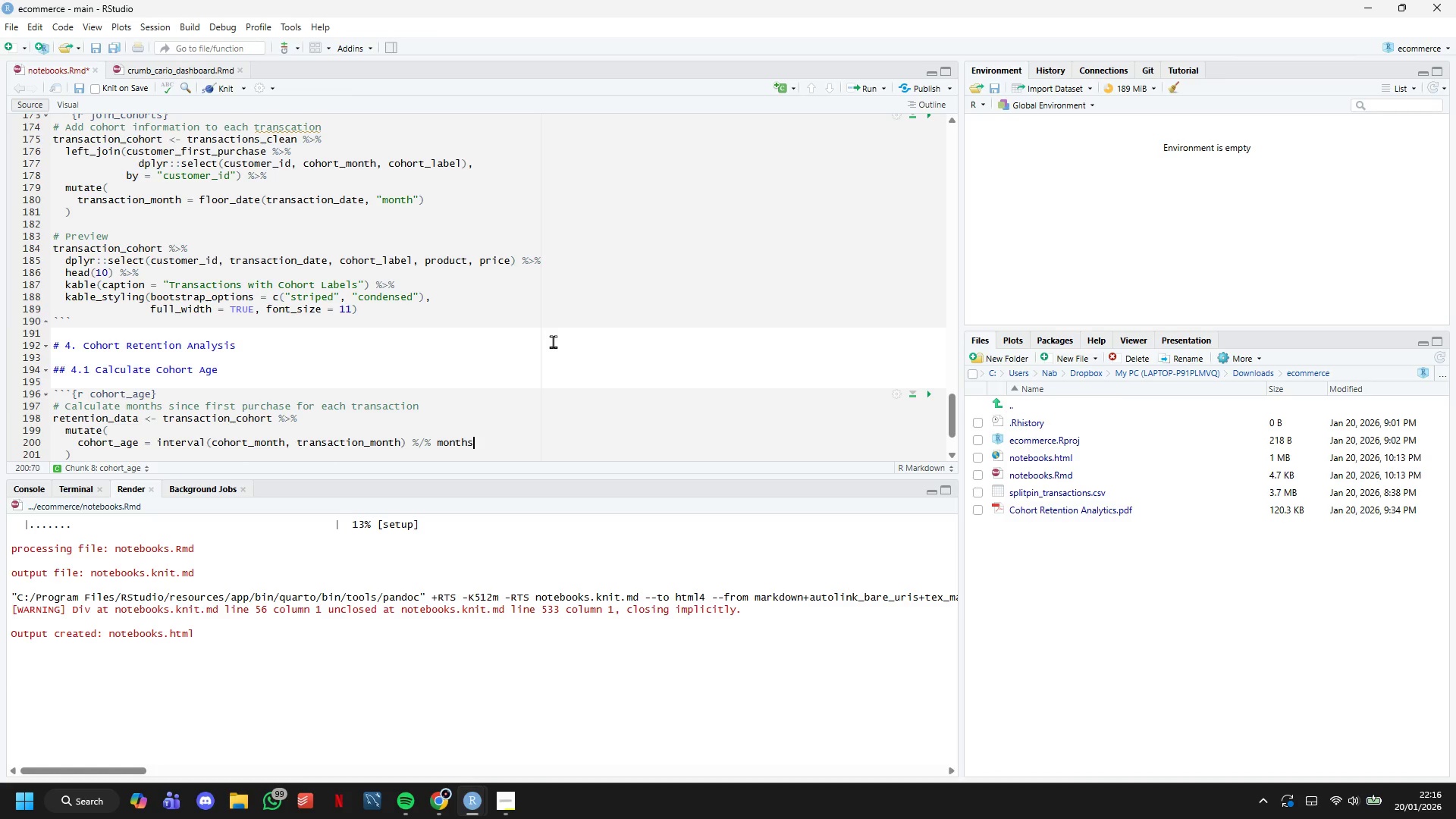 
key(ArrowRight)
 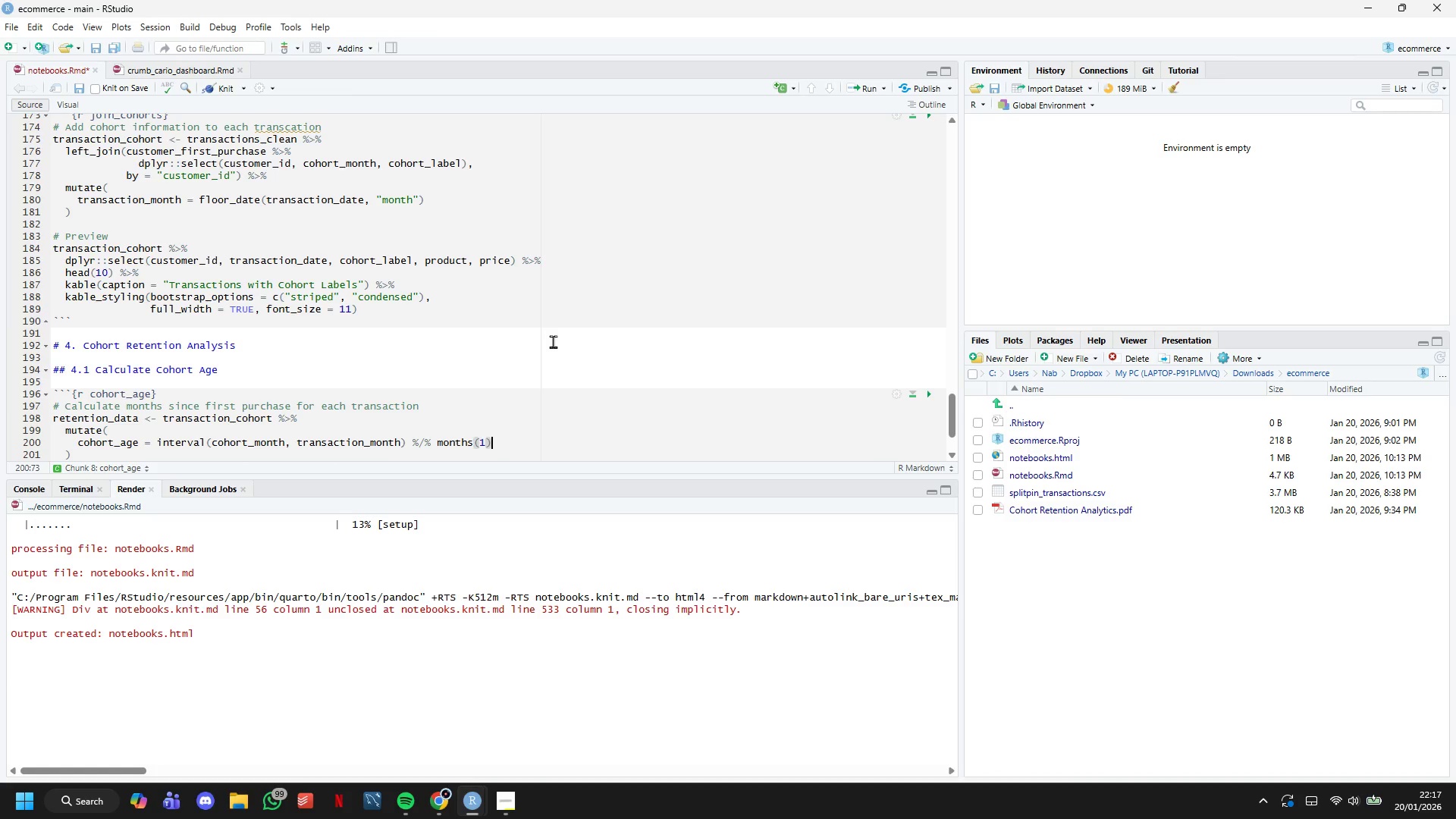 
key(ArrowDown)
 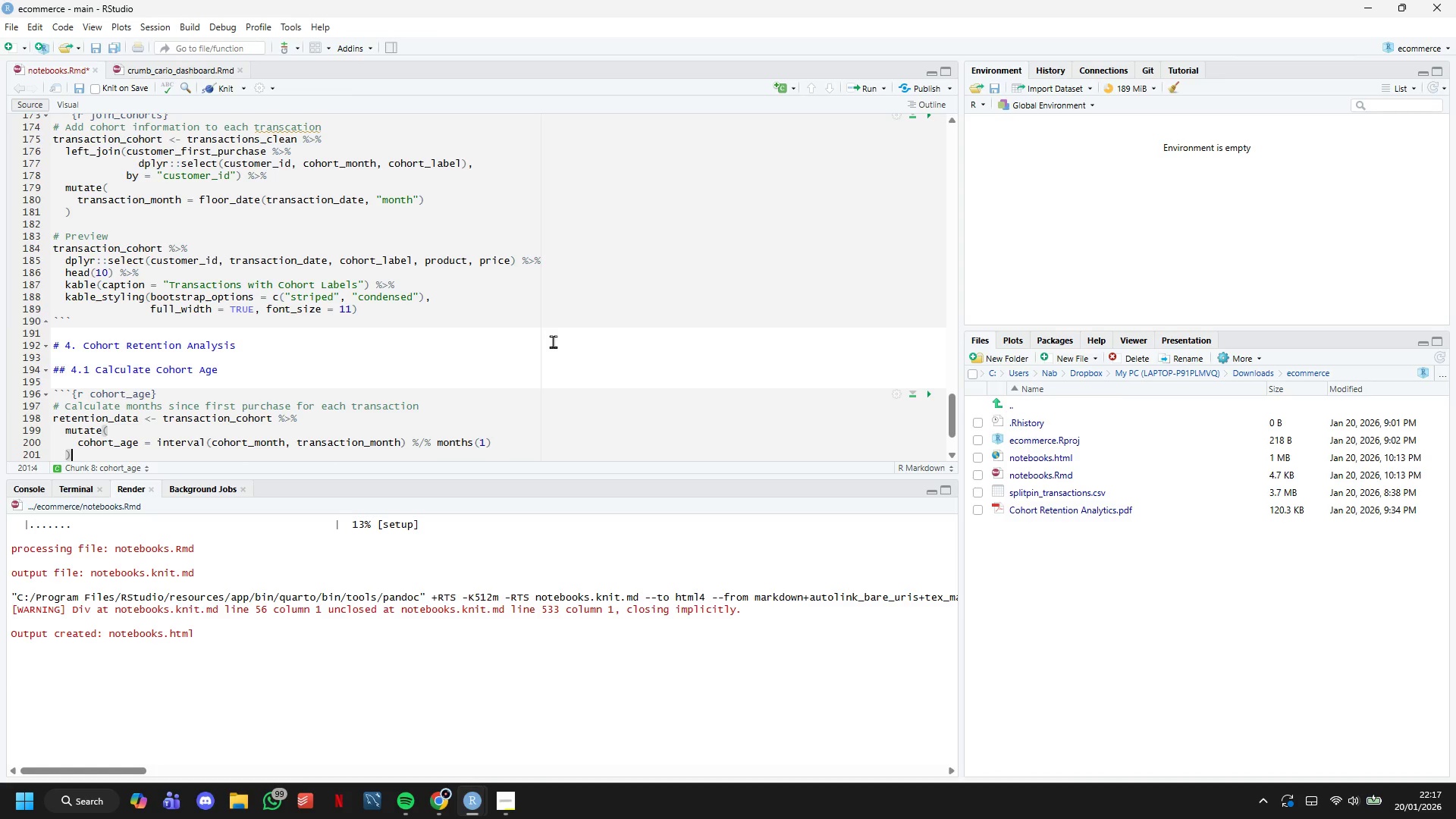 
key(Space)
 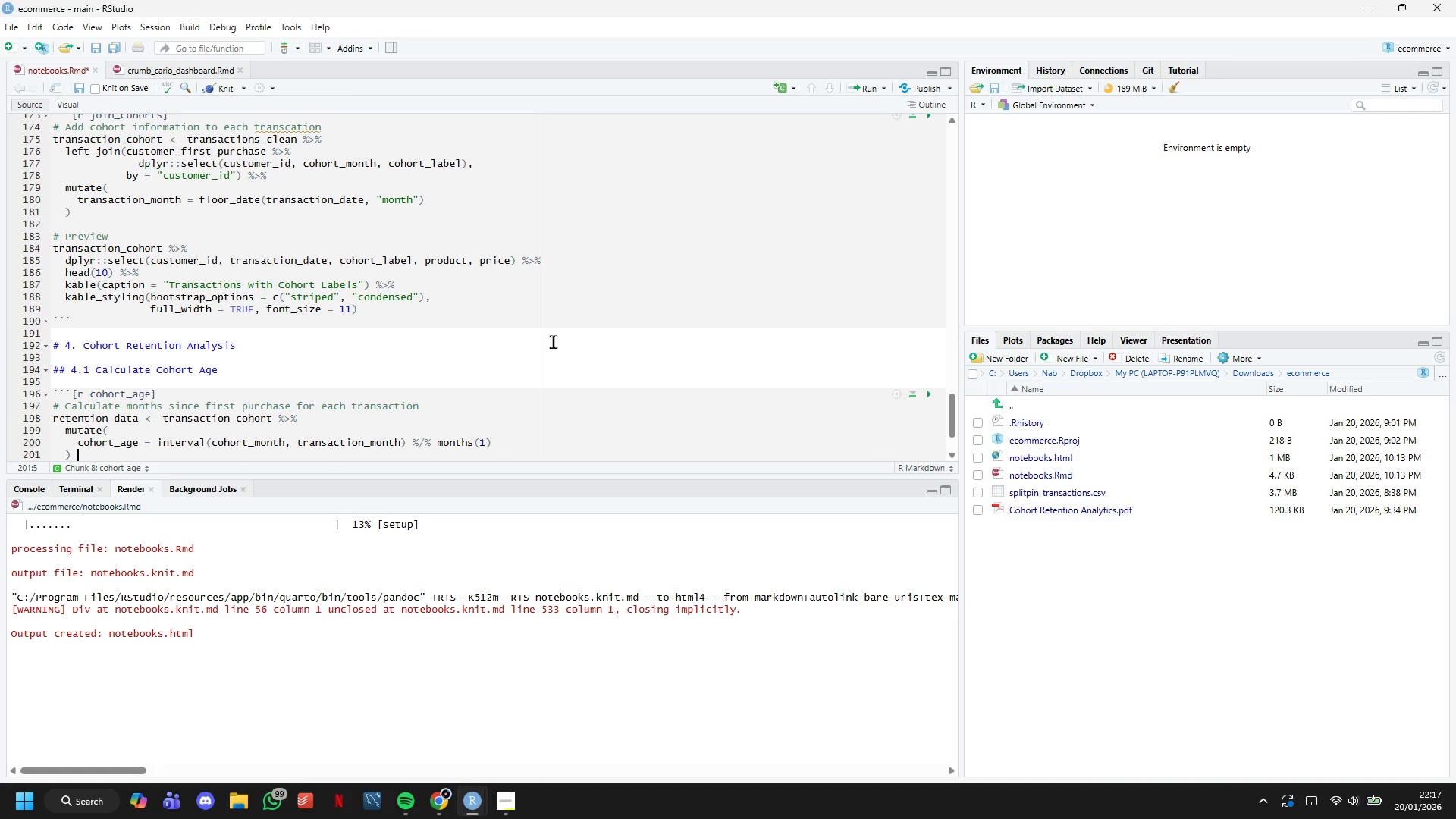 
key(Shift+5)
 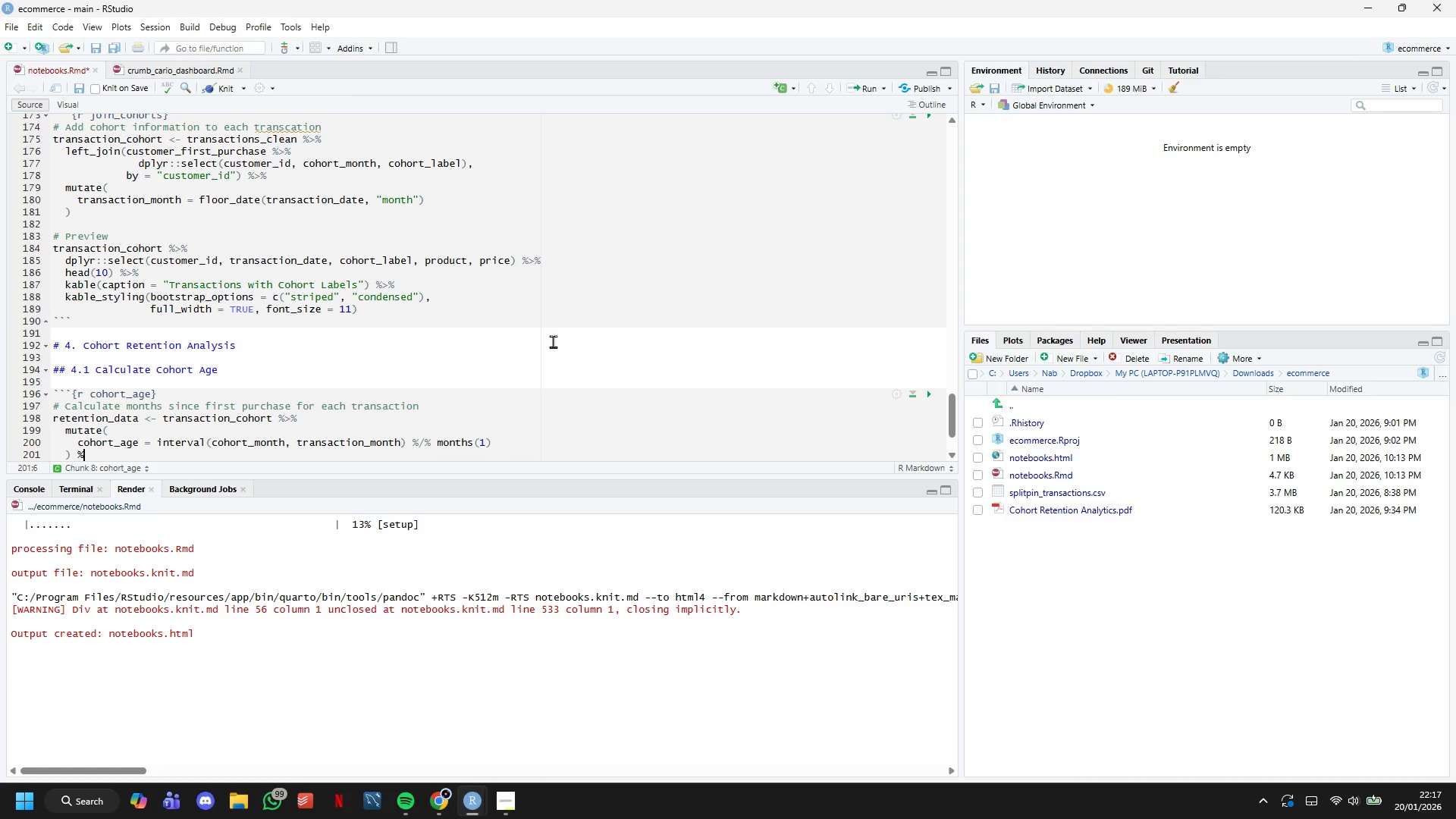 
key(Shift+Period)
 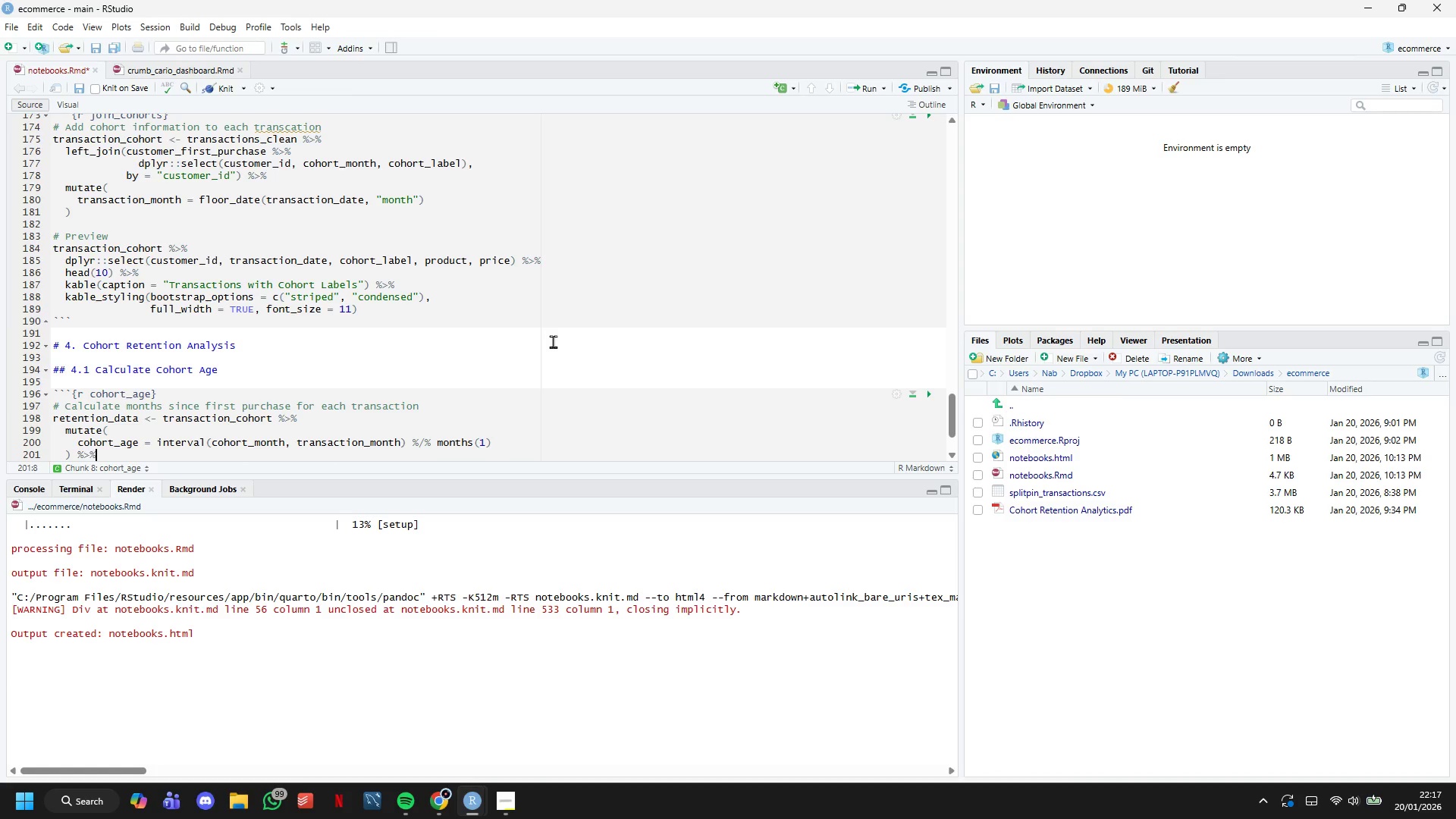 
key(Shift+5)
 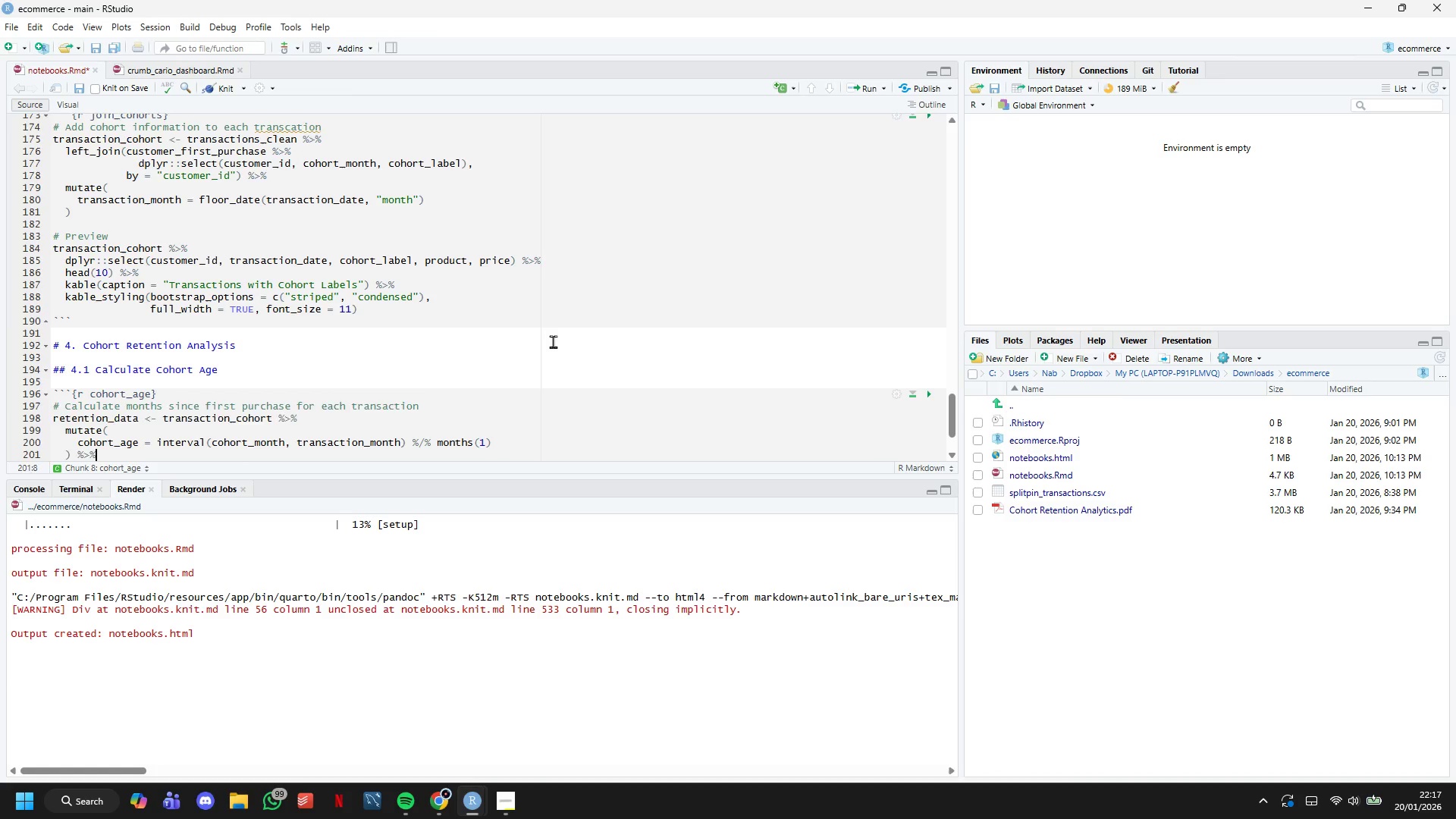 
key(Enter)
 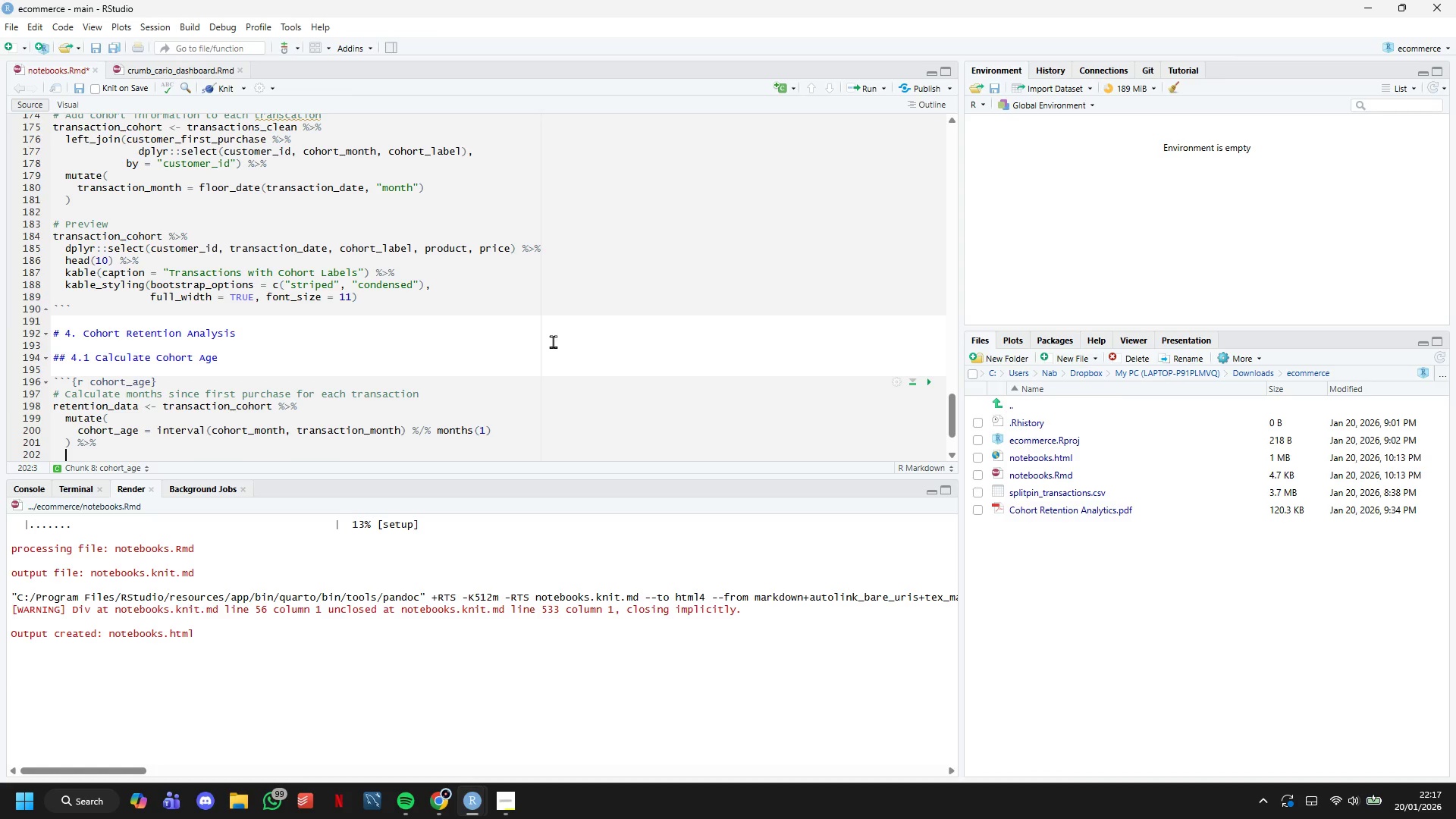 
type(filter(cohort_age >= 0)
 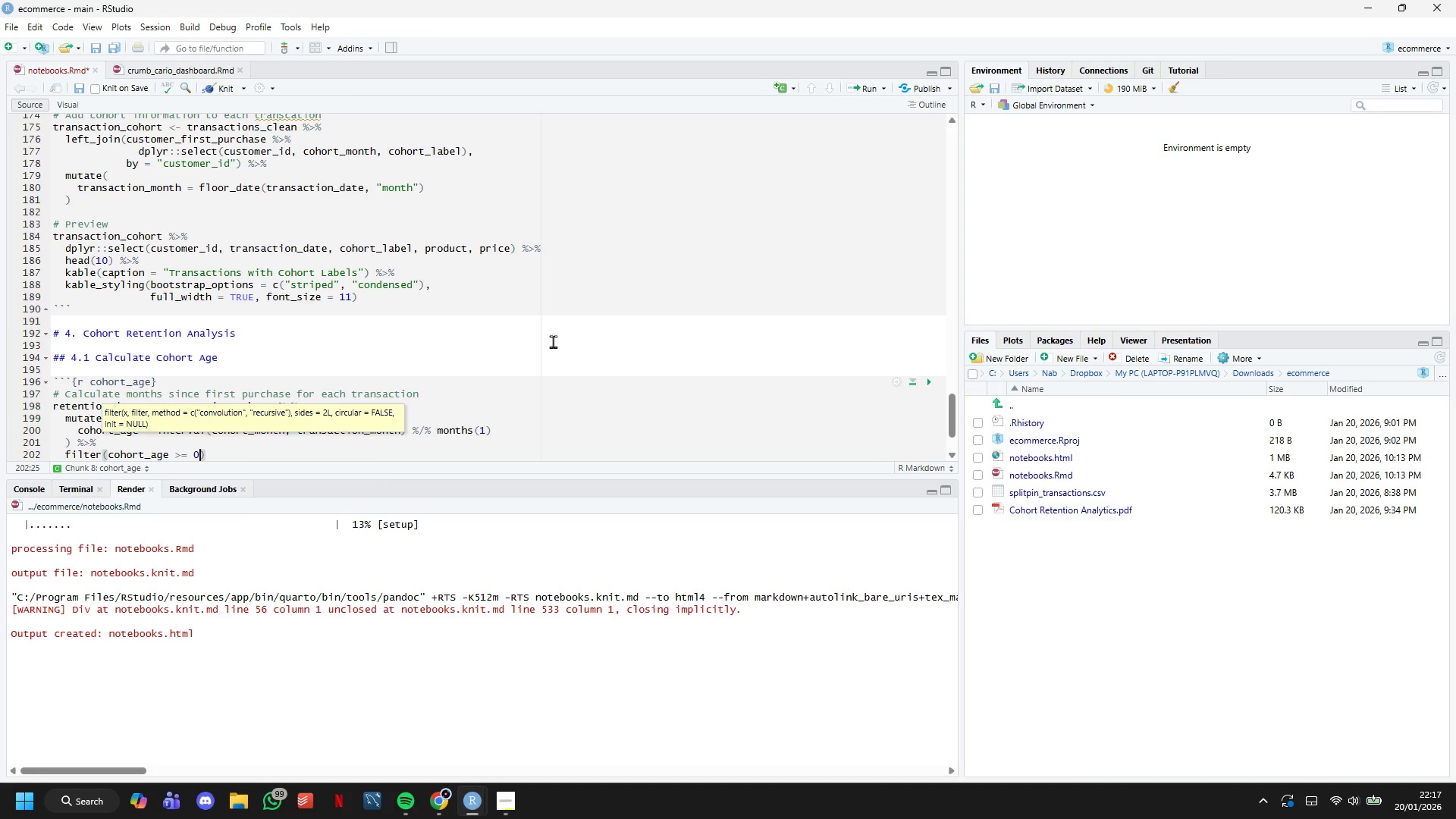 
key(ArrowRight)
 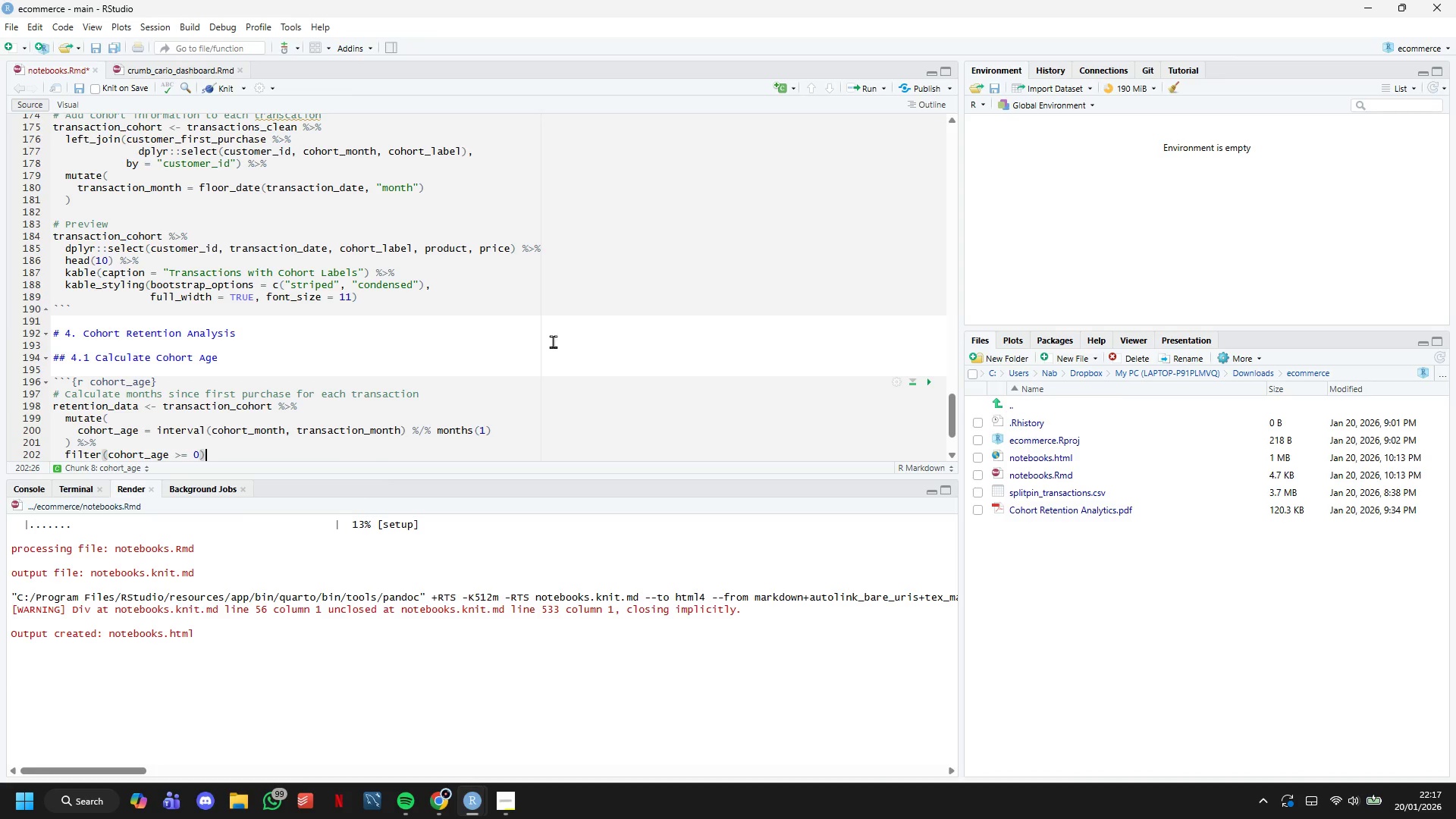 
type( # Remove any data anomalies)
 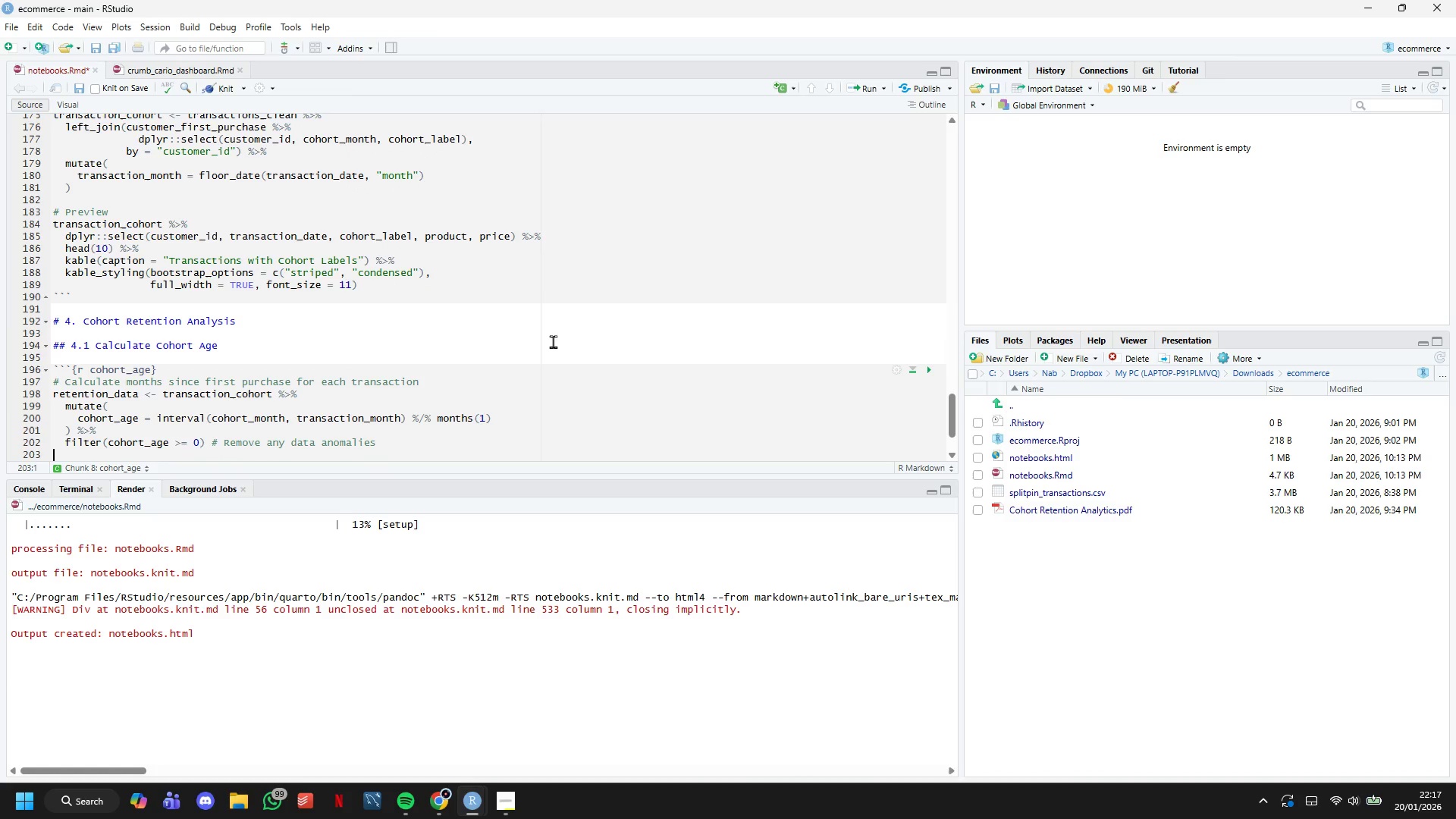 
 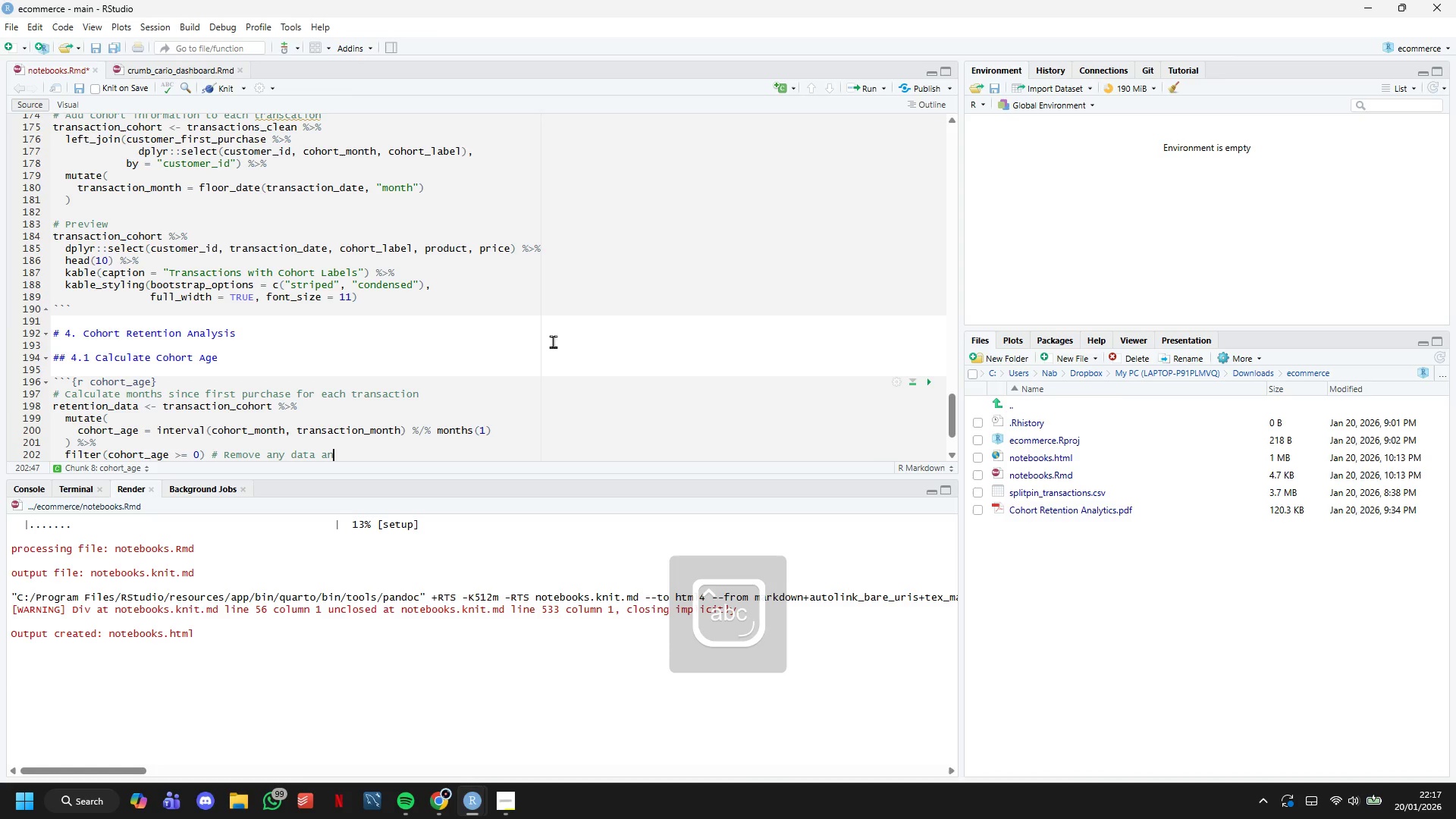 
key(Enter)
 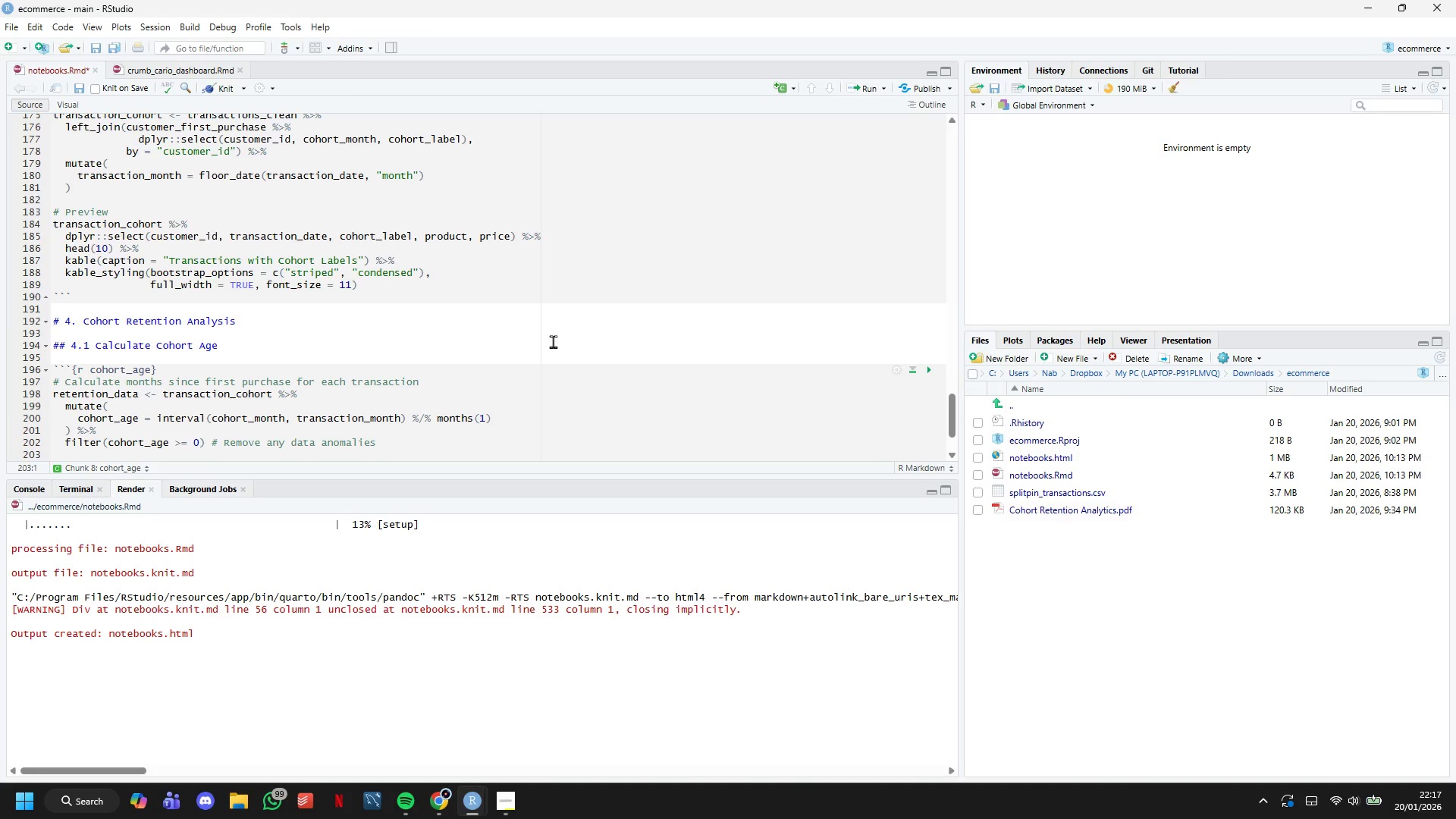 
key(Enter)
 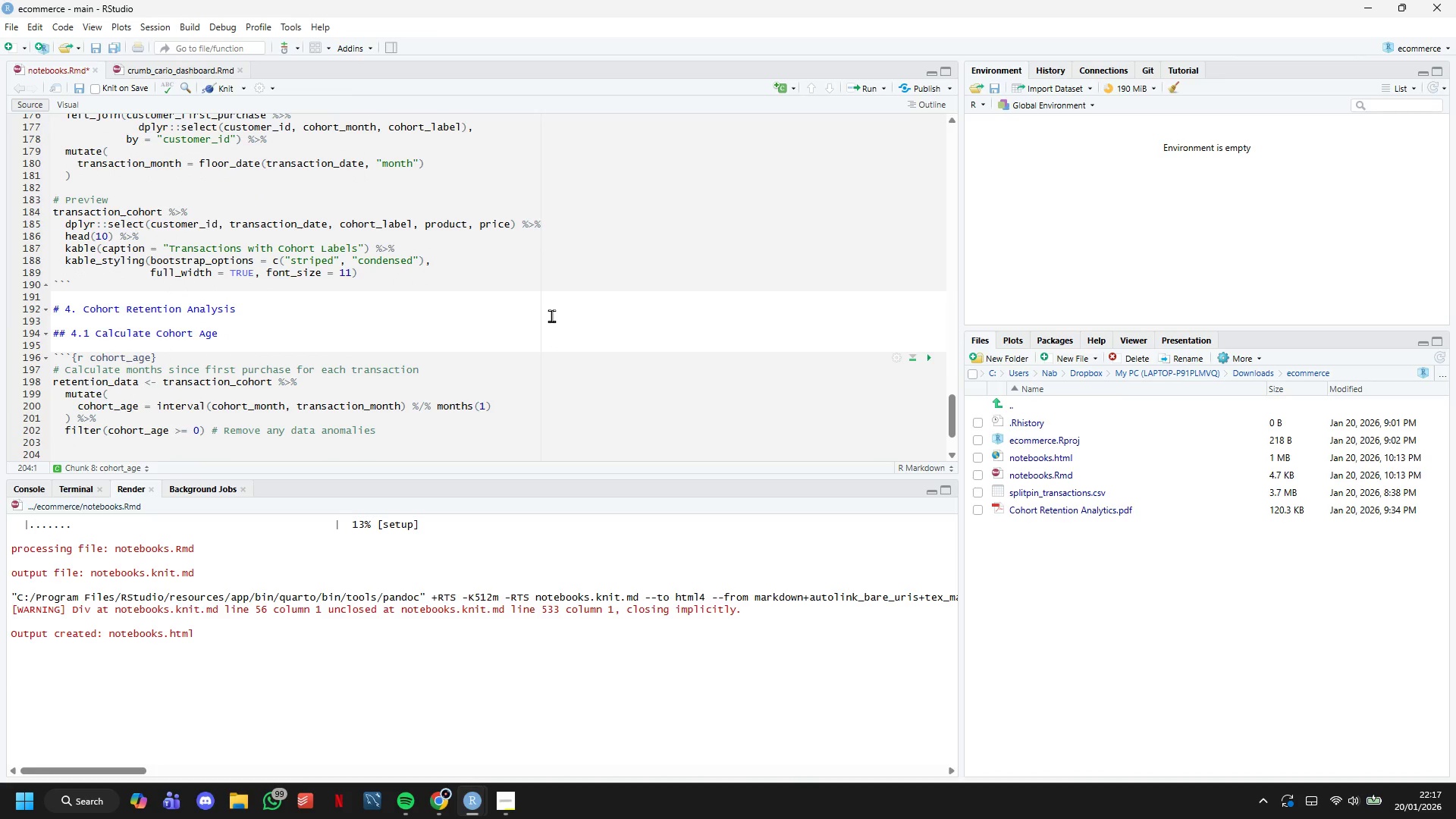 
scroll: coordinate [531, 312], scroll_direction: down, amount: 5.0
 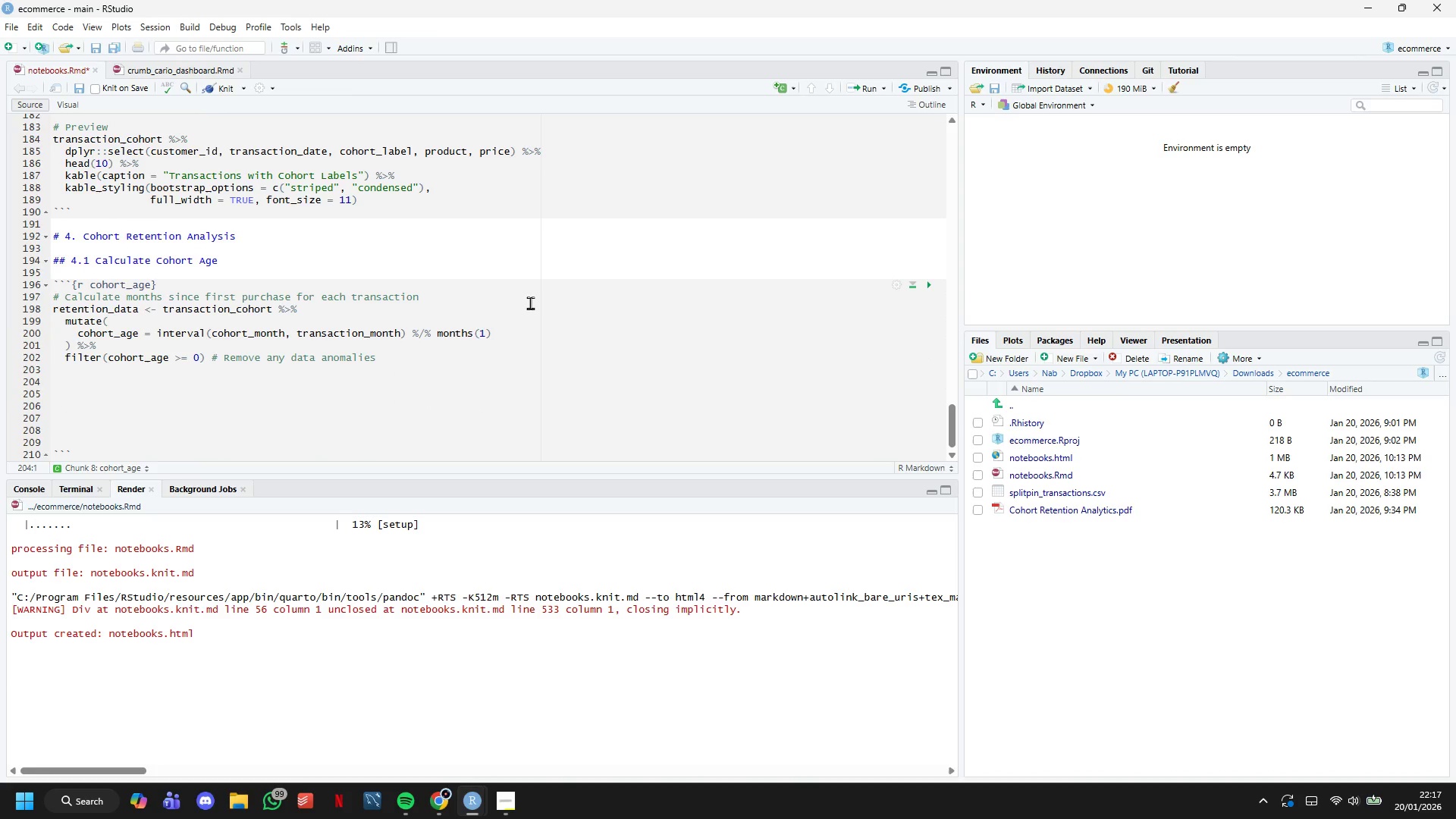 
type(# Sample)
 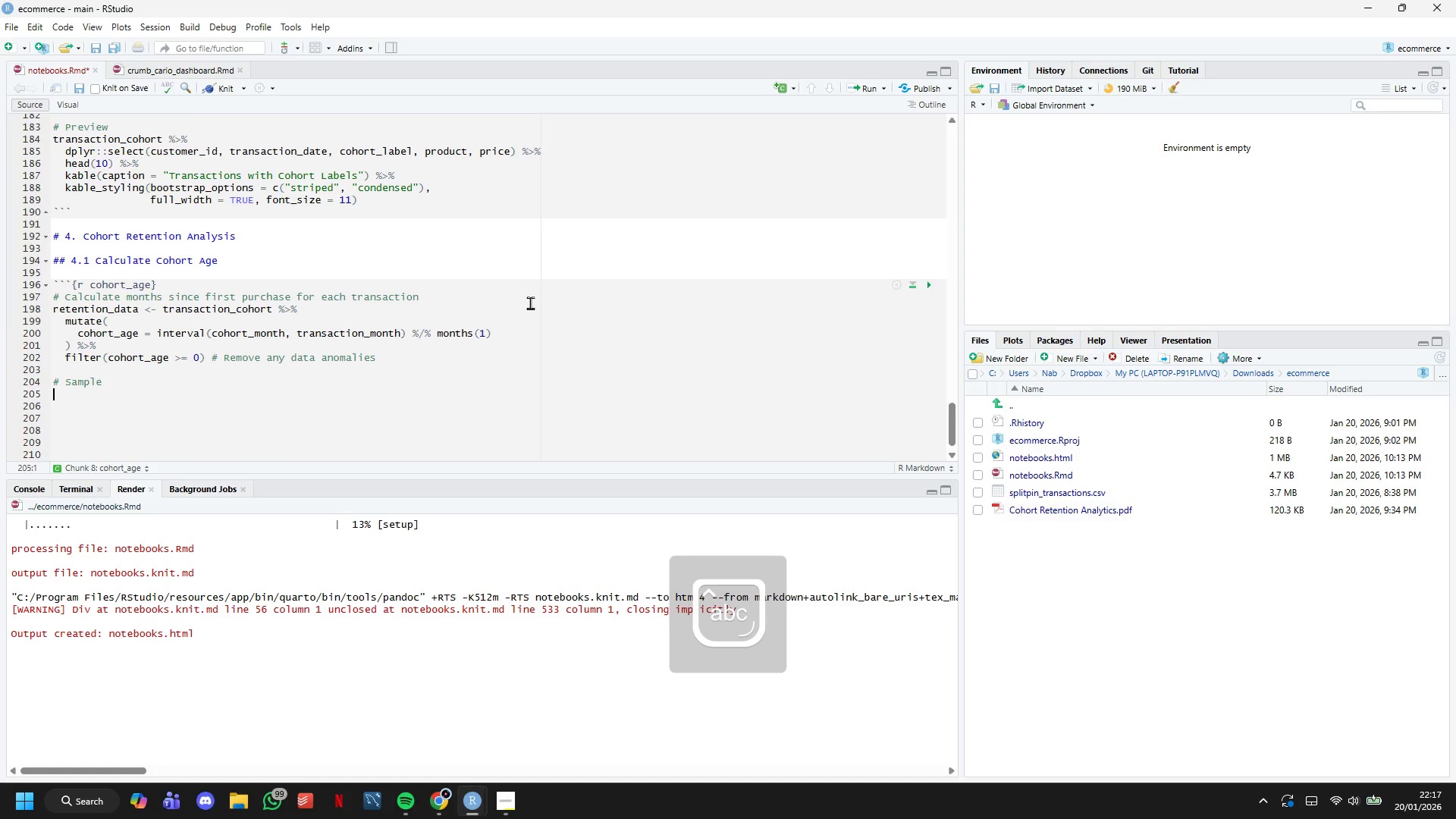 
key(Enter)
 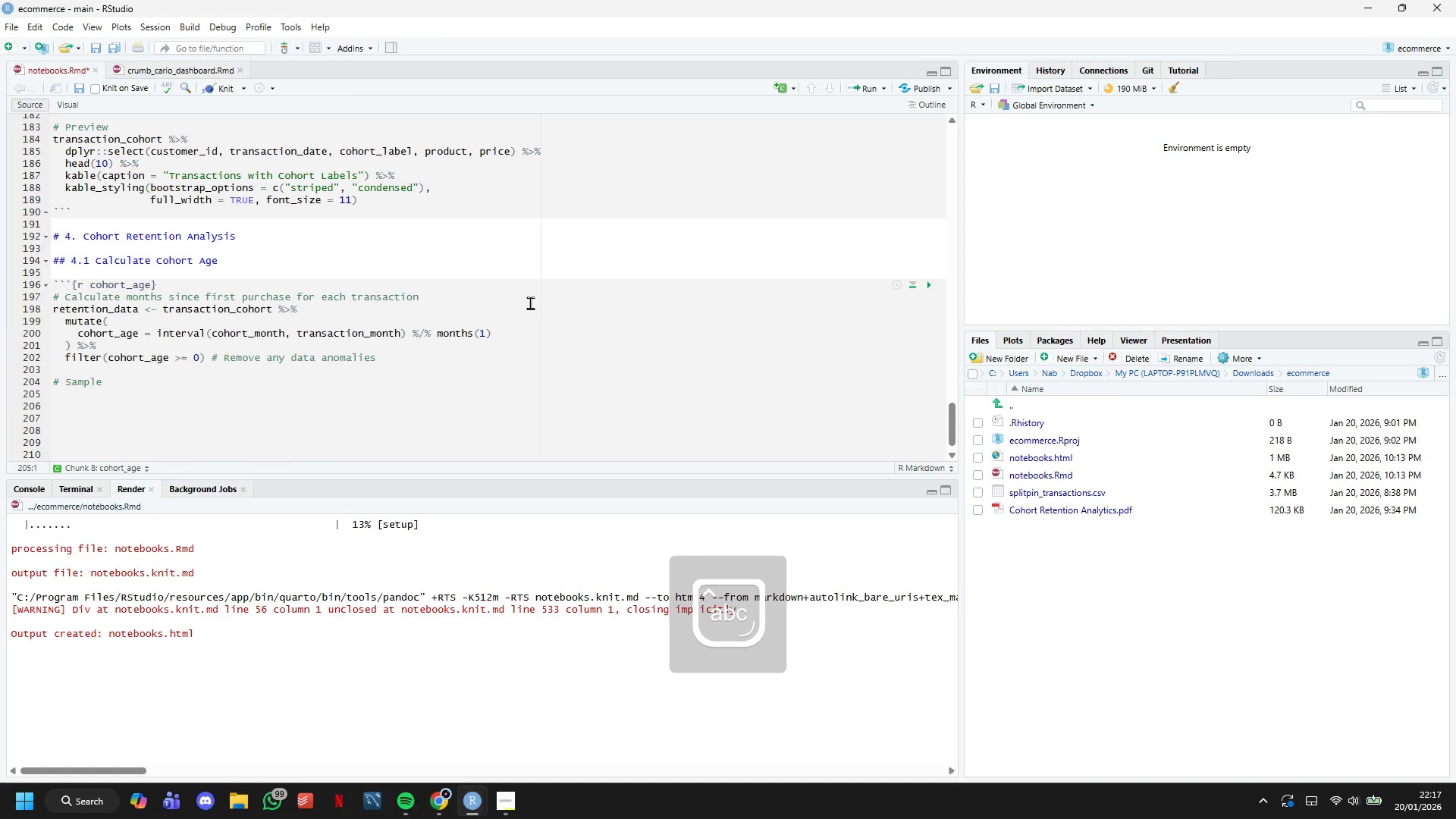 
type(retention_Data )
key(Backspace)
key(Backspace)
key(Backspace)
key(Backspace)
key(Backspace)
type(data %>%)
 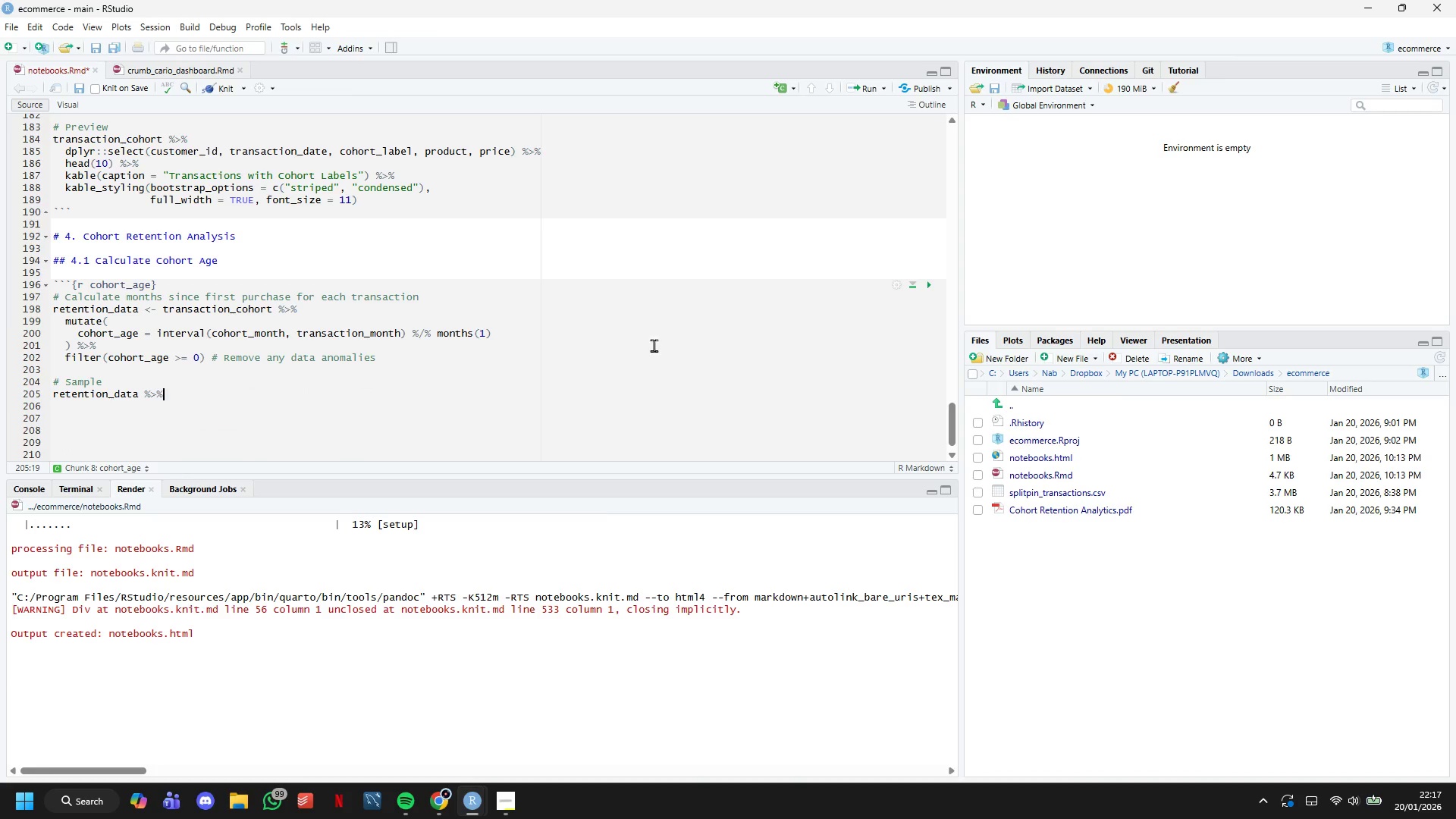 
left_click([425, 761])
 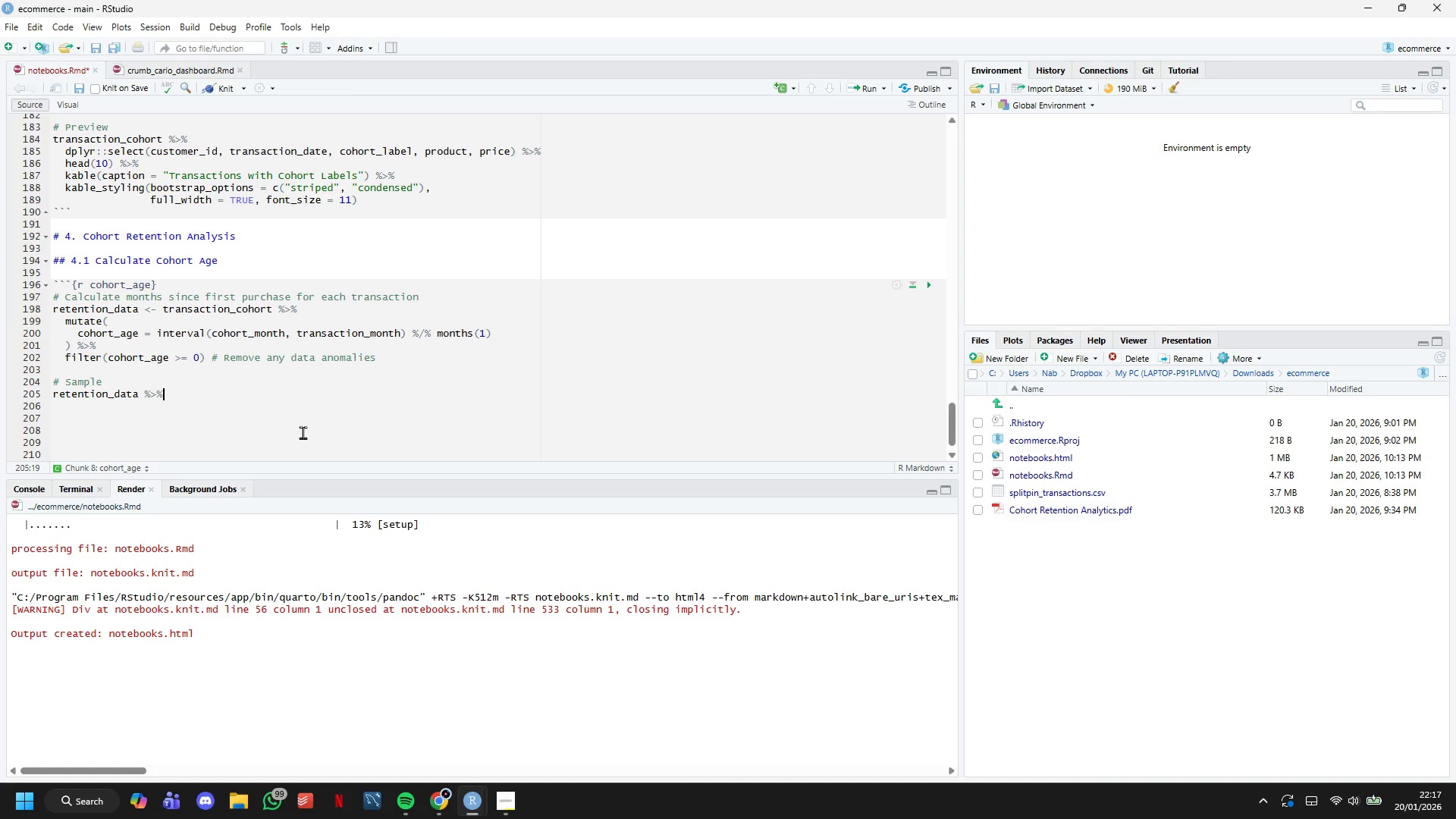 
key(Enter)
 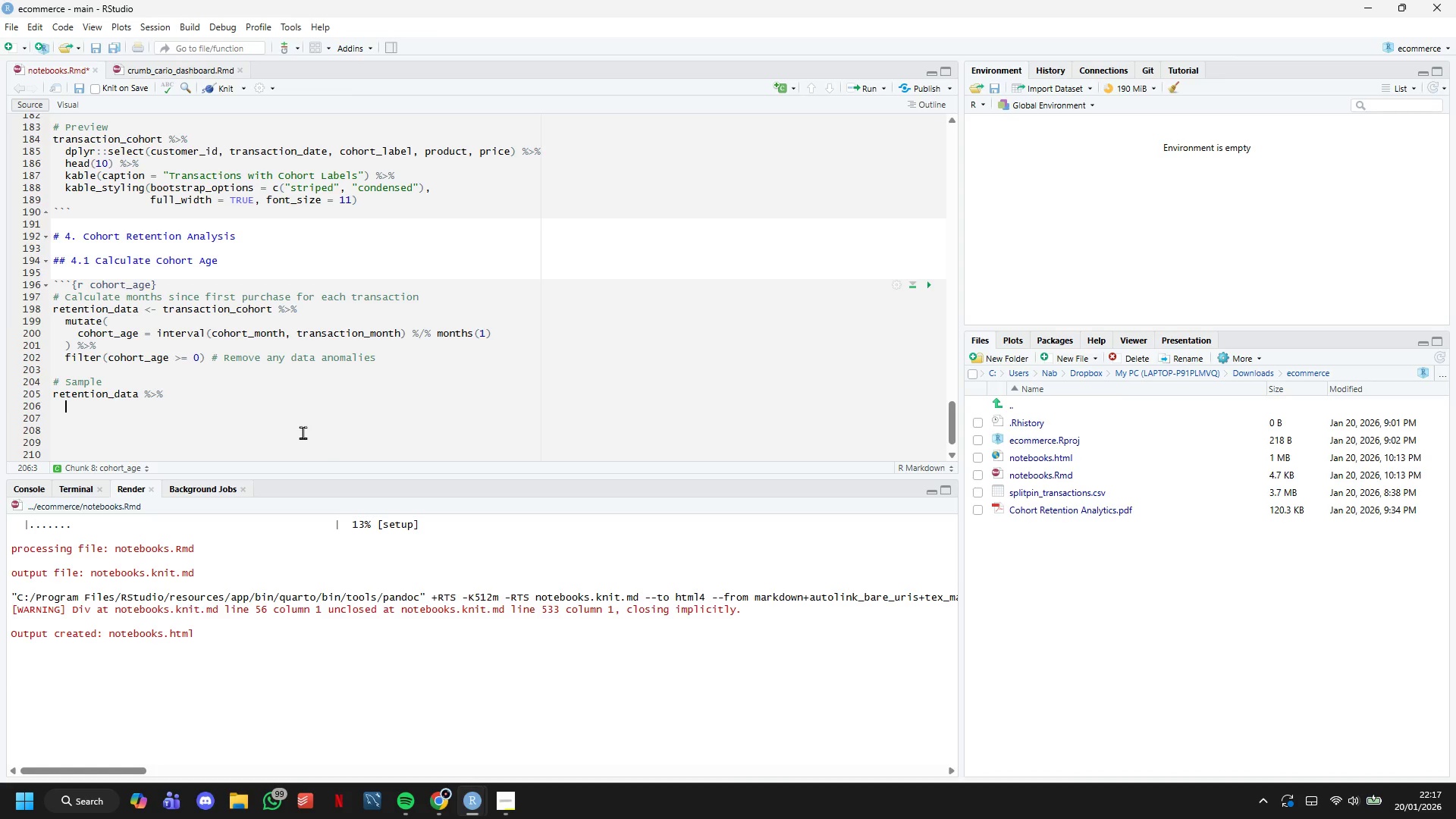 
type(dplyr::select()
 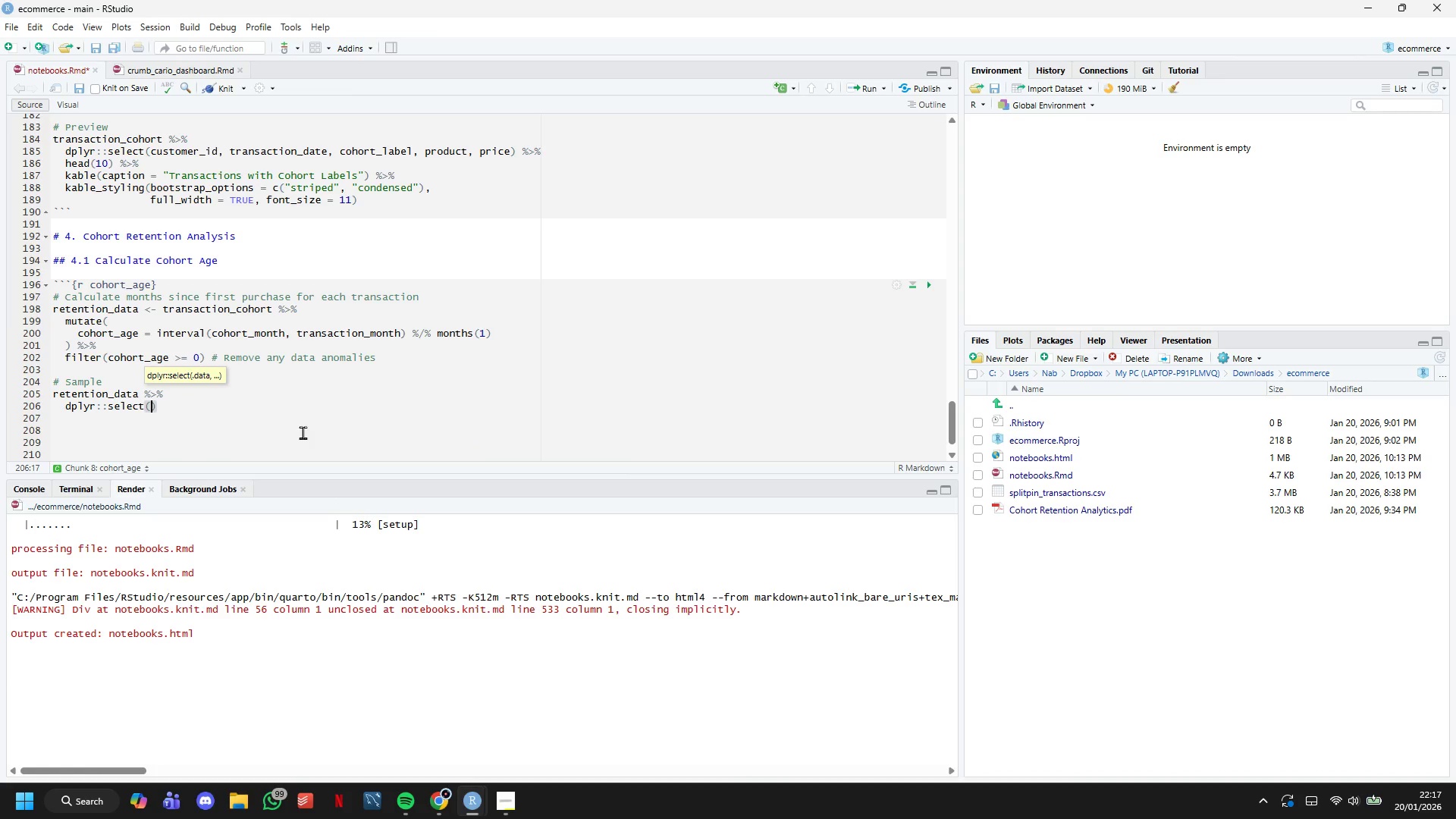 
wait(11.19)
 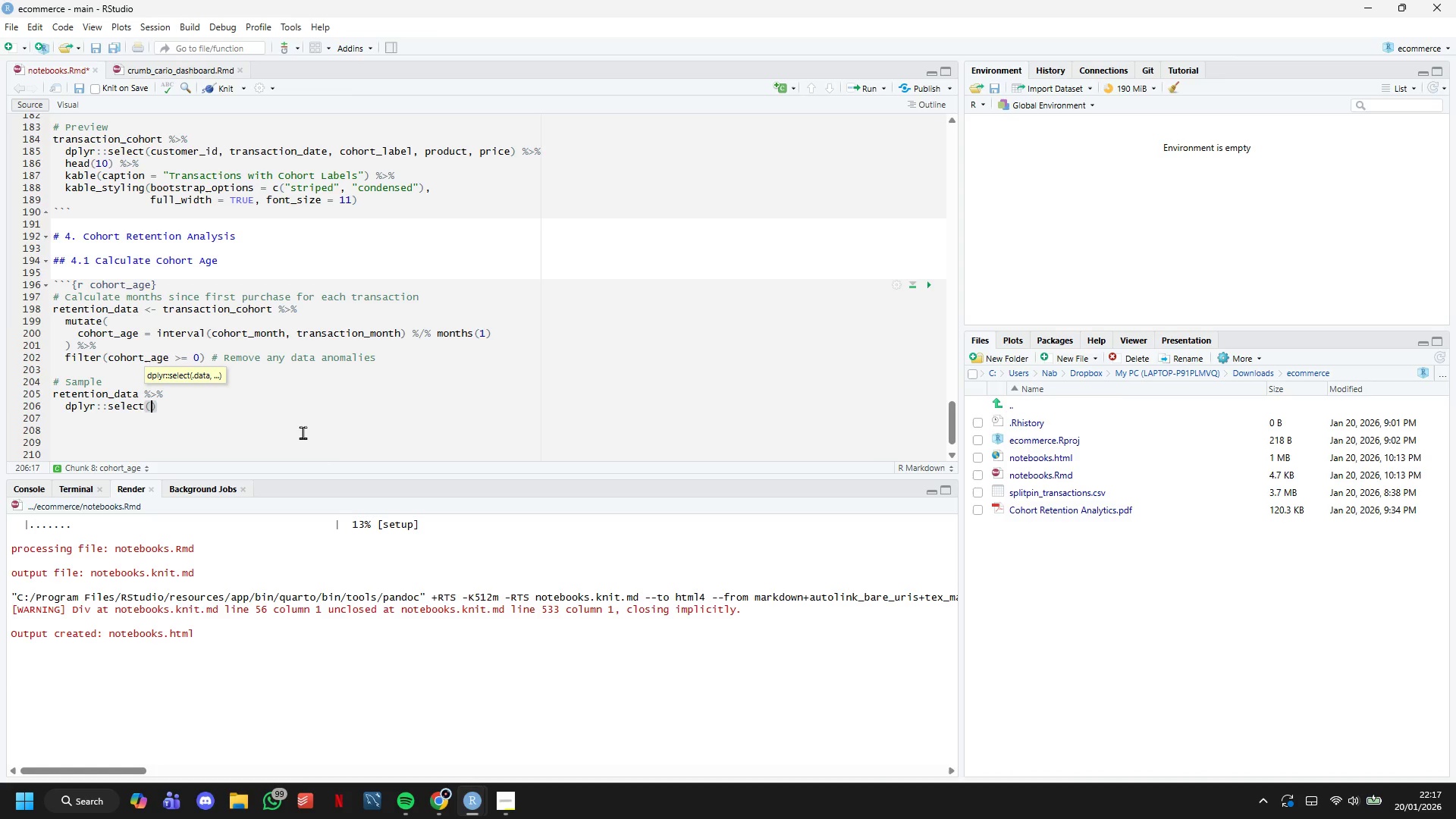 
type(customer_id, )
 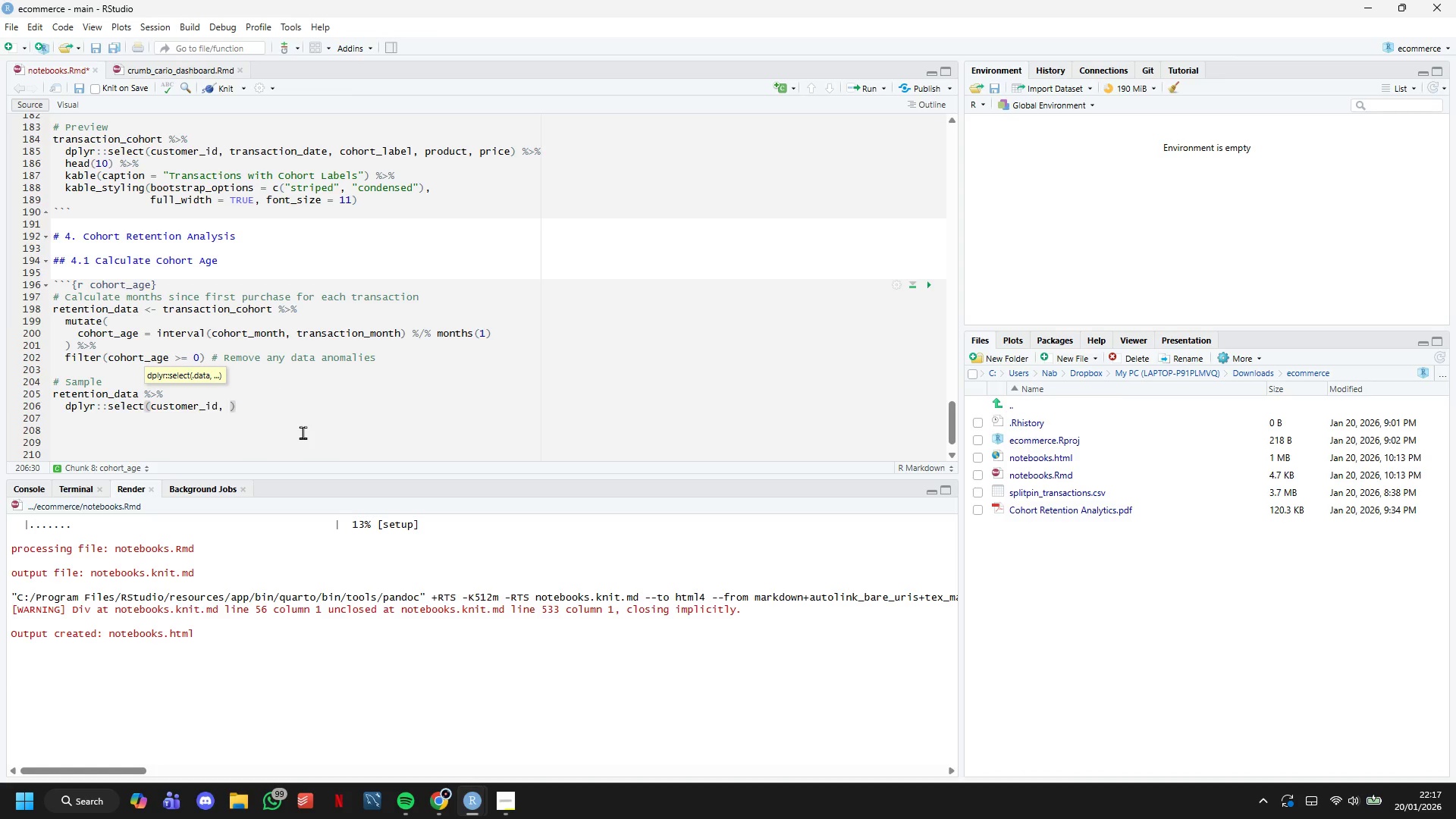 
wait(7.23)
 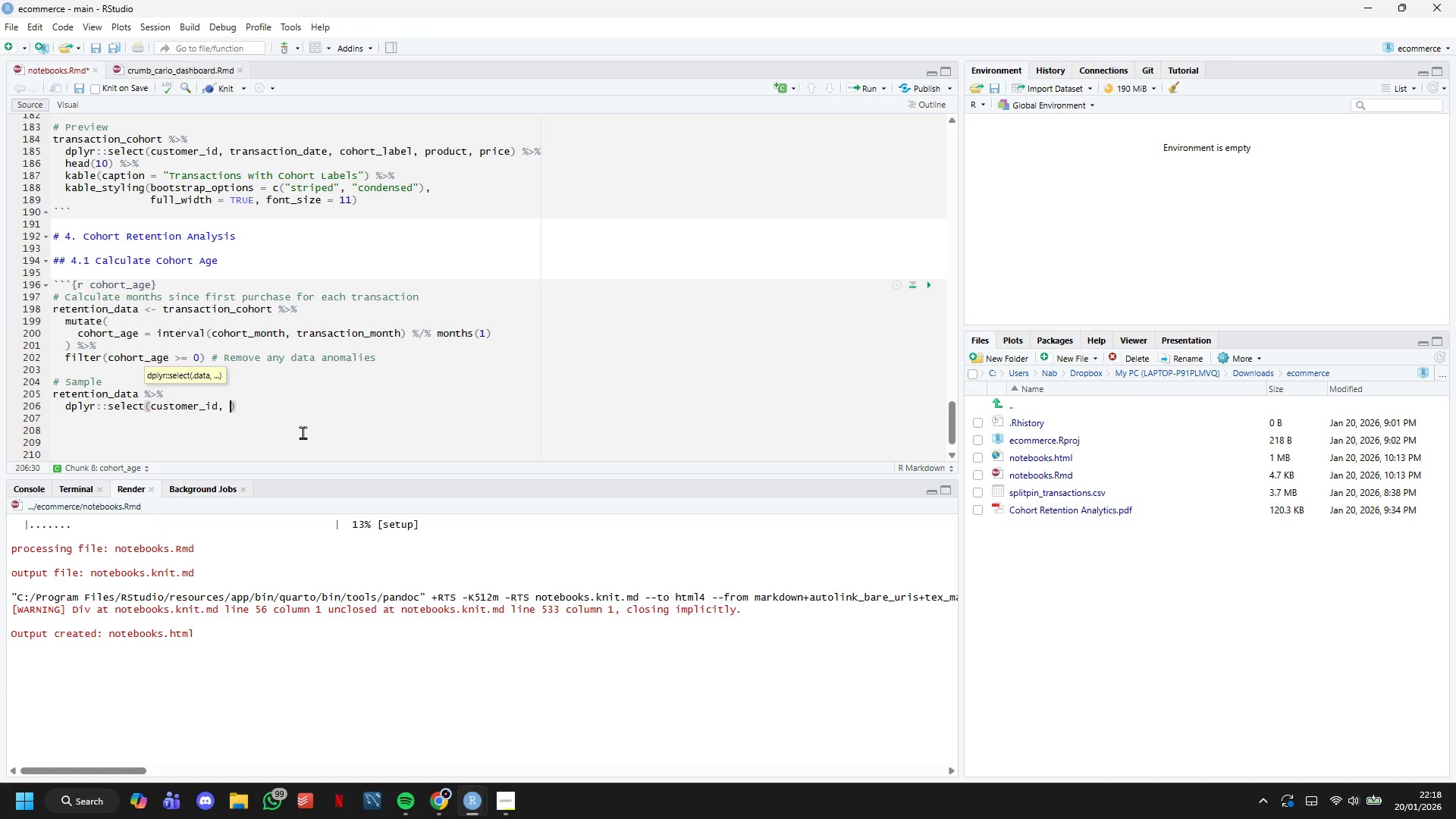 
type(cohort_label, transaction_date, cohort_age, price)
 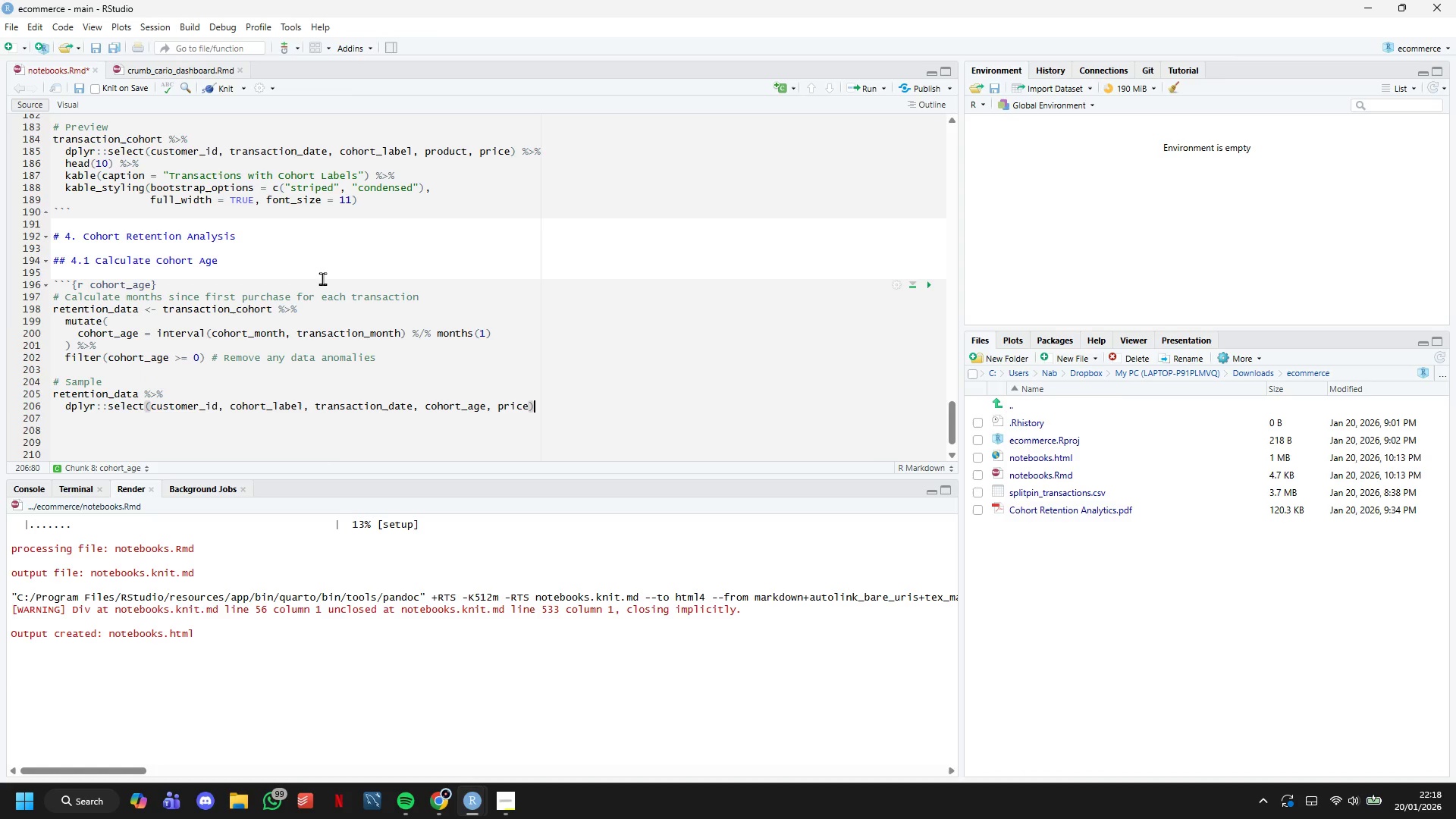 
 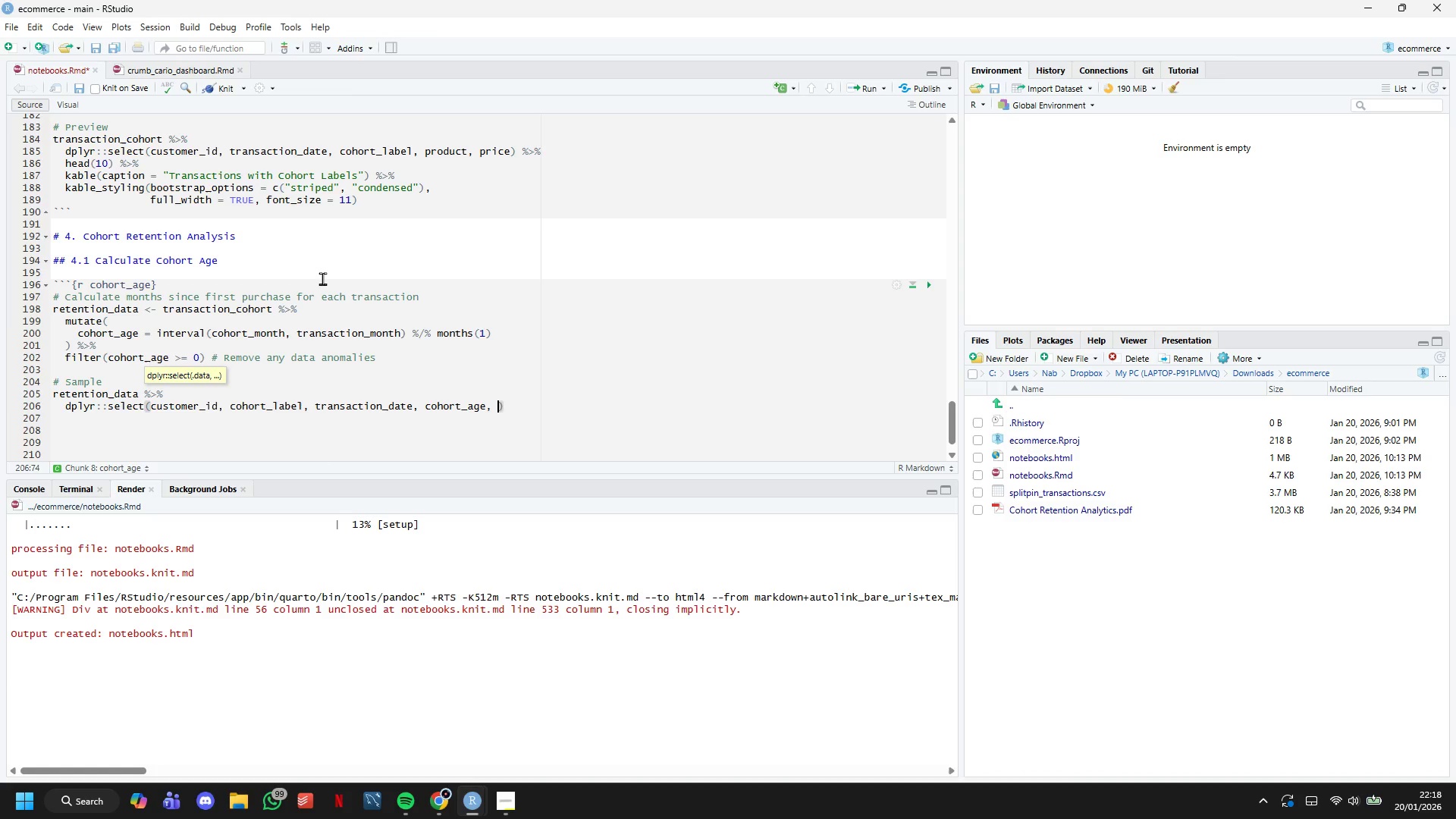 
key(ArrowRight)
 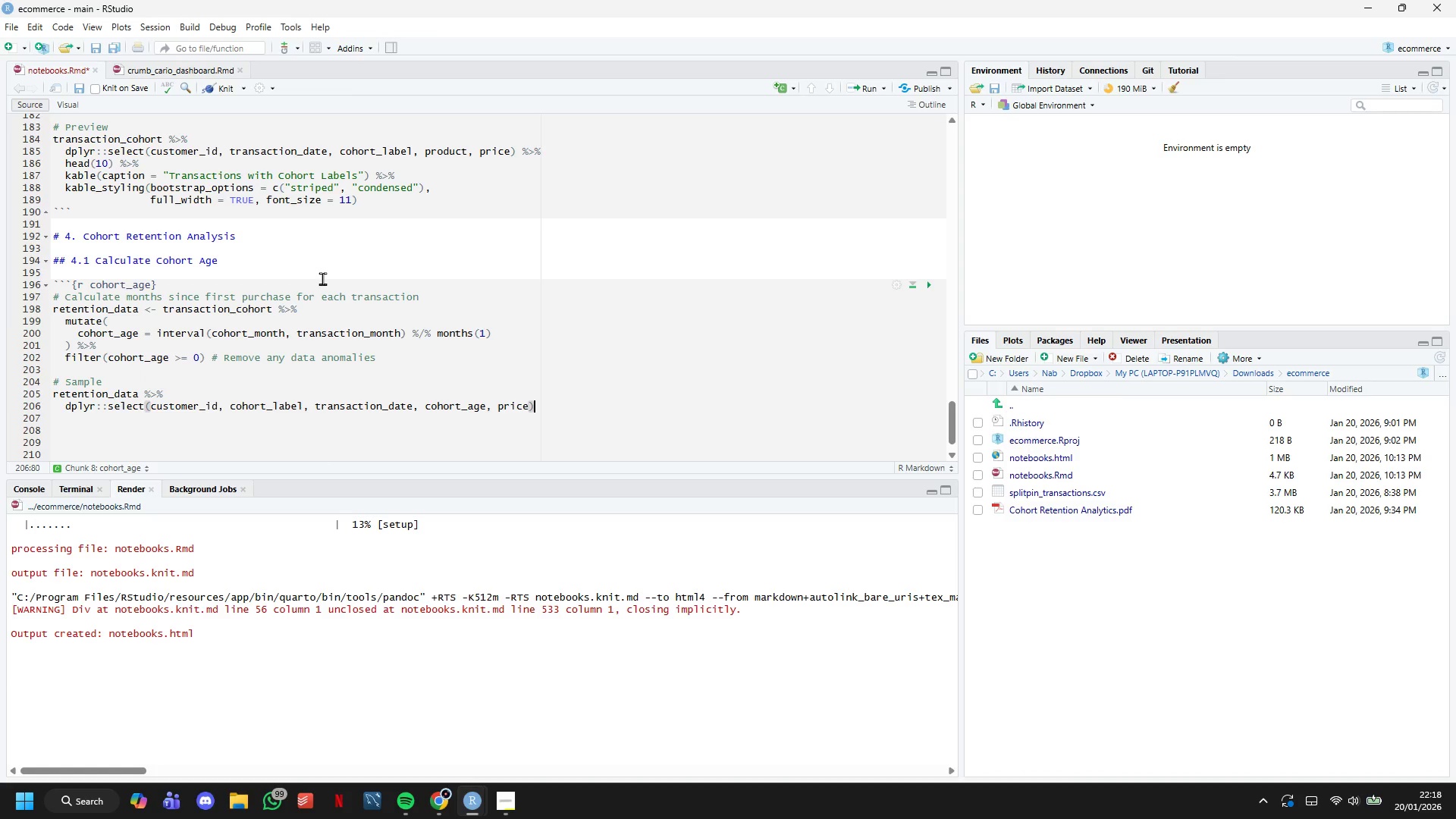 
key(Space)
 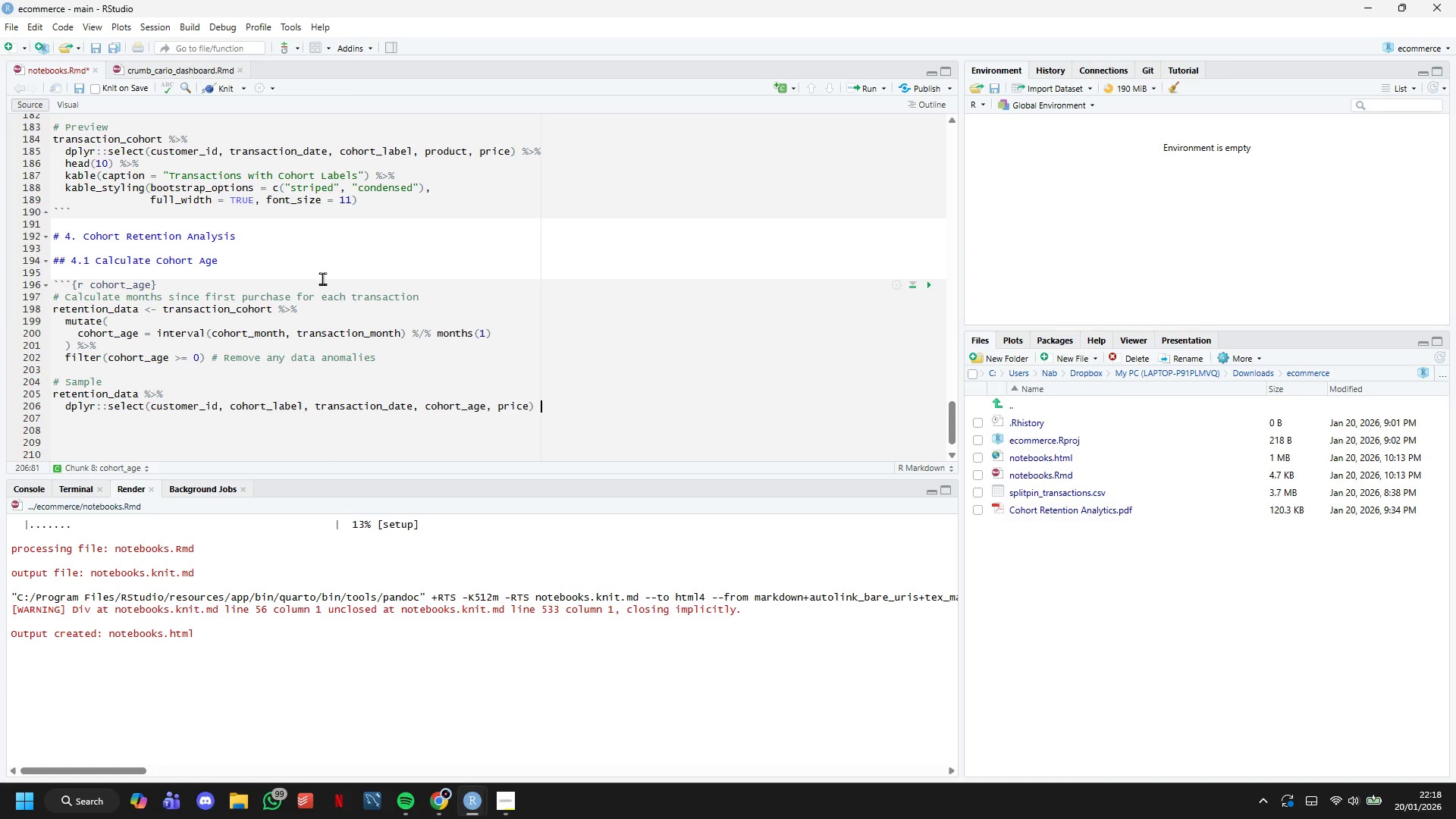 
key(Shift+5)
 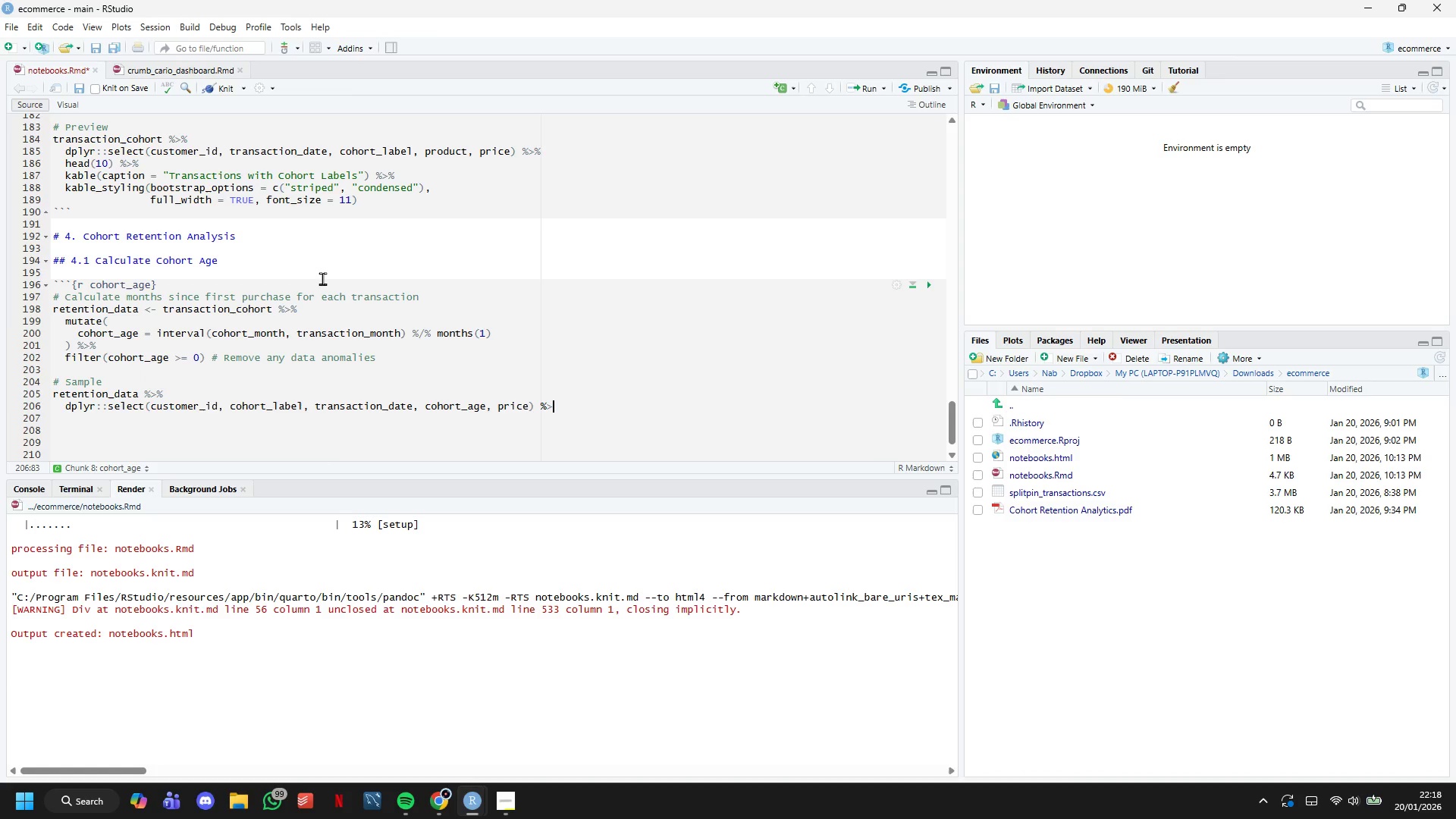 
key(Shift+Period)
 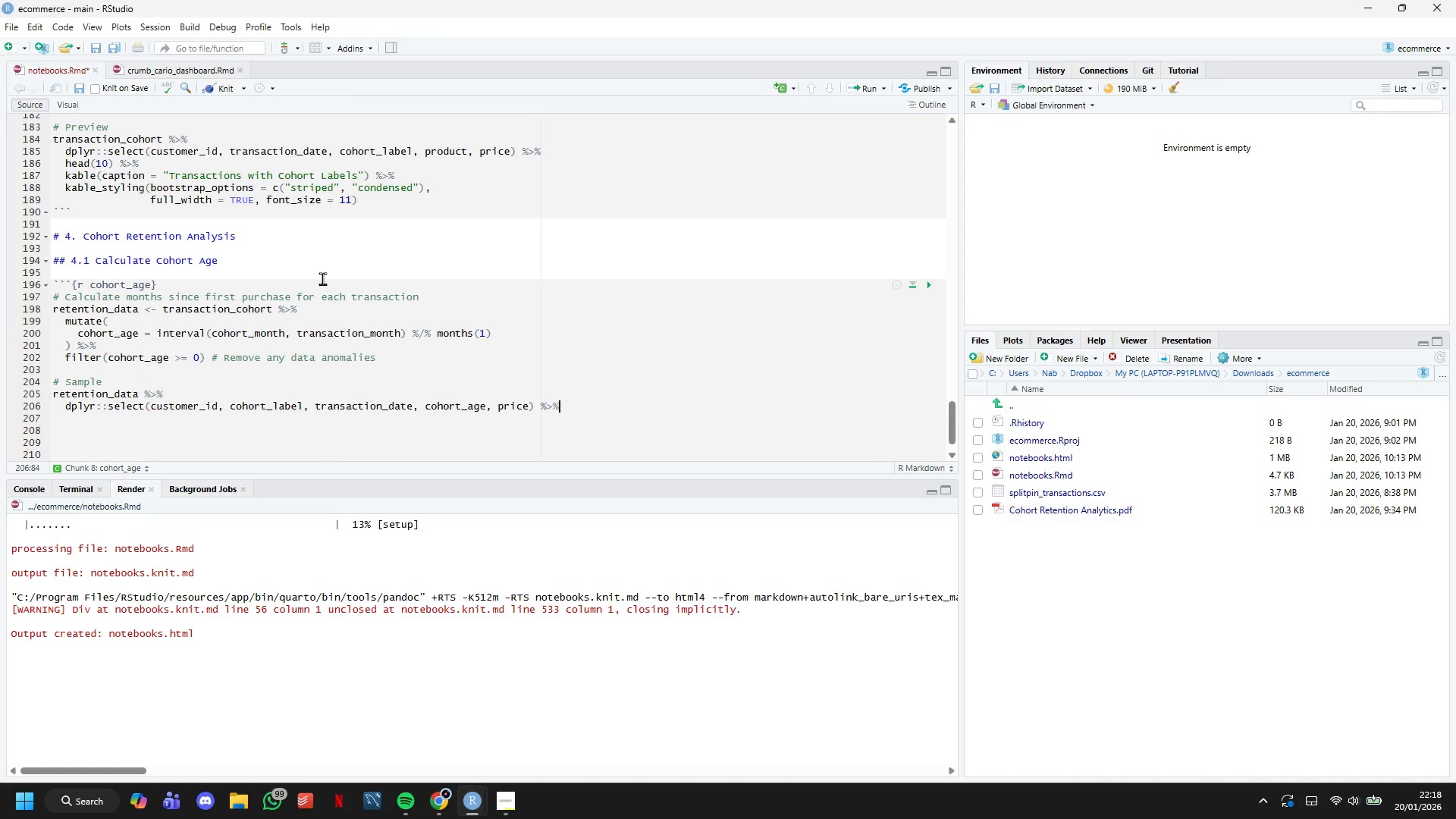 
key(Shift+5)
 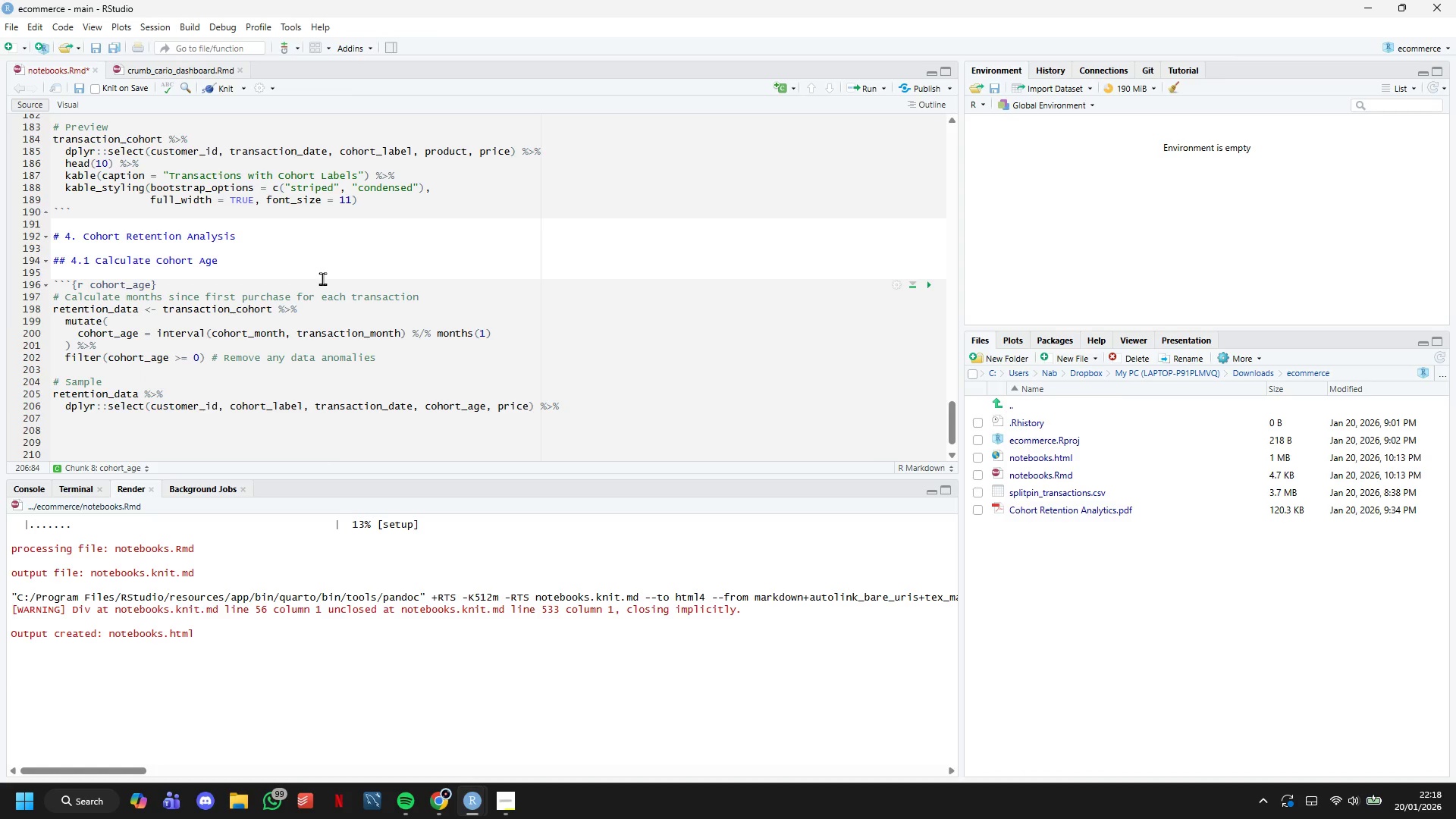 
key(Enter)
 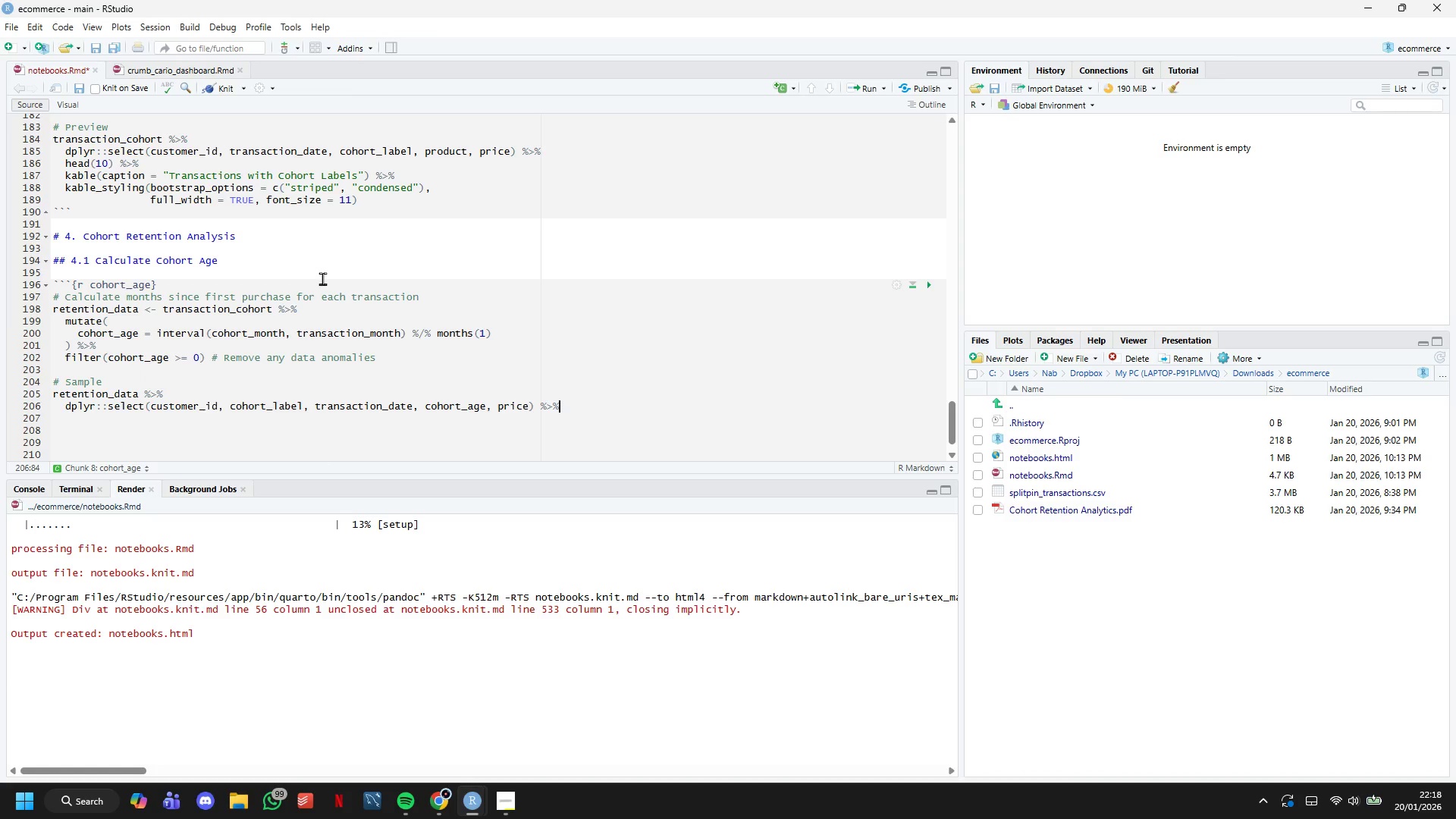 
type(head(10)
 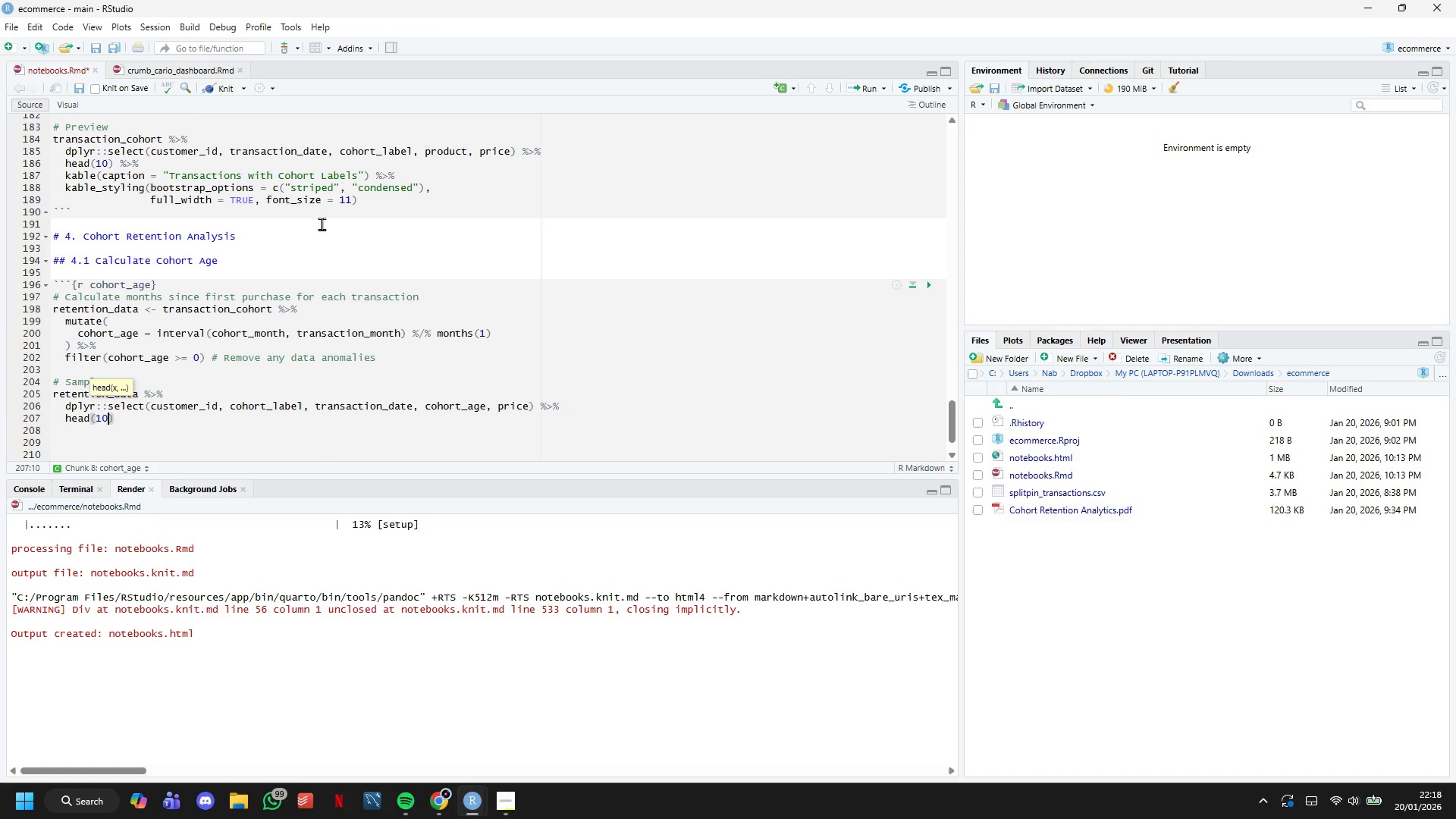 
key(ArrowRight)
 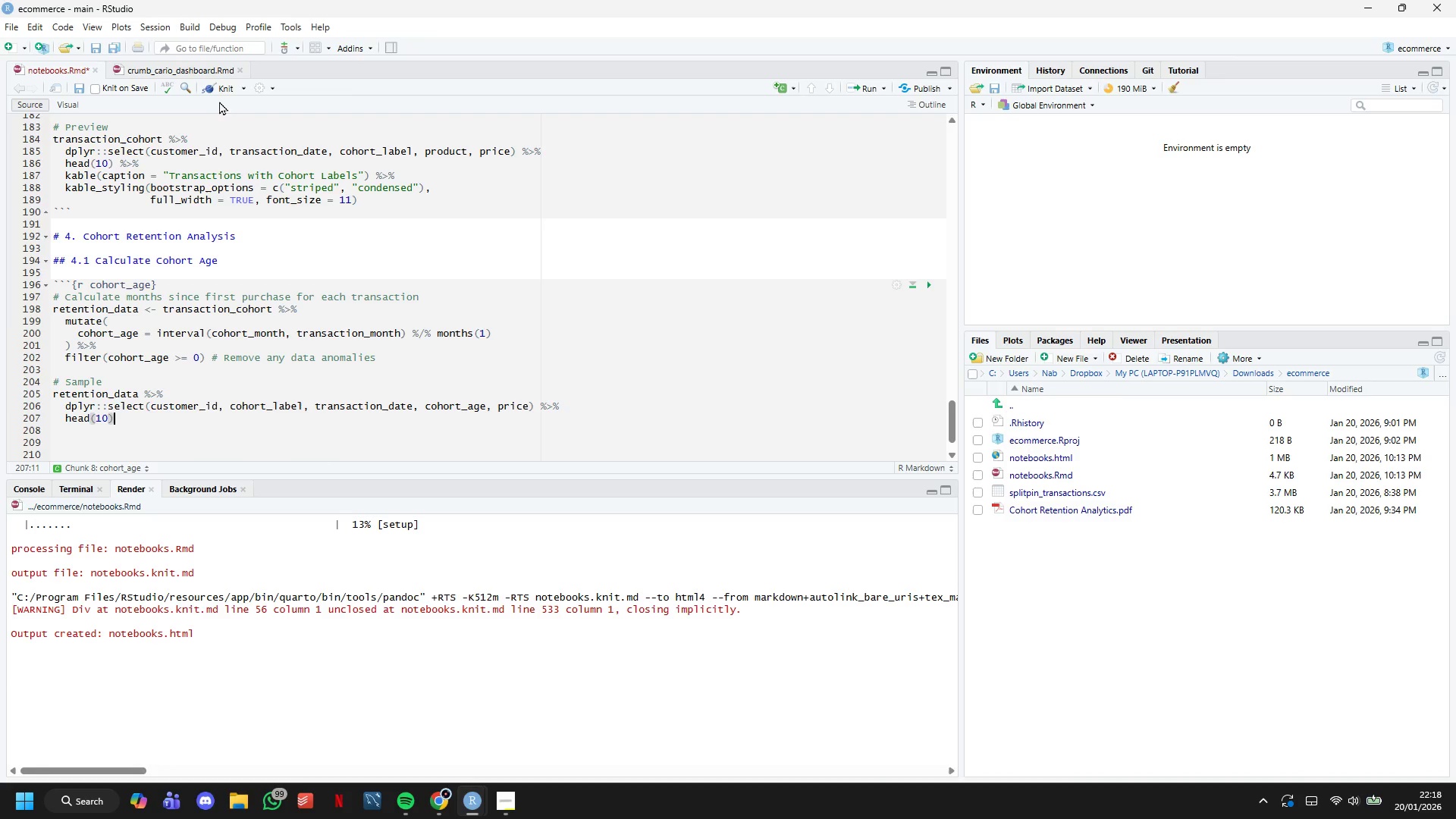 
left_click([218, 88])
 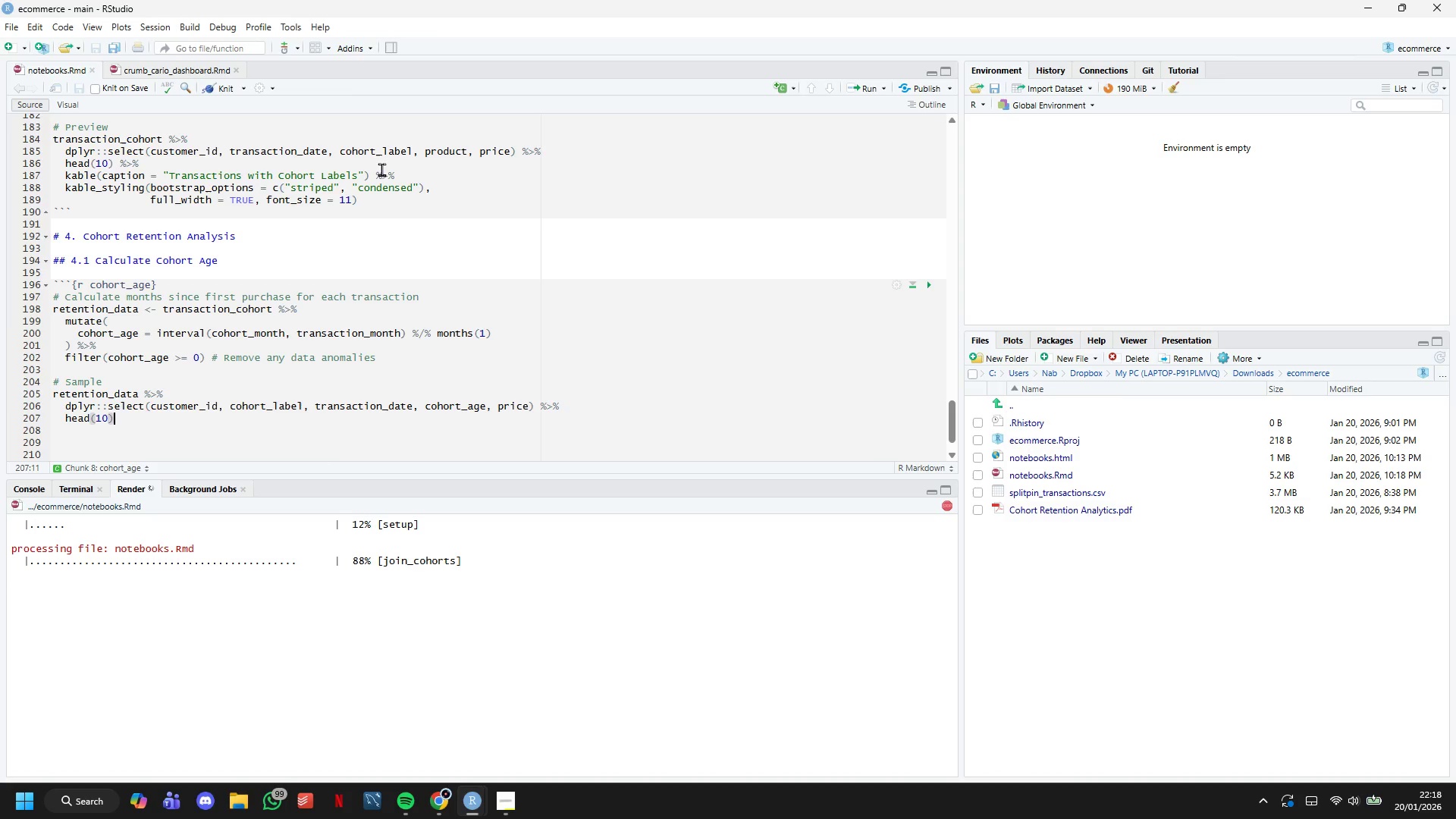 
wait(14.64)
 